 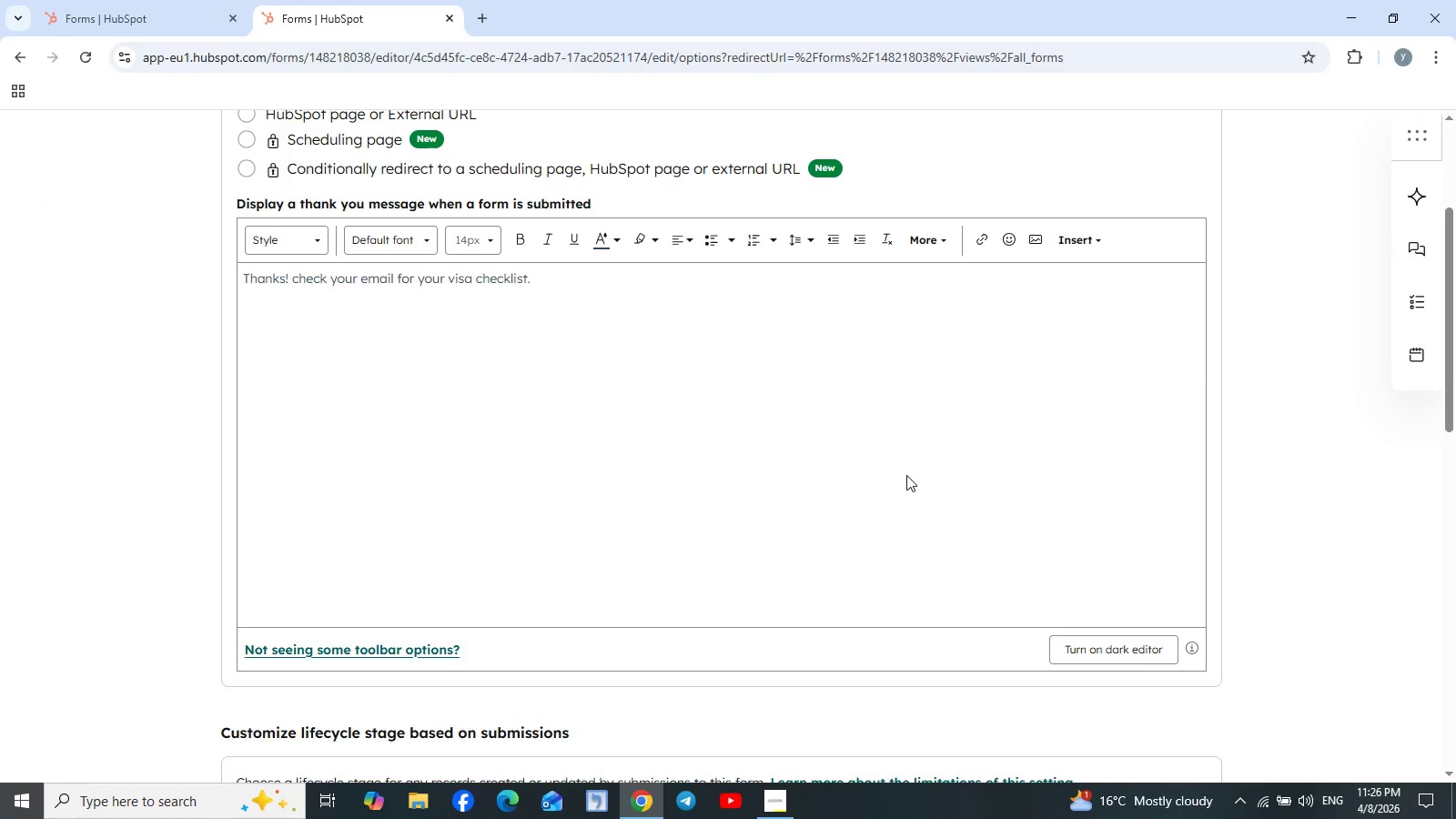 
scroll: coordinate [906, 475], scroll_direction: down, amount: 5.0
 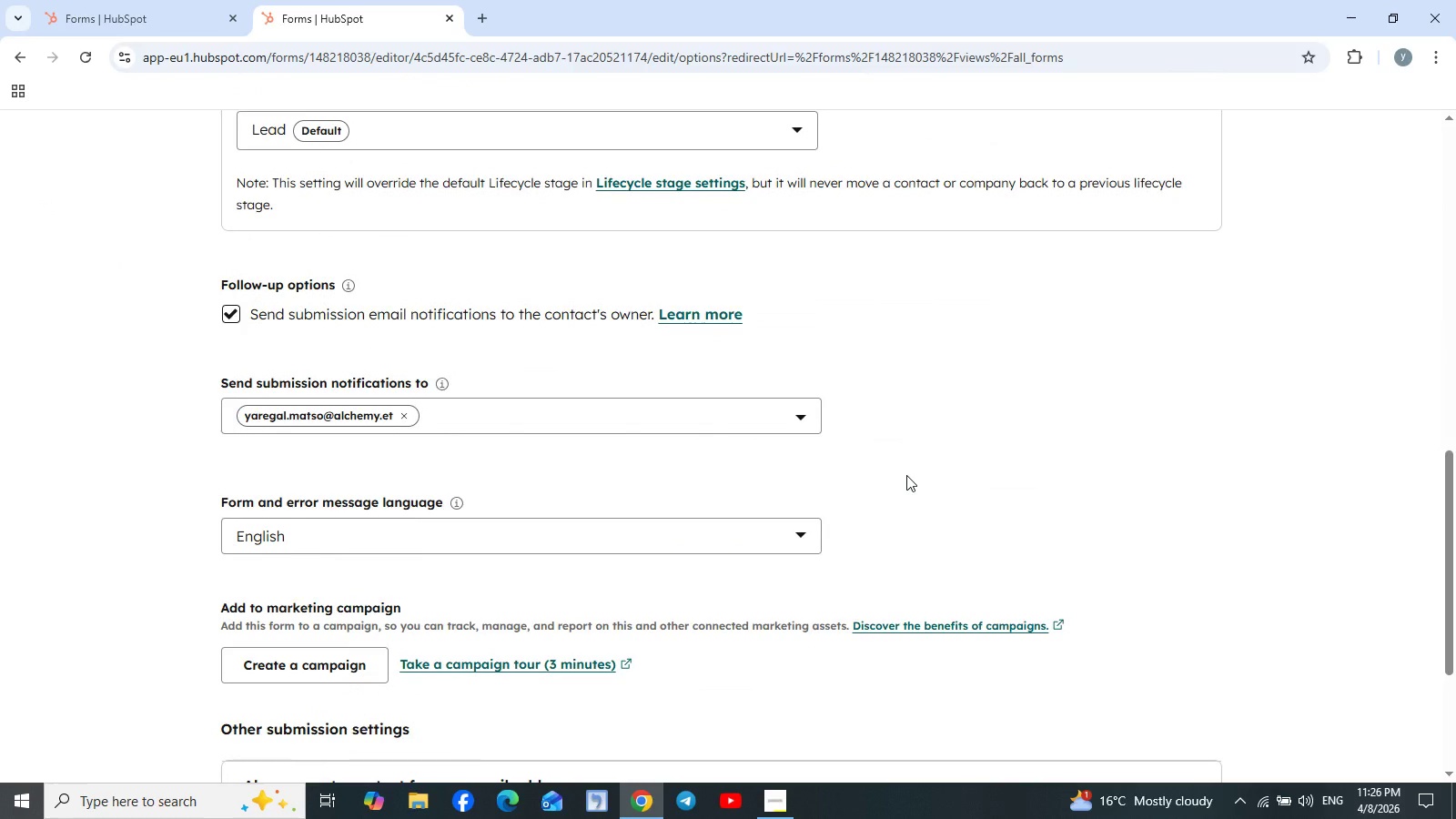 
scroll: coordinate [906, 475], scroll_direction: up, amount: 1.0
 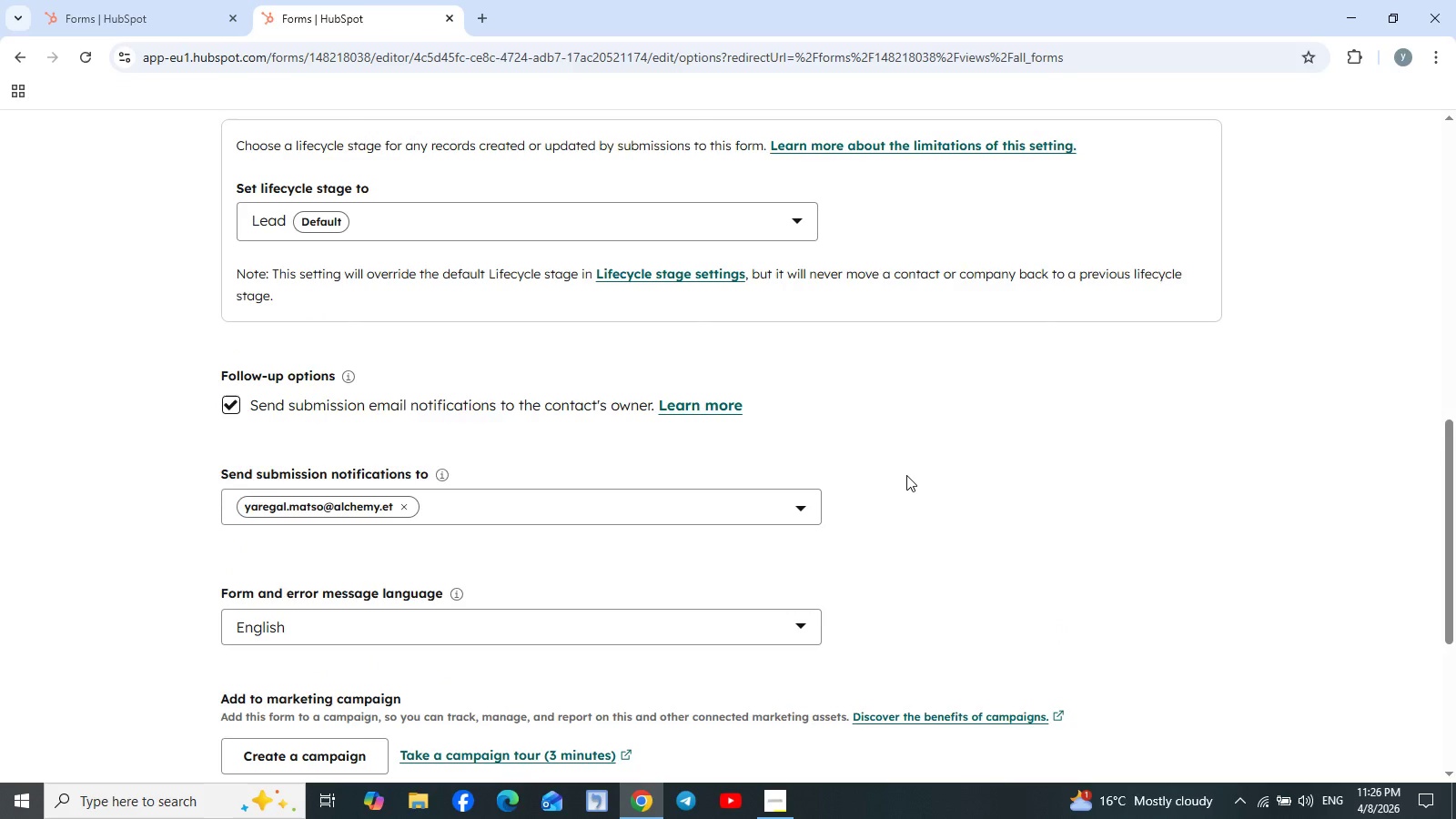 
scroll: coordinate [906, 475], scroll_direction: down, amount: 3.0
 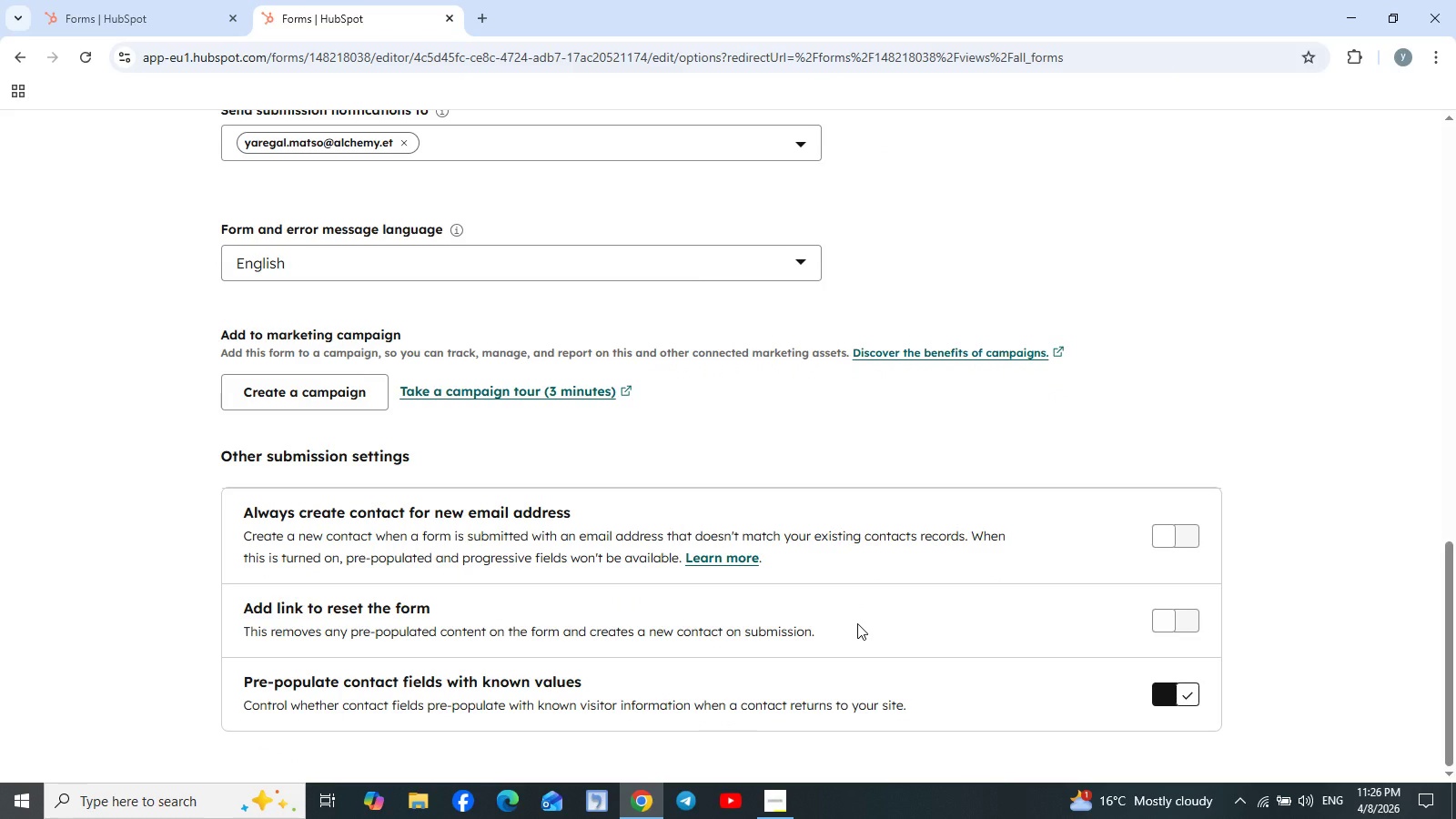 
wait(5.47)
 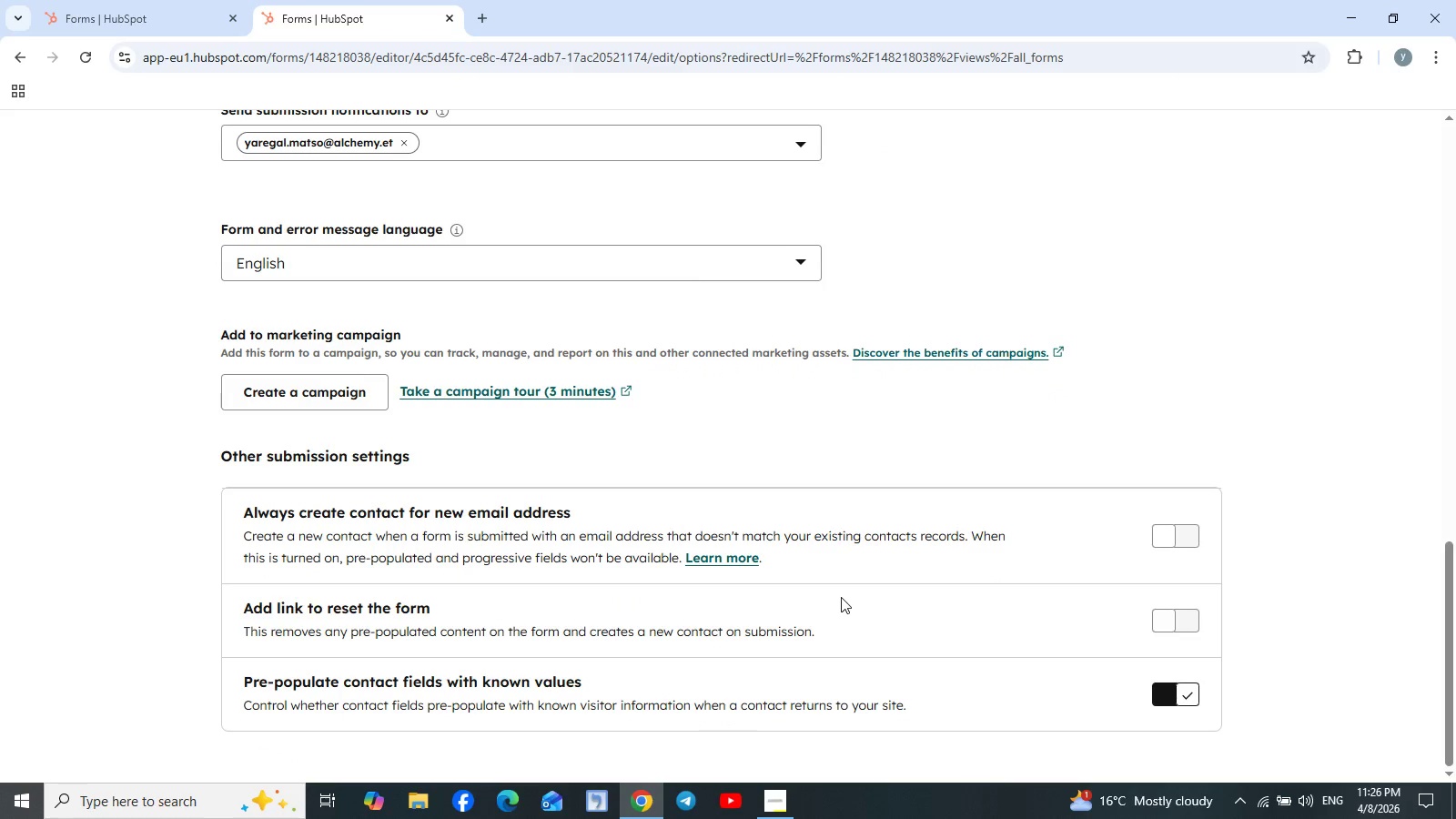 
scroll: coordinate [911, 626], scroll_direction: up, amount: 1.0
 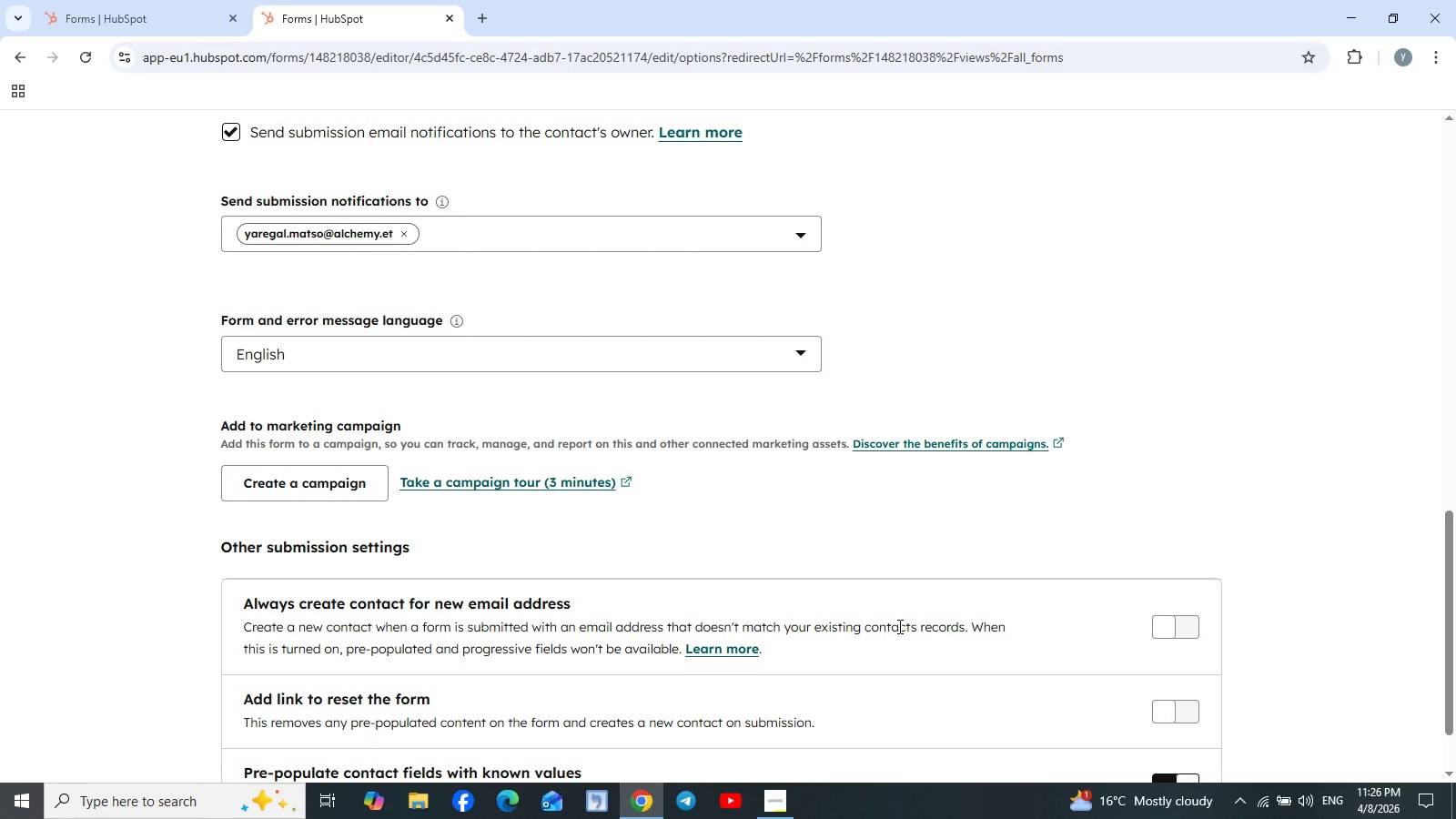 
wait(15.2)
 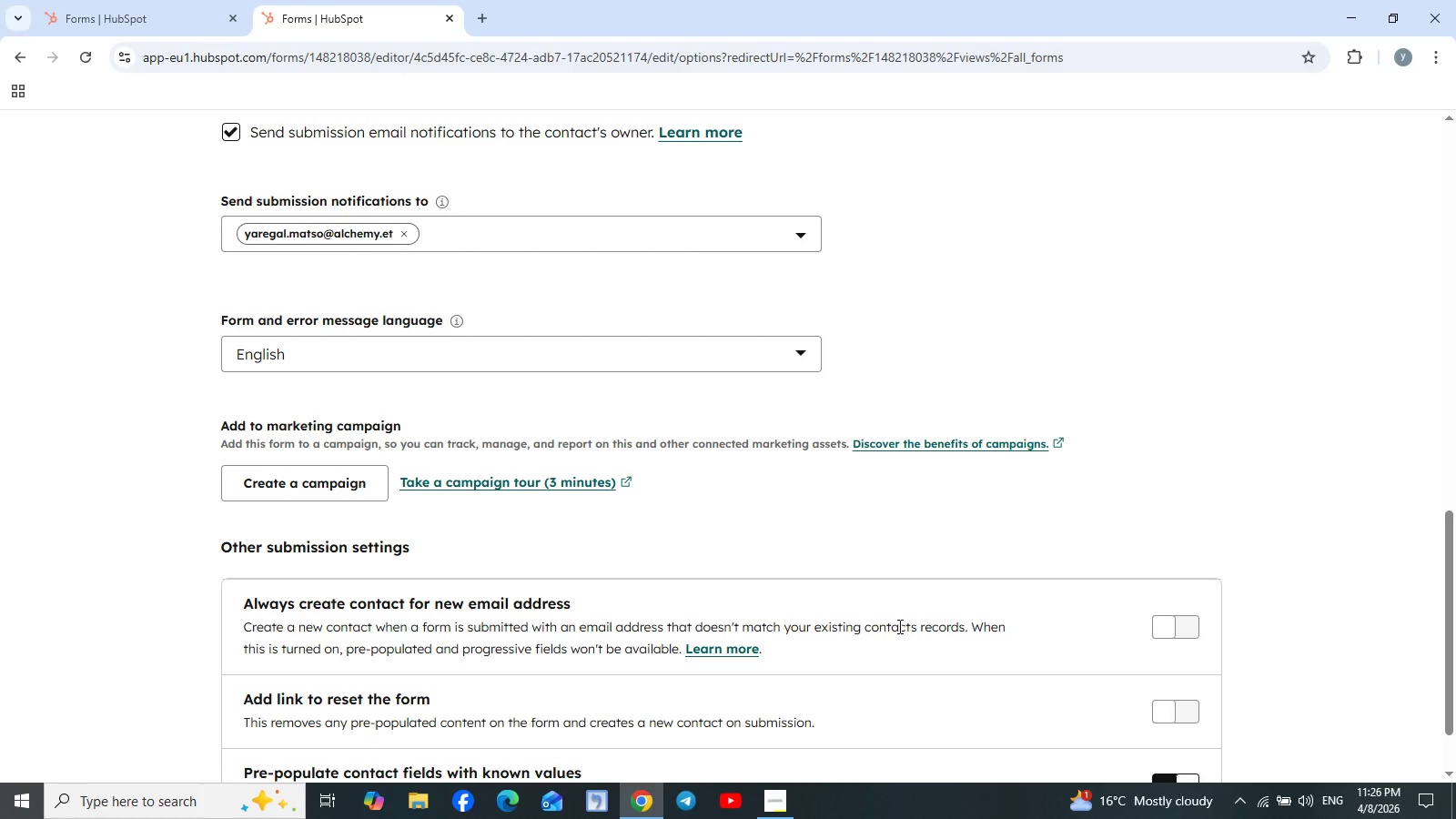 
scroll: coordinate [446, 410], scroll_direction: up, amount: 22.0
 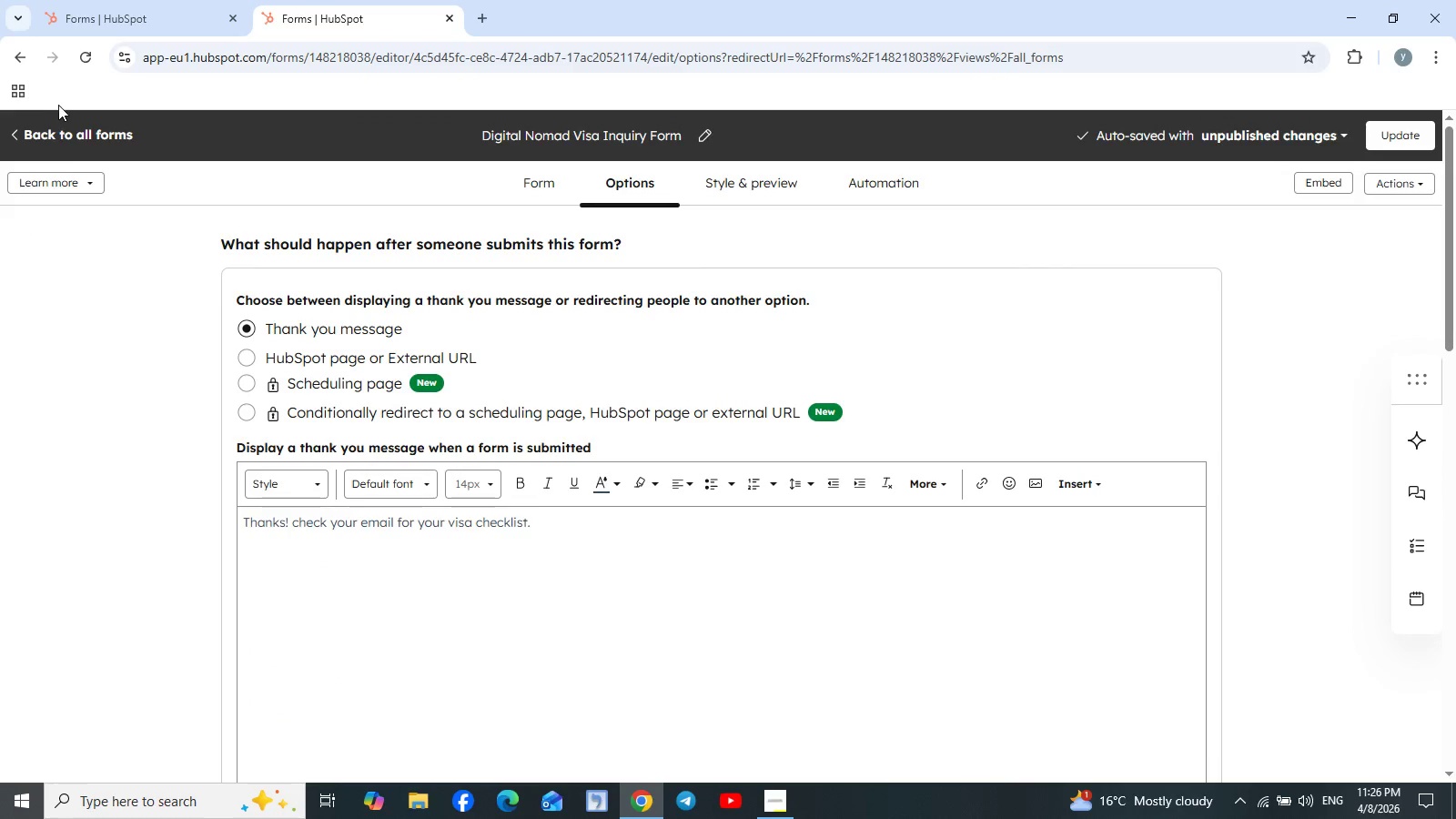 
left_click([20, 138])
 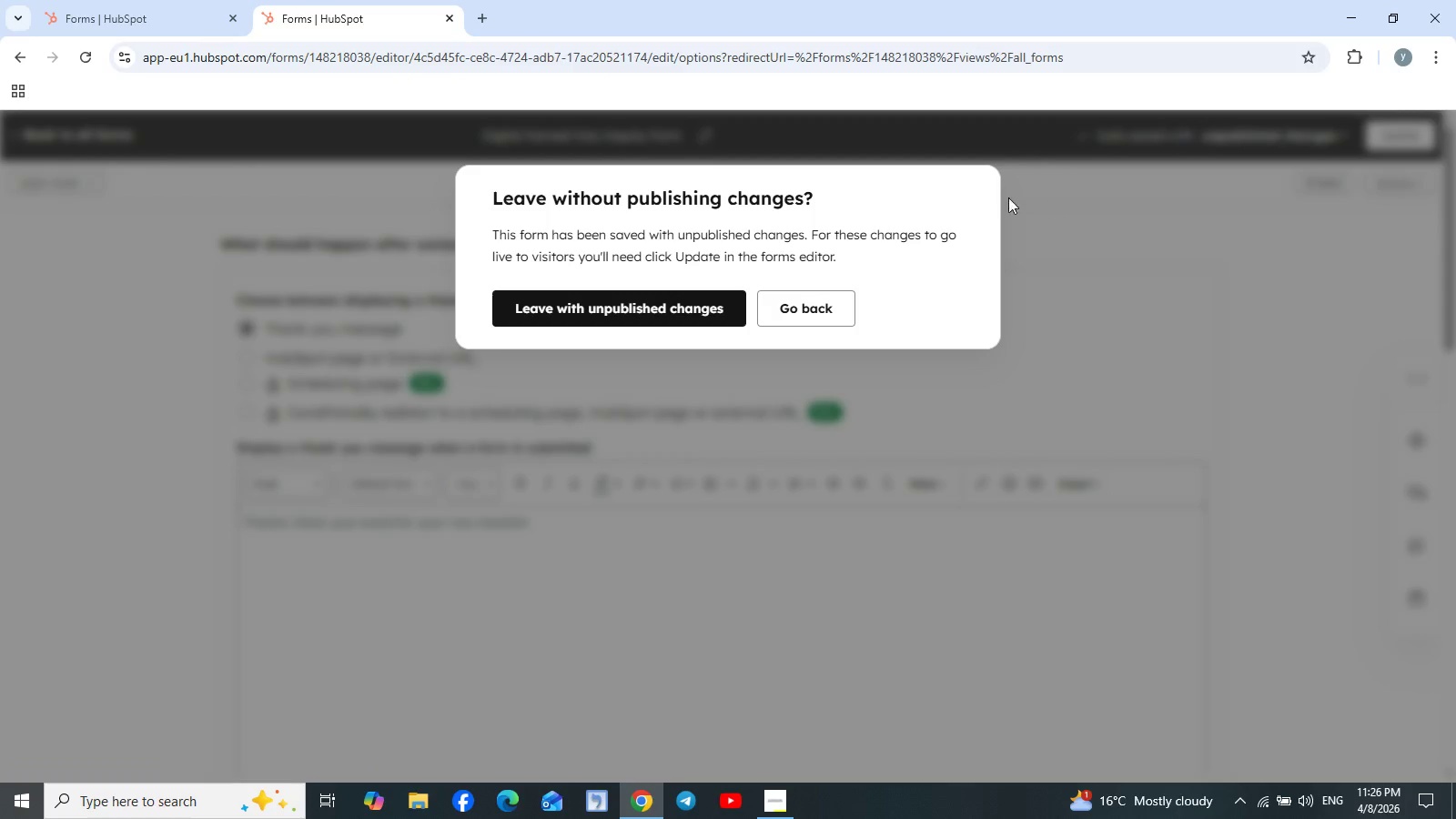 
left_click([811, 315])
 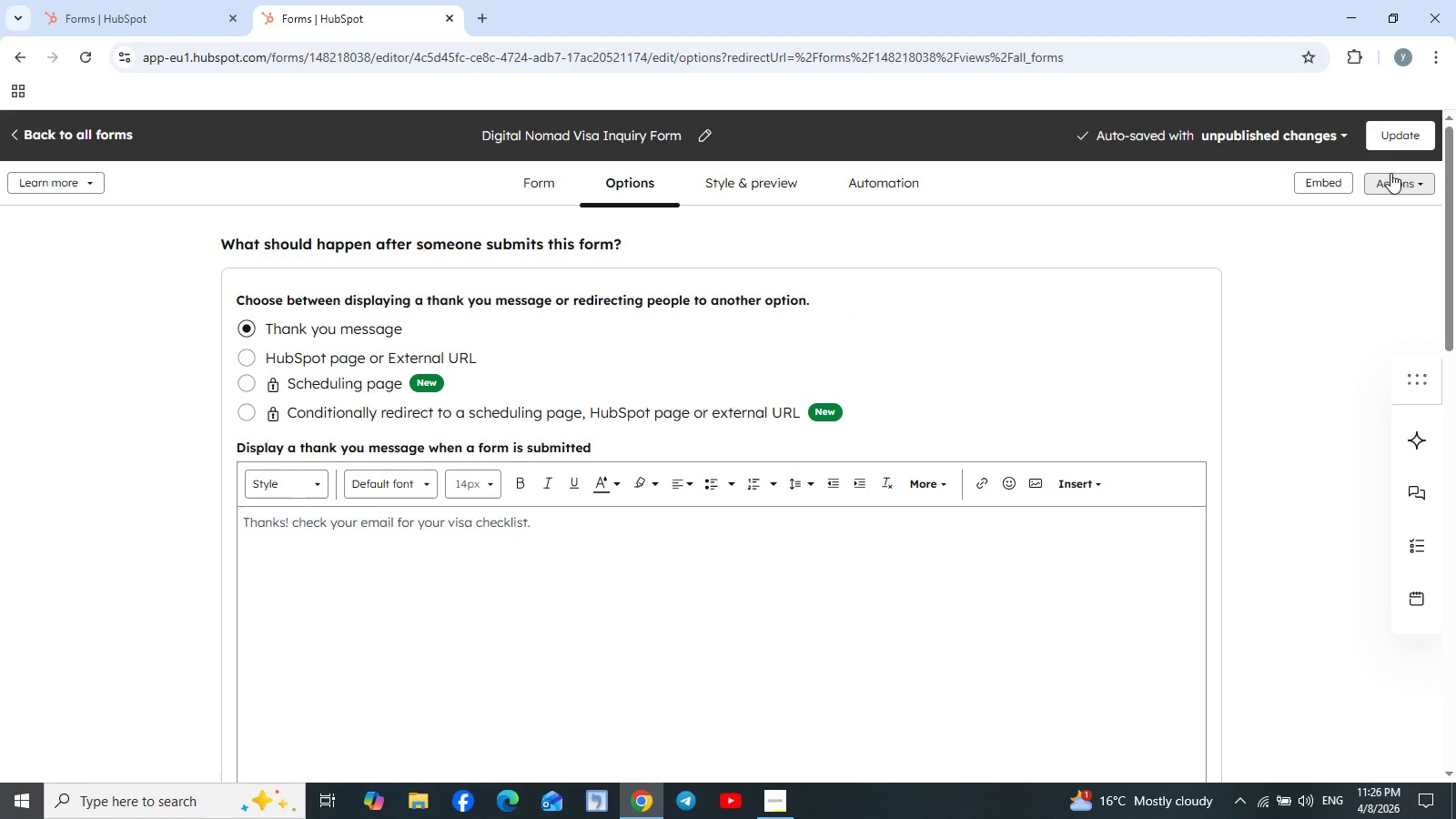 
left_click([1396, 138])
 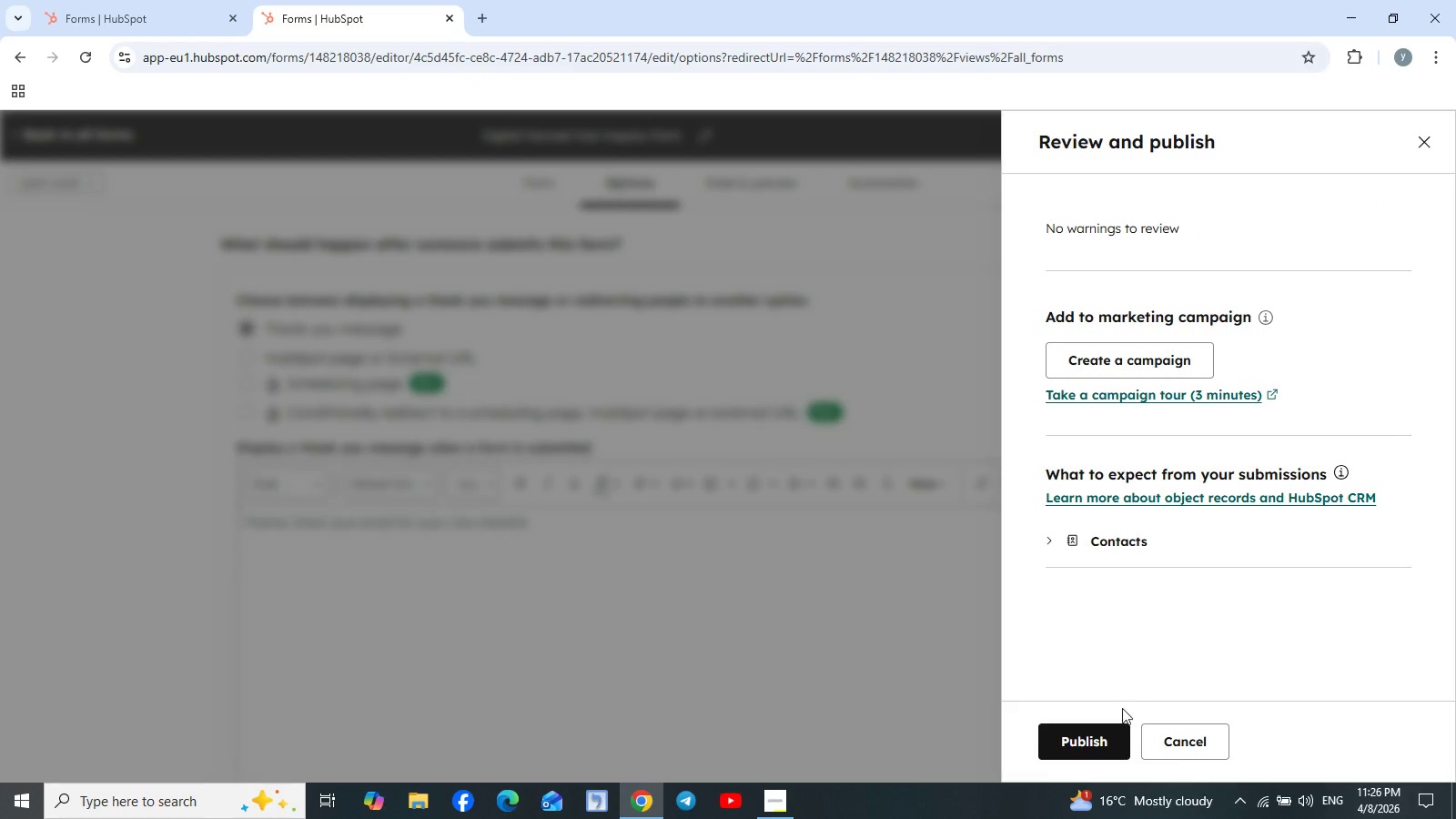 
left_click([1084, 738])
 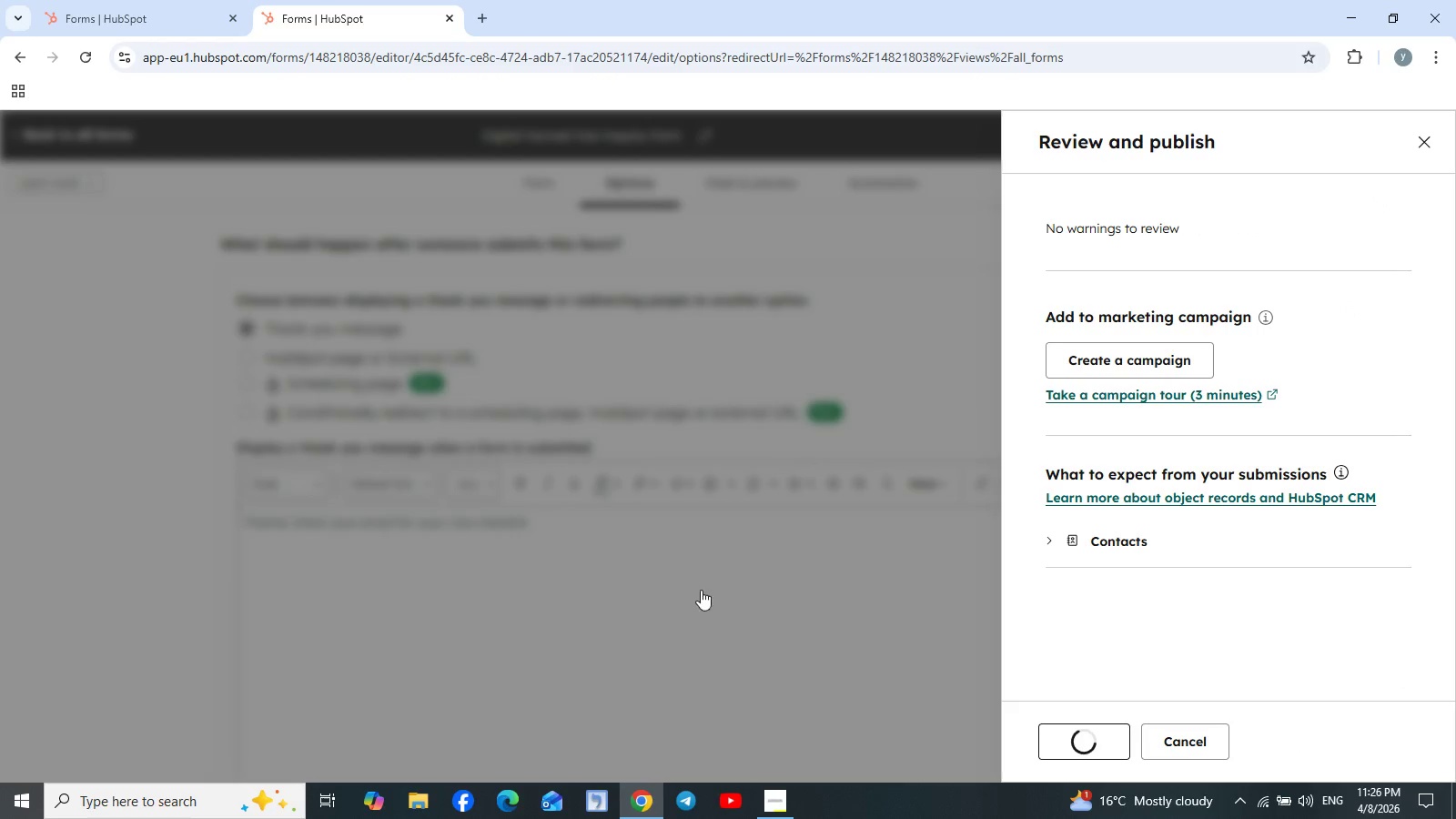 
mouse_move([468, 450])
 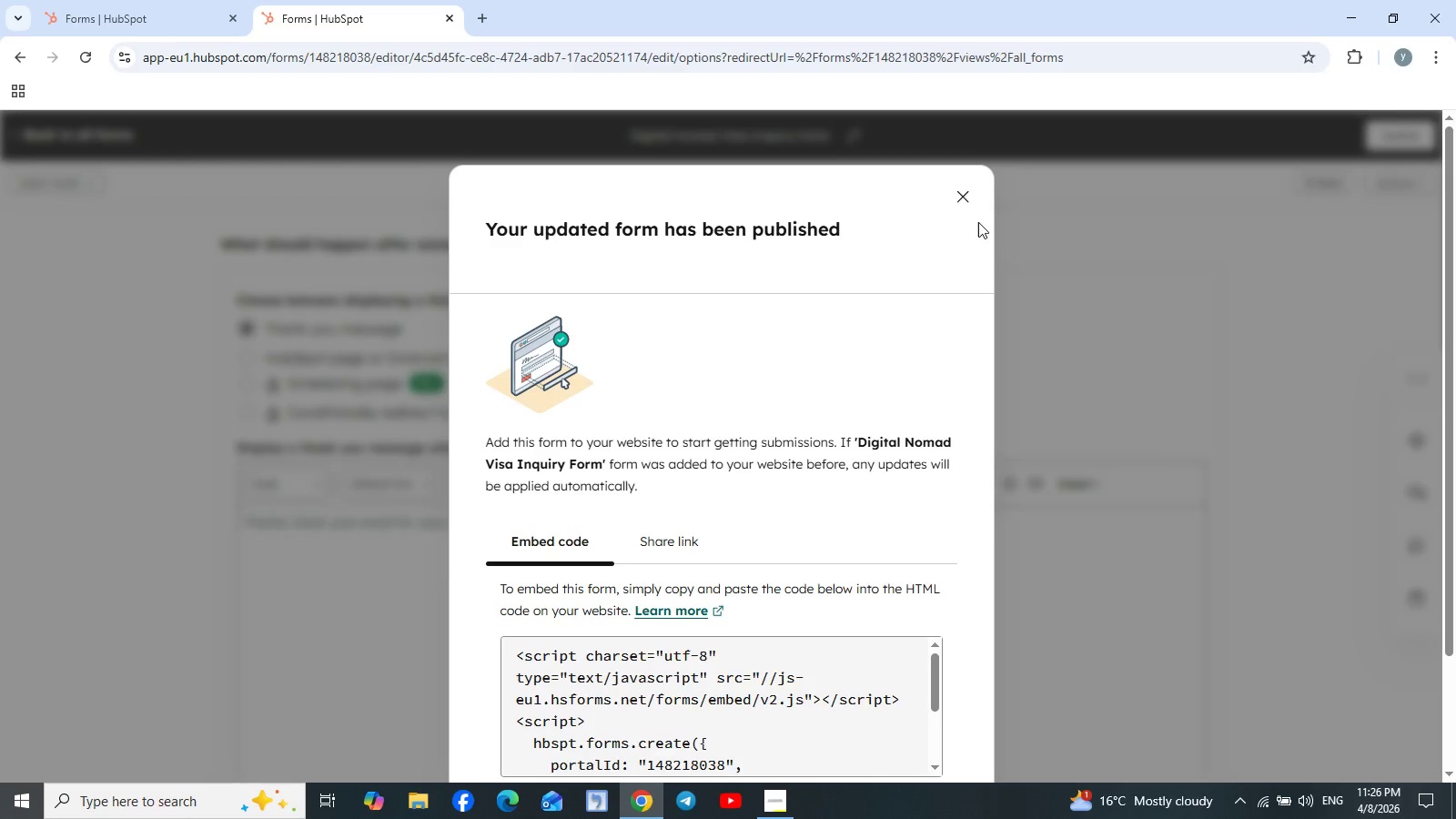 
left_click([962, 194])
 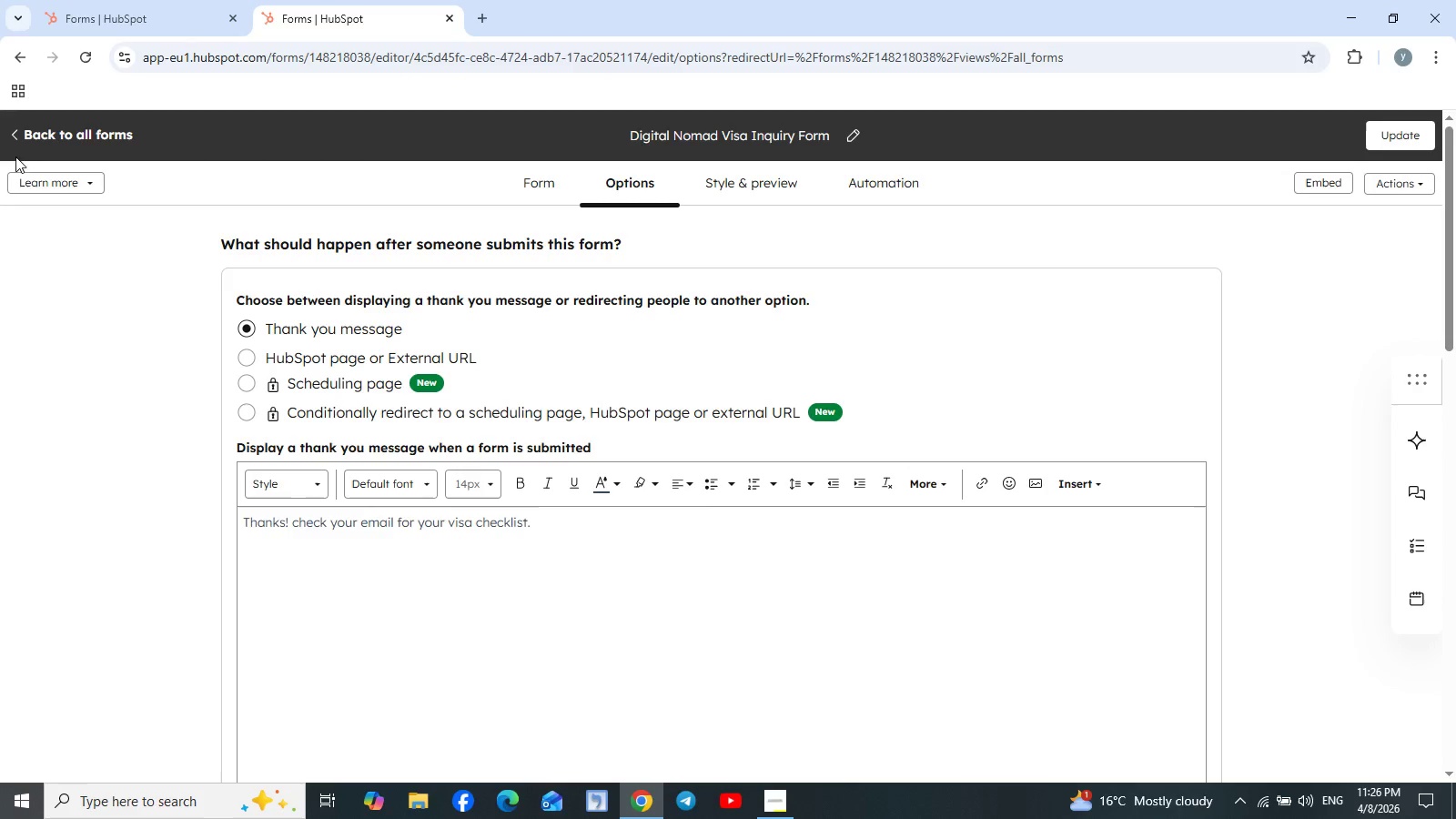 
left_click([15, 131])
 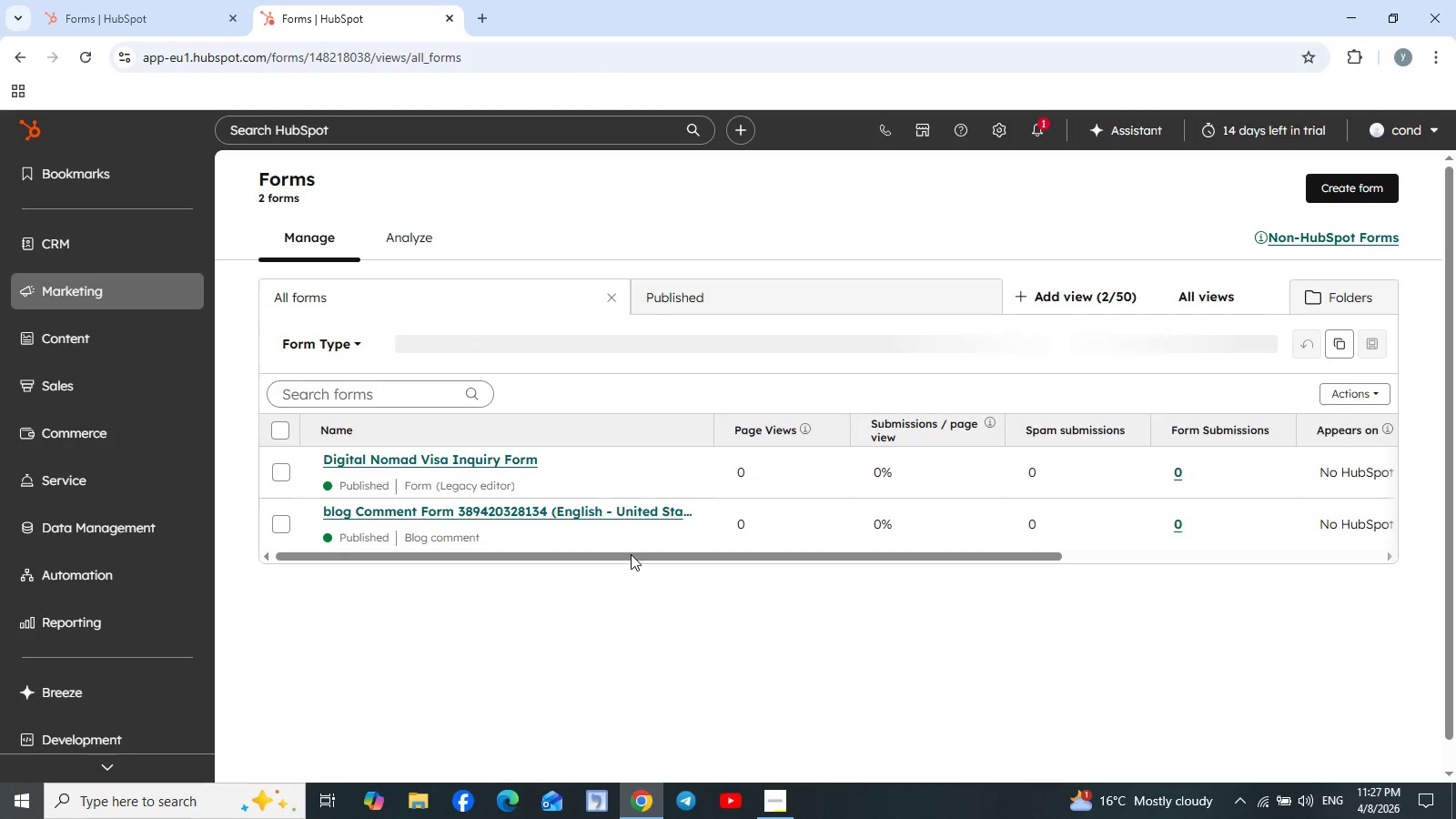 
wait(9.92)
 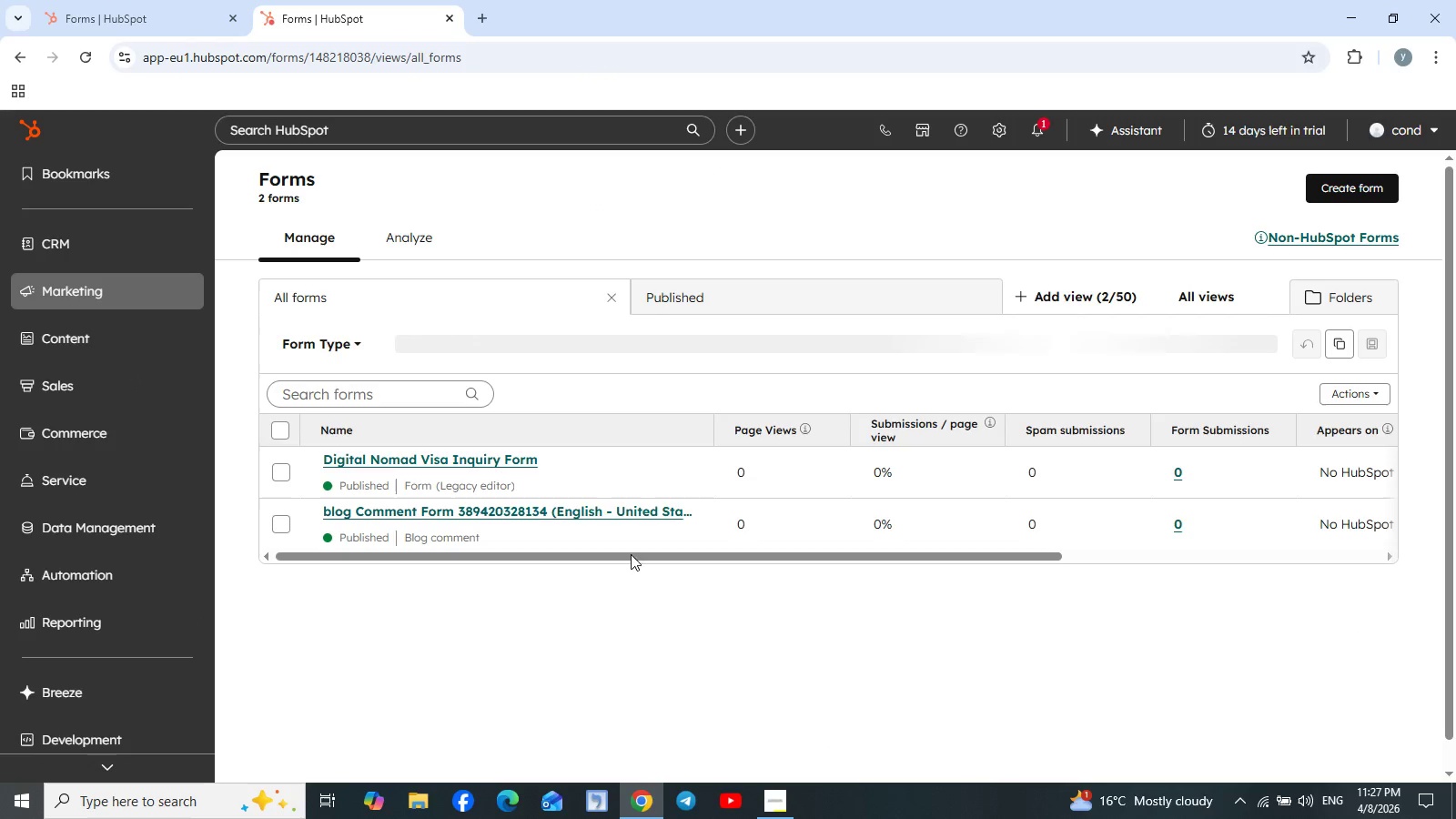 
mouse_move([174, 355])
 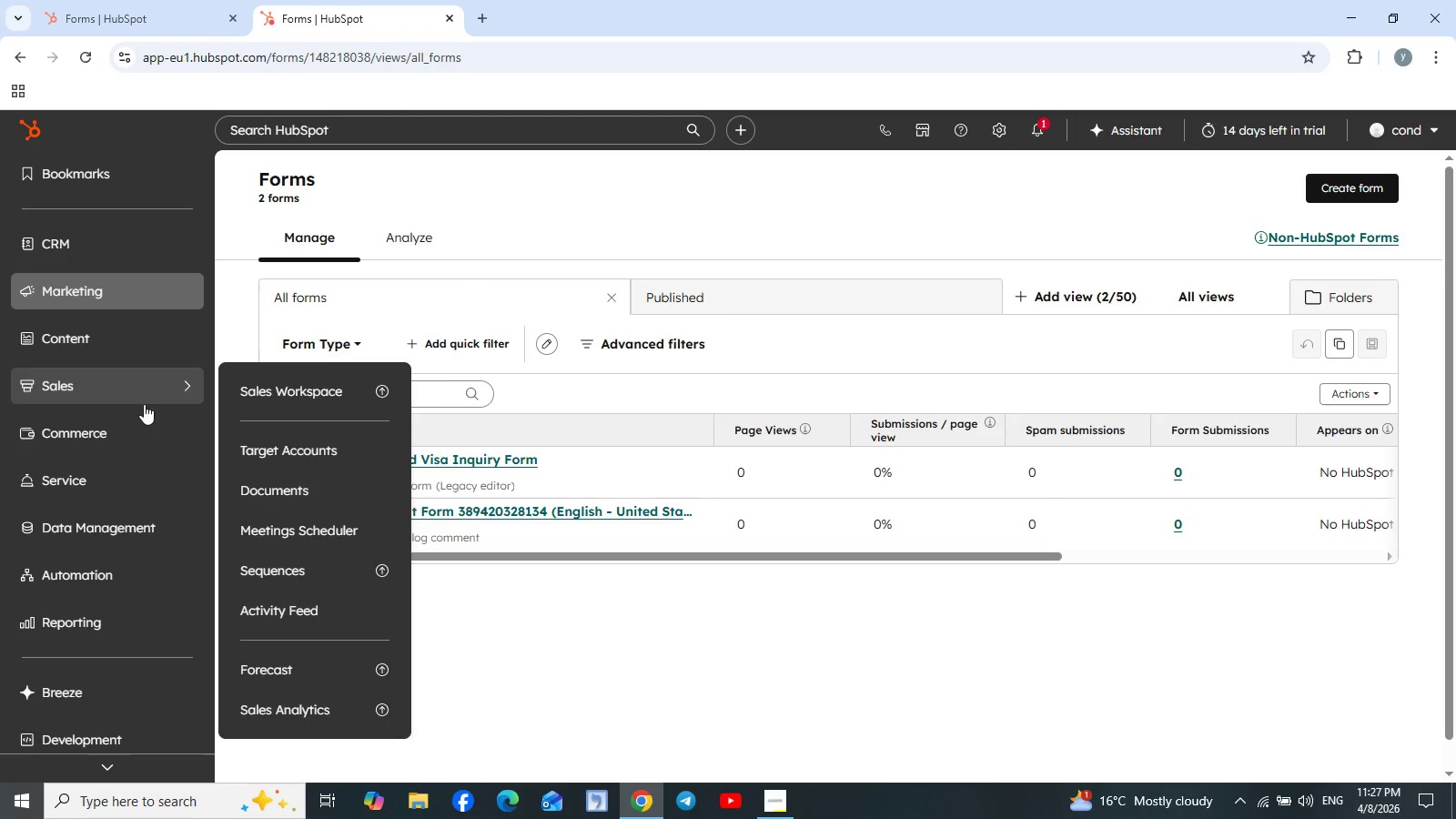 
mouse_move([147, 394])
 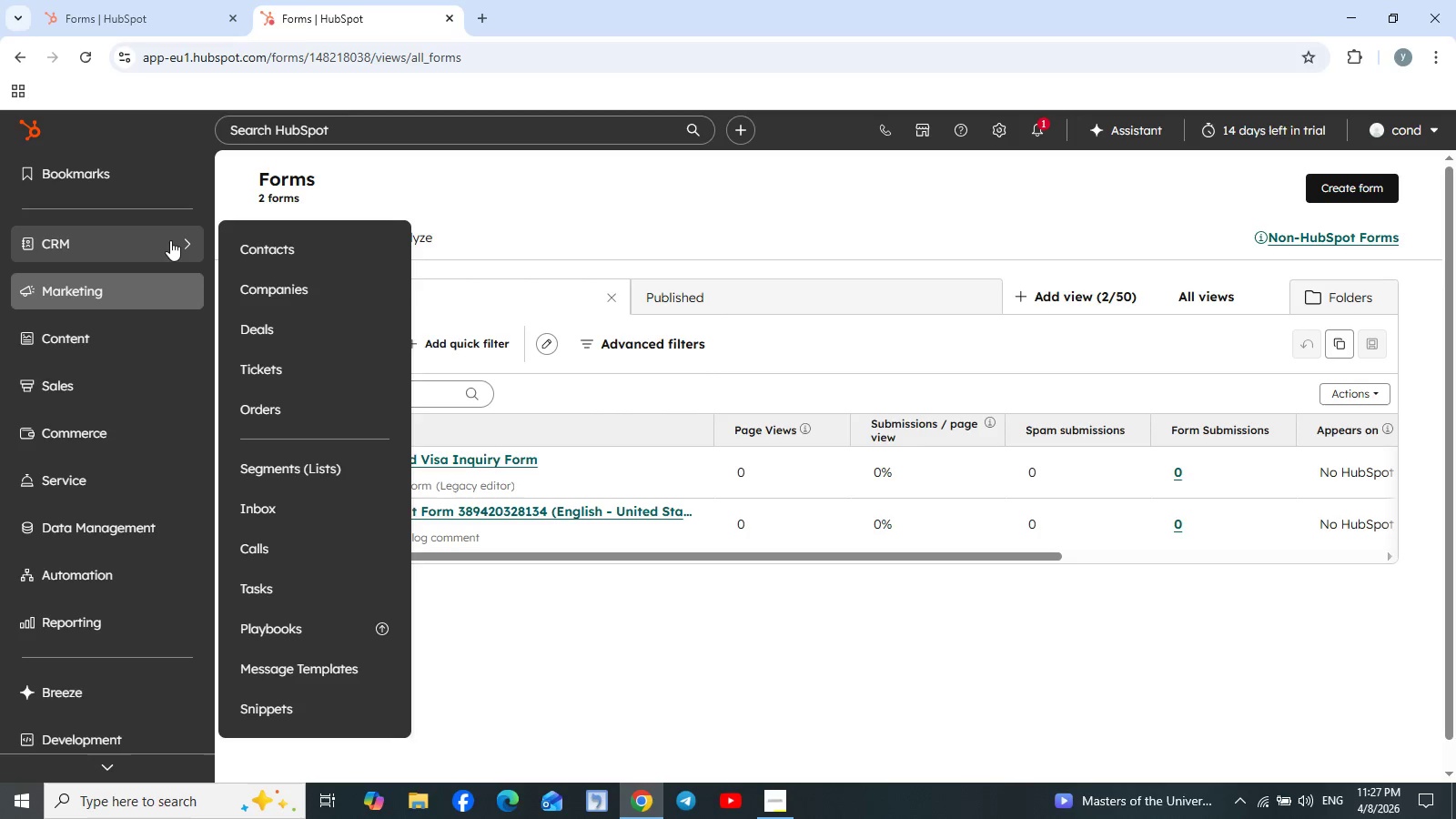 
wait(5.95)
 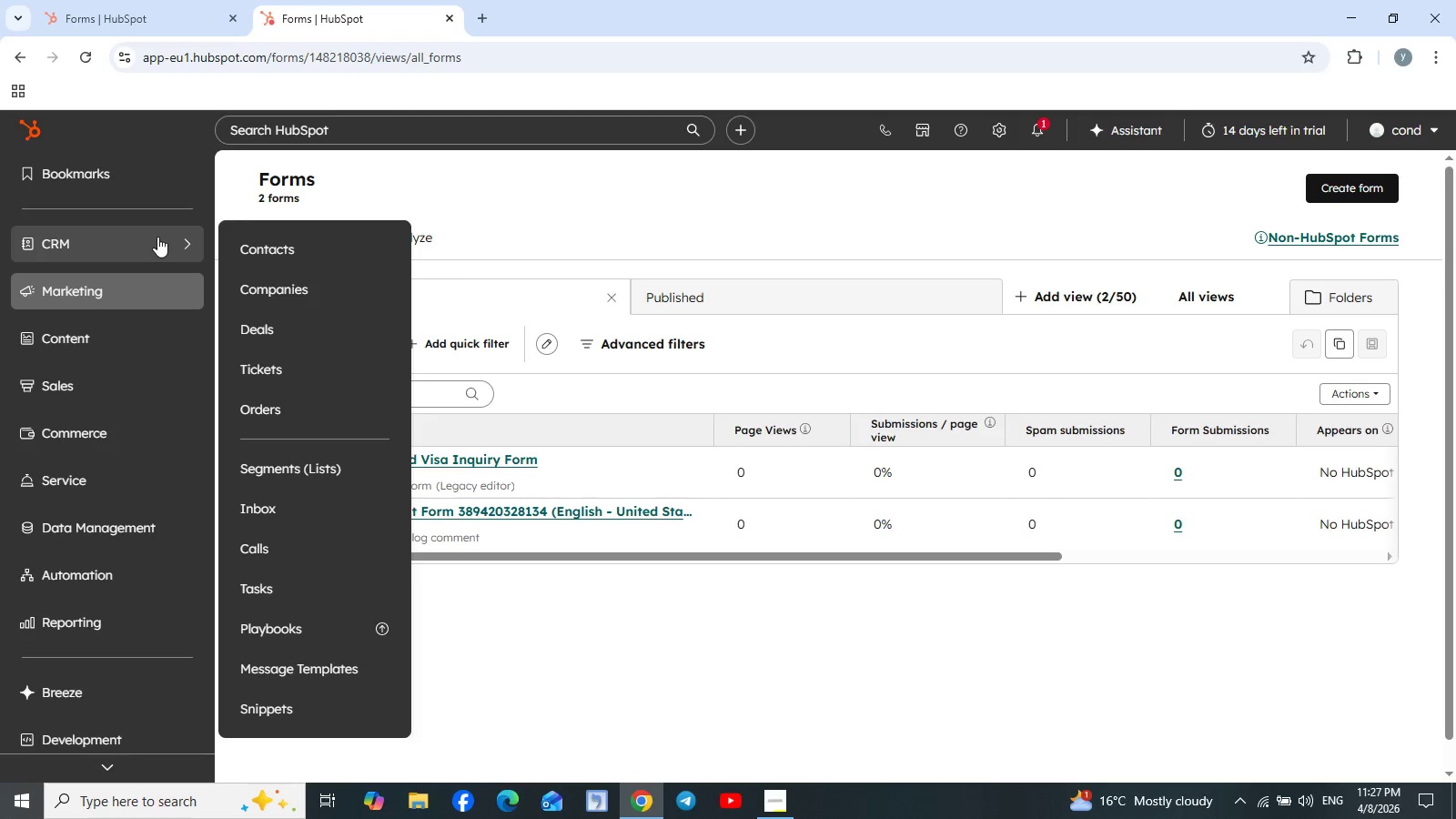 
mouse_move([197, 309])
 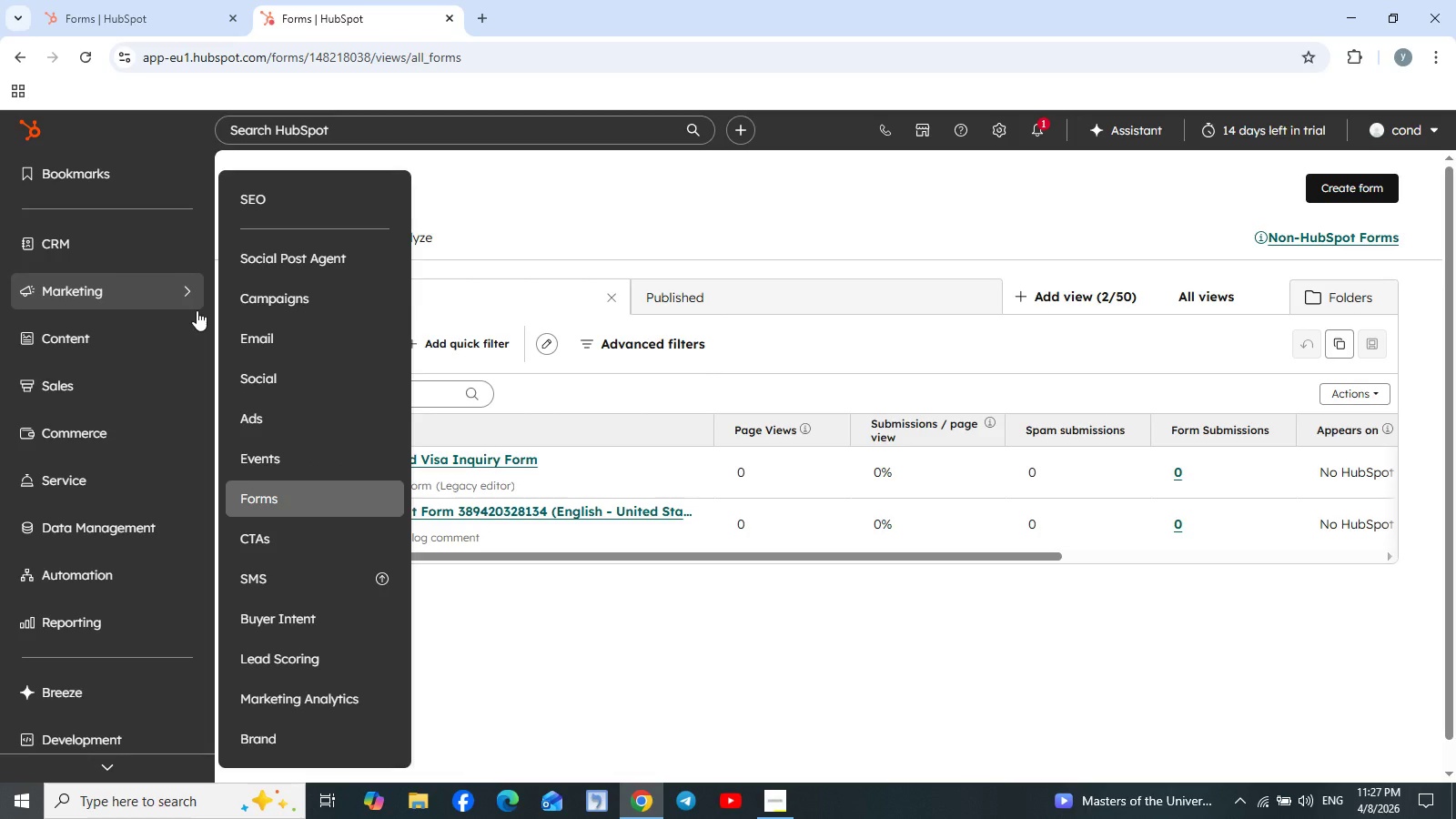 
wait(6.81)
 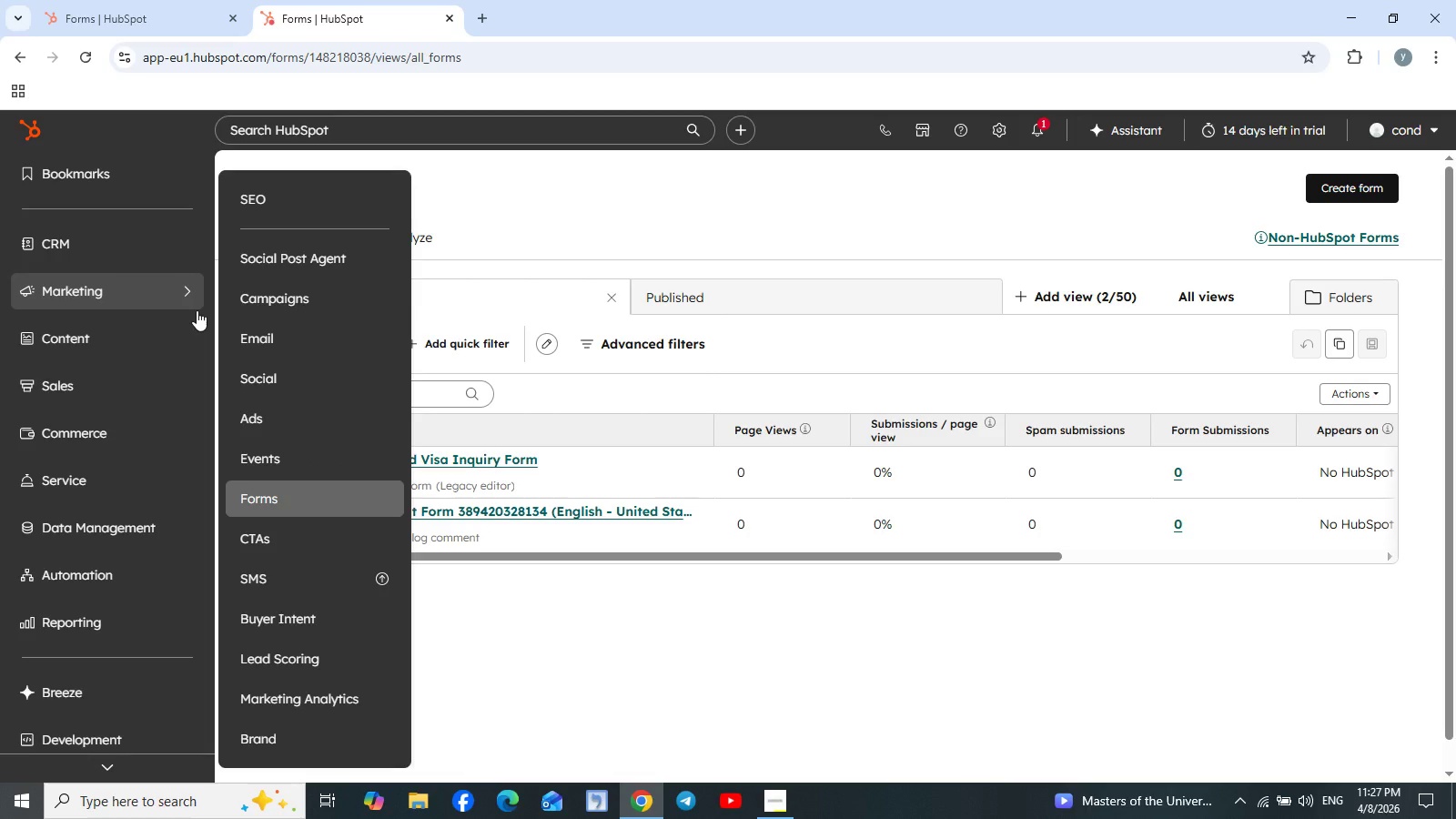 
mouse_move([217, 339])
 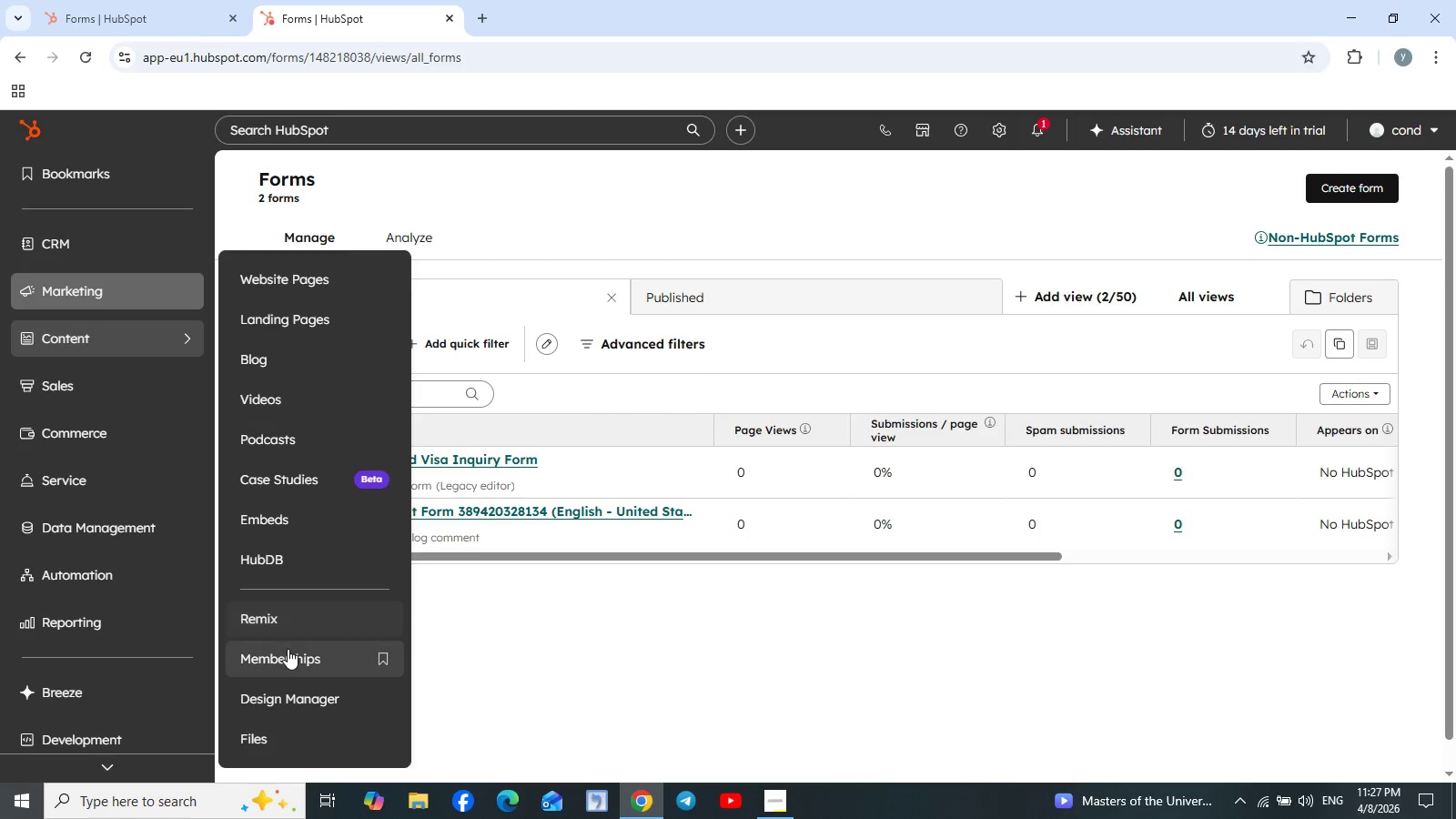 
scroll: coordinate [288, 650], scroll_direction: down, amount: 2.0
 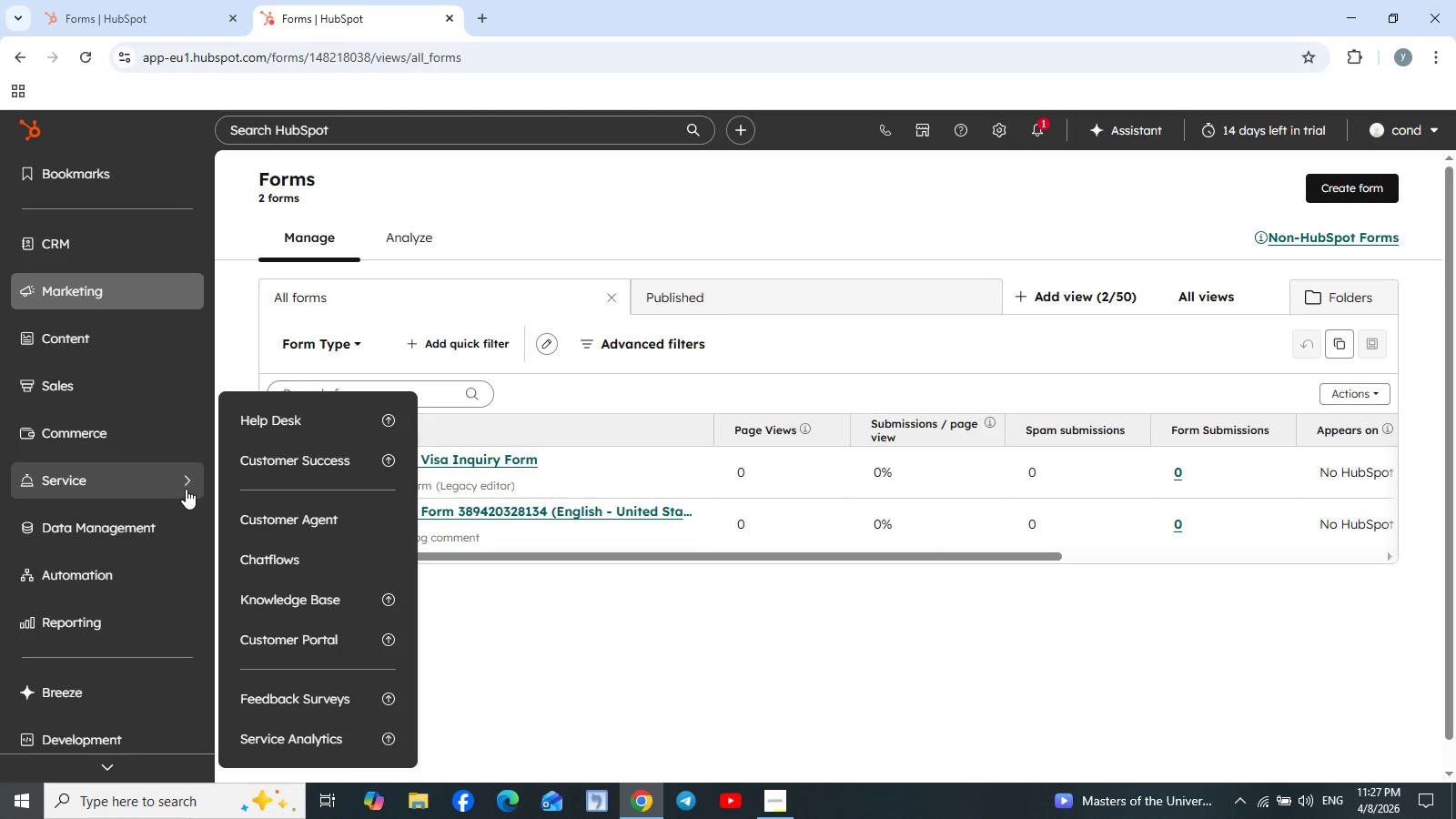 
wait(6.63)
 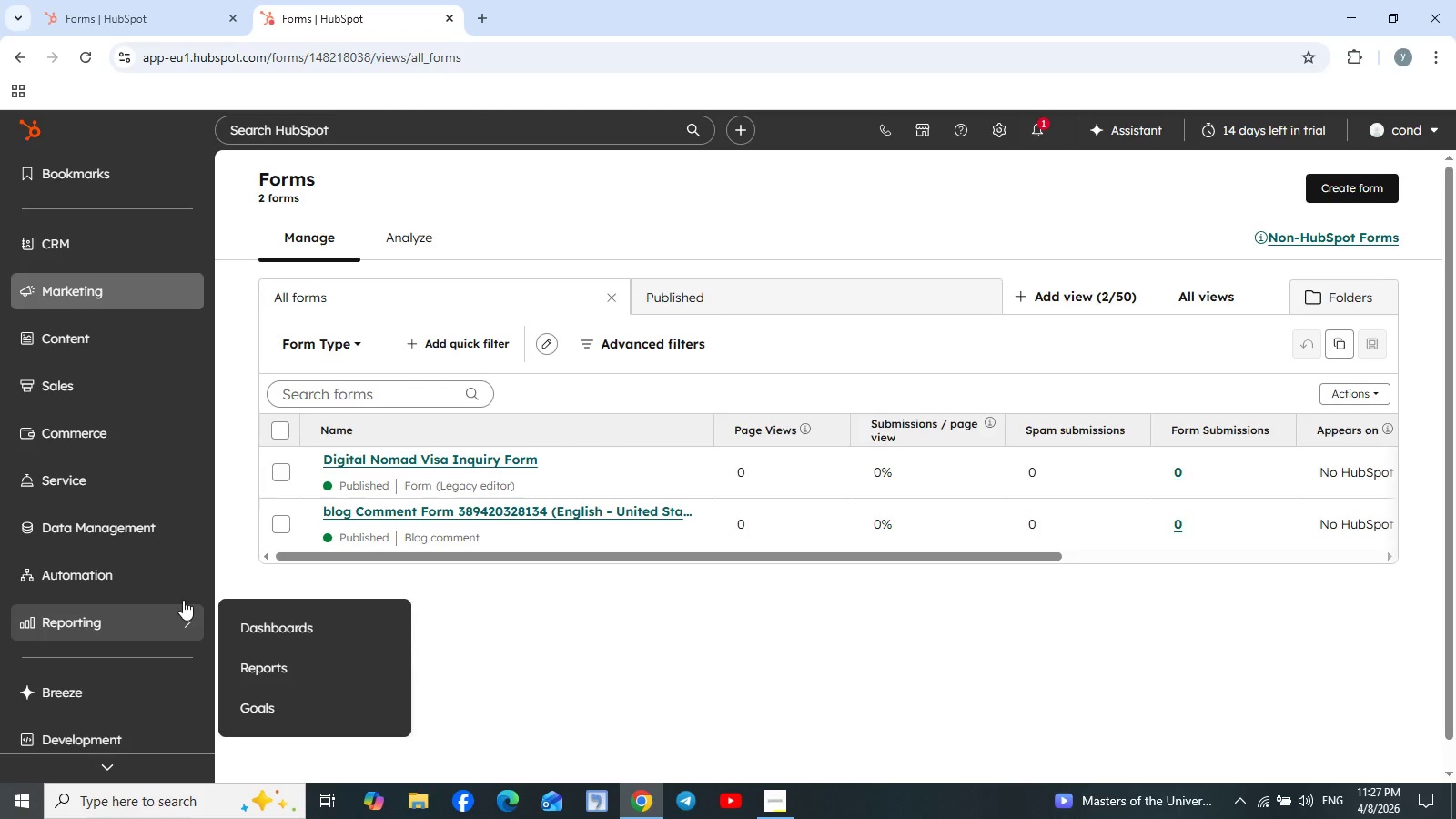 
mouse_move([164, 429])
 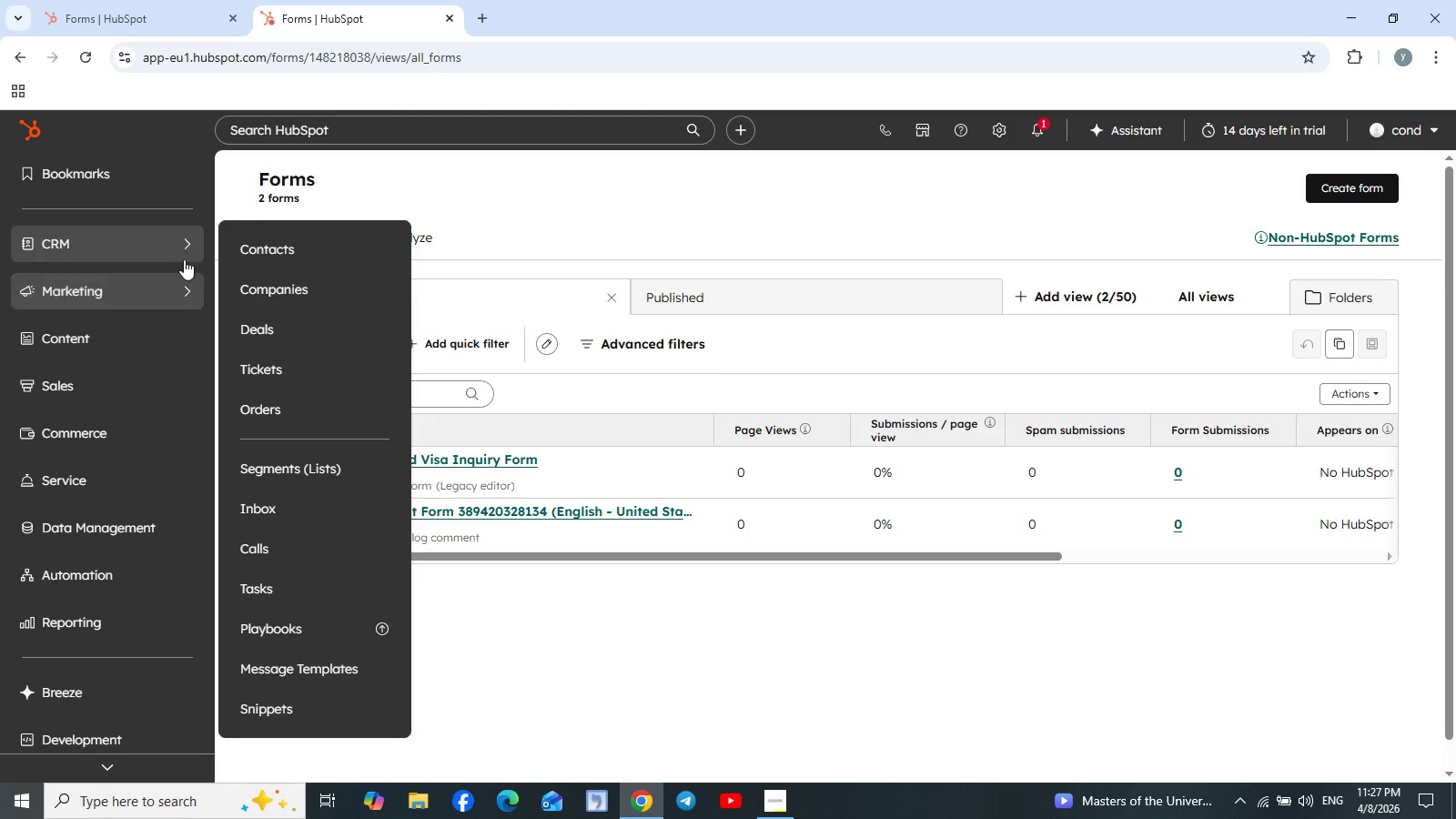 
wait(5.67)
 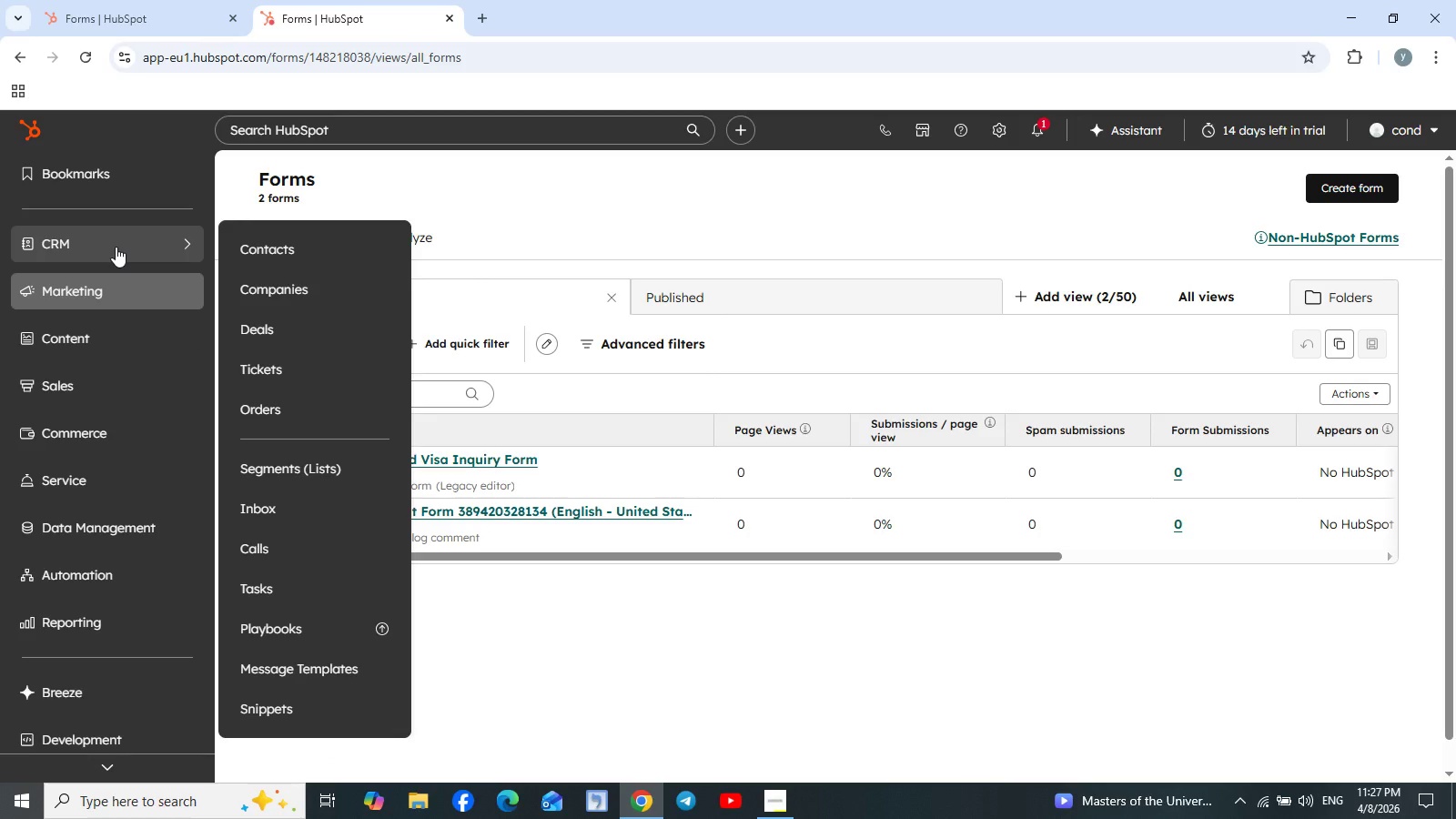 
left_click([274, 236])
 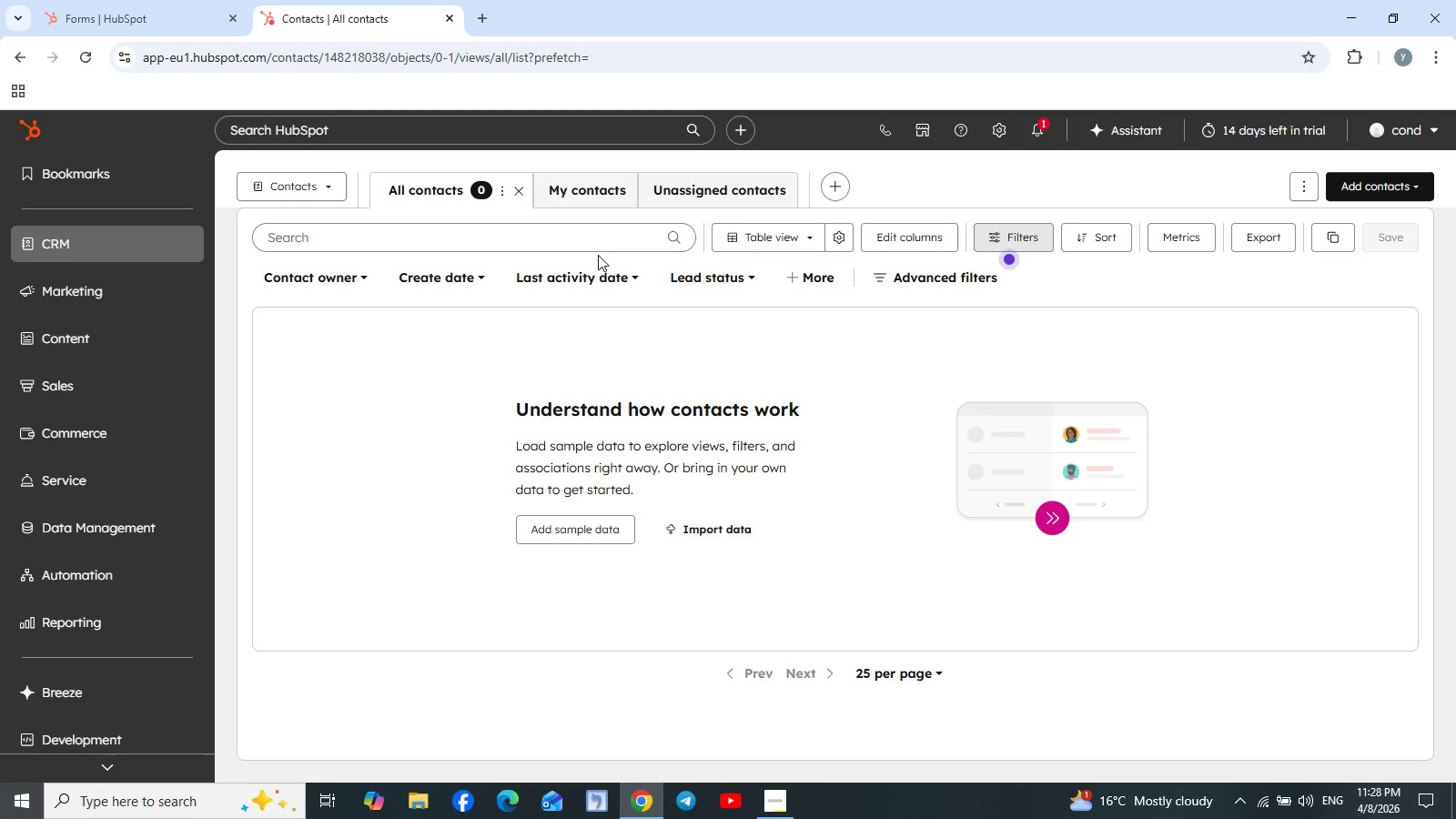 
wait(29.58)
 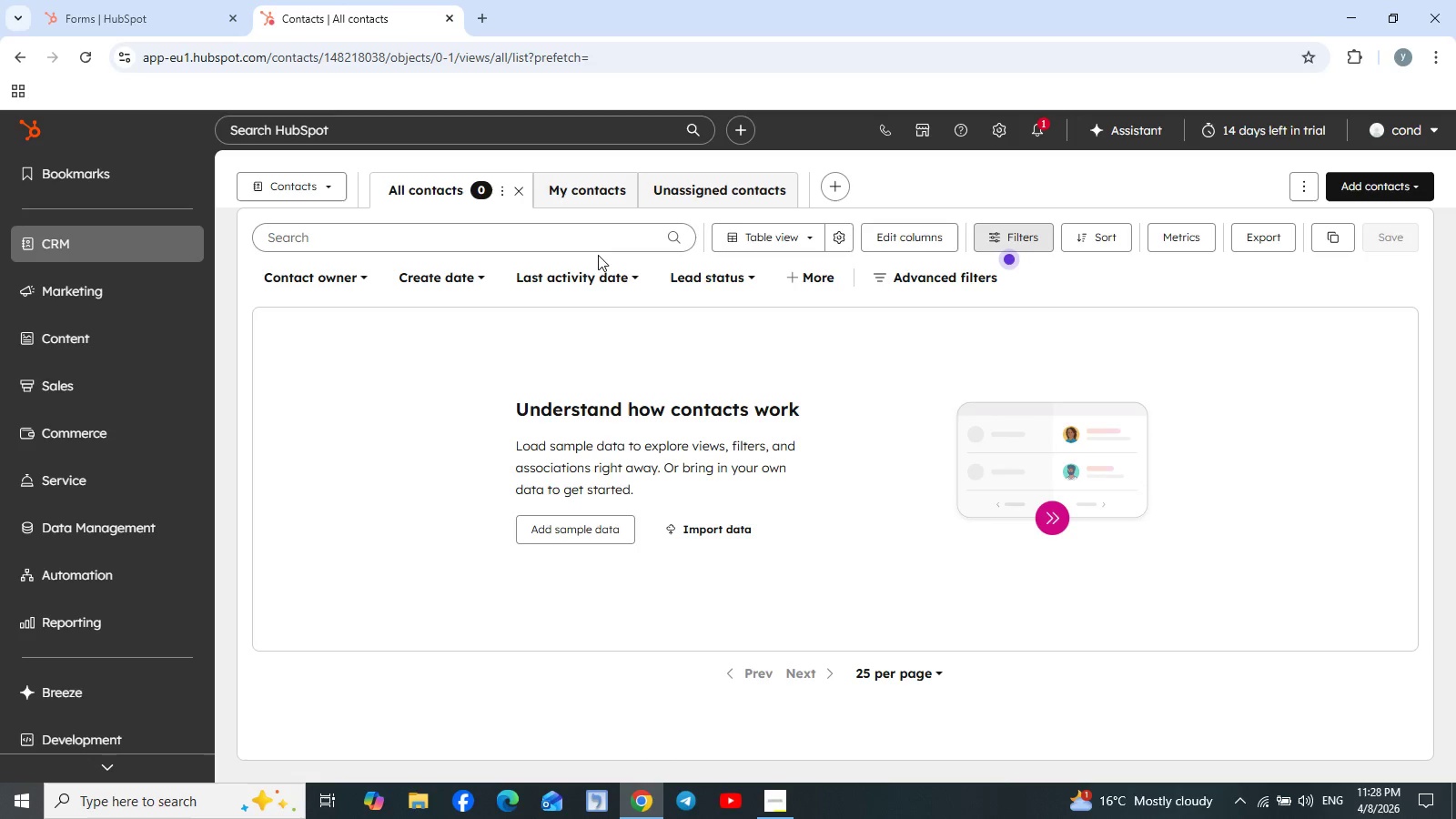 
scroll: coordinate [969, 351], scroll_direction: up, amount: 3.0
 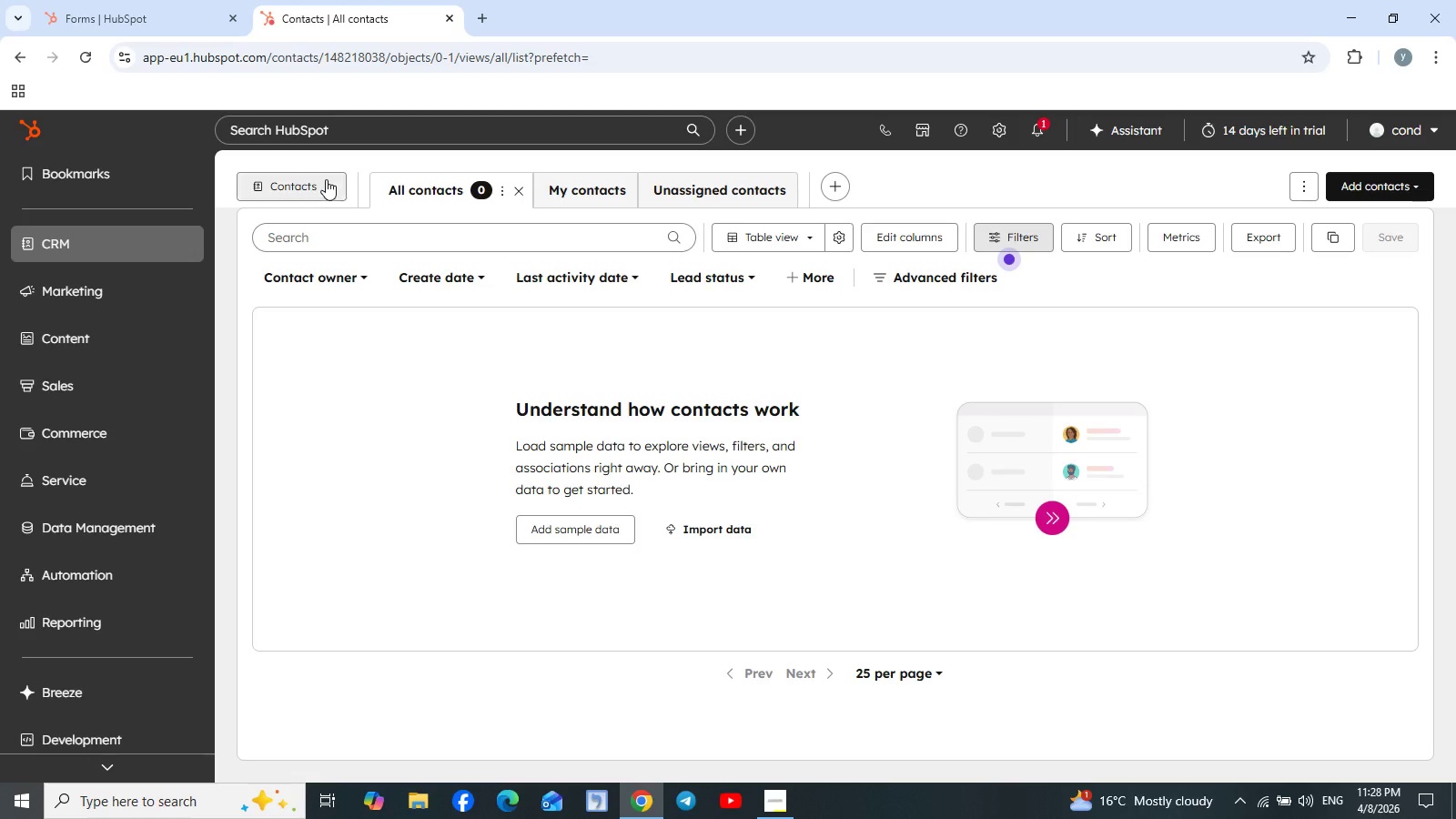 
mouse_move([621, 193])
 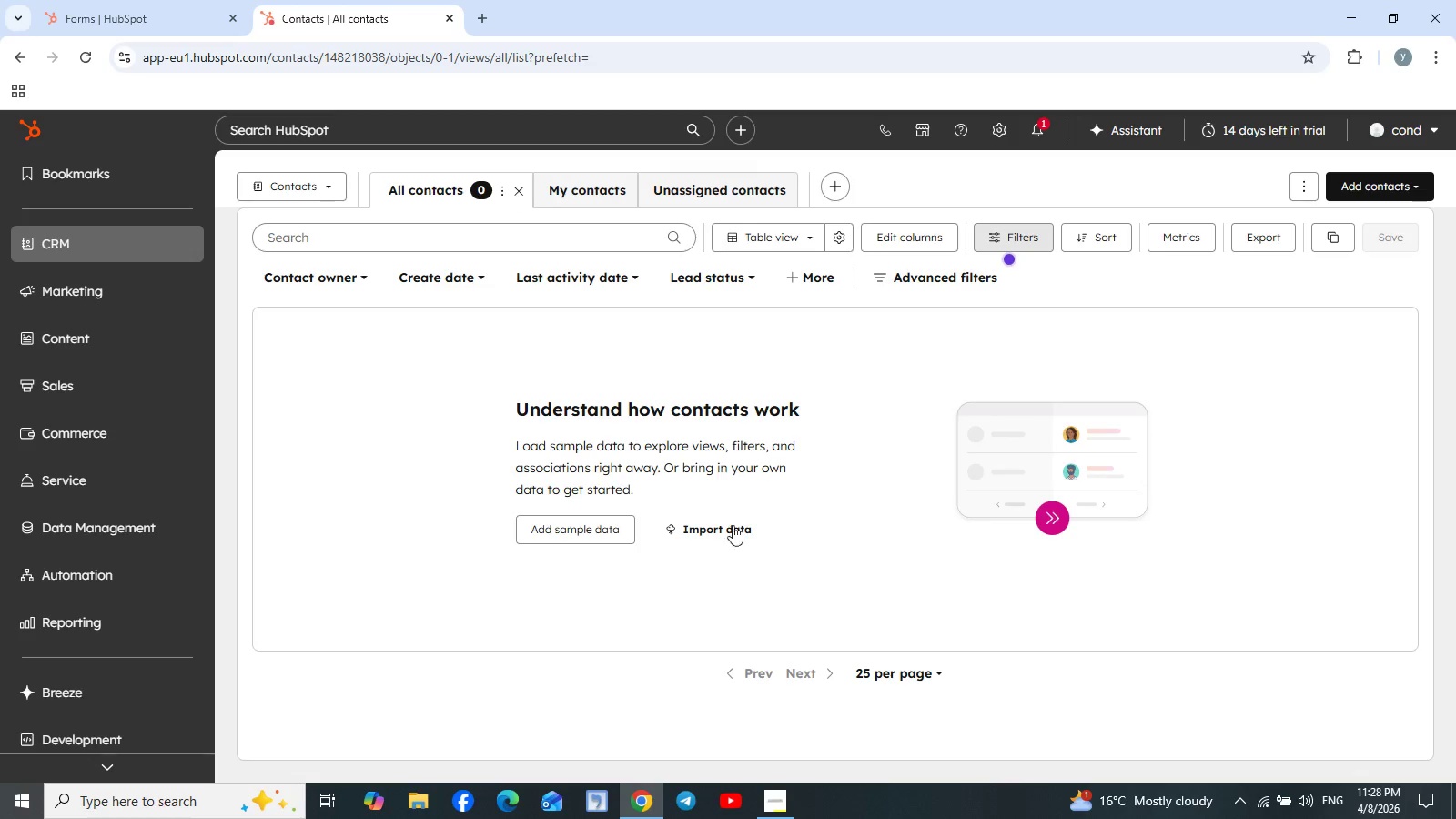 
scroll: coordinate [851, 549], scroll_direction: down, amount: 7.0
 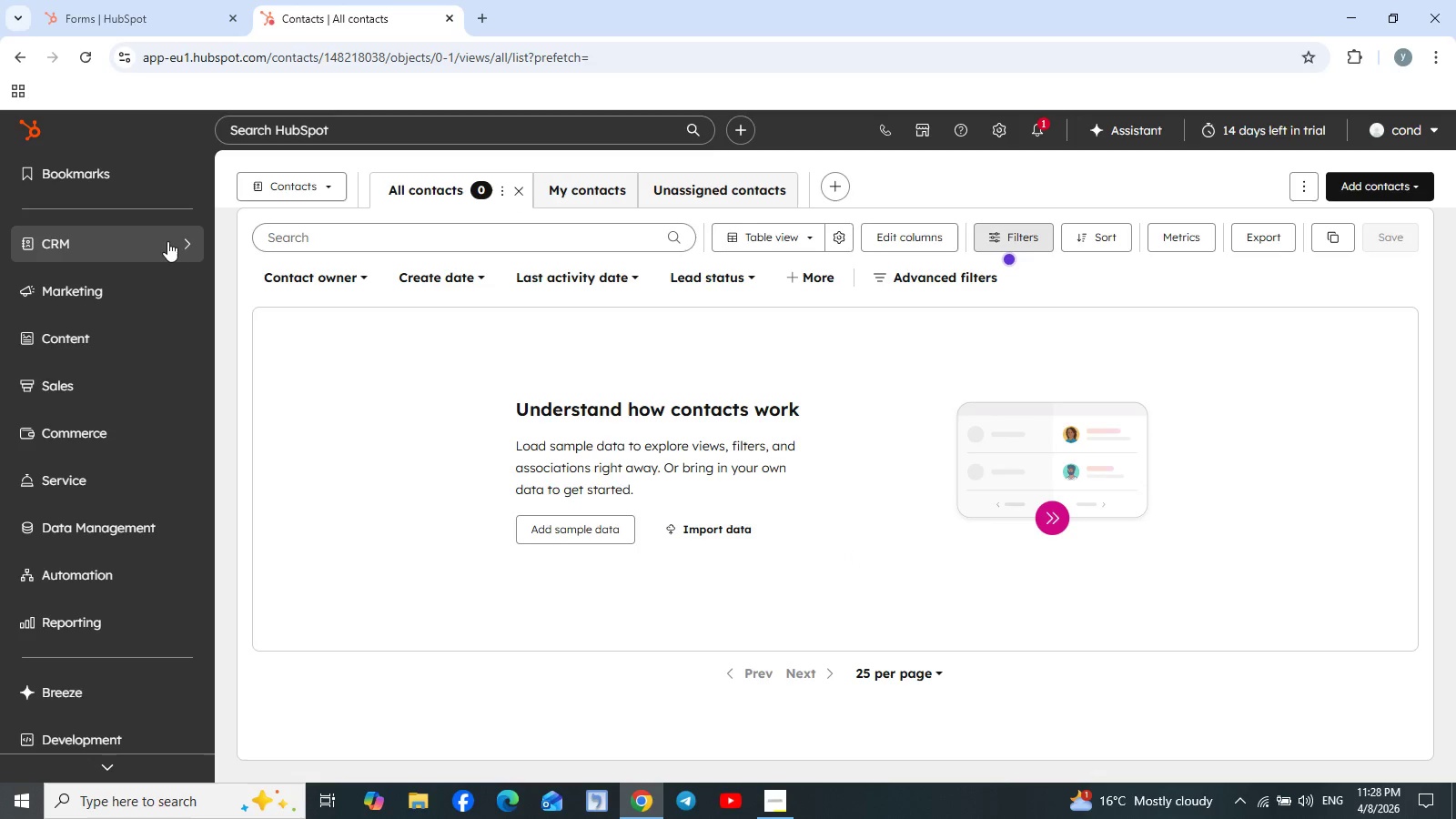 
left_click([185, 242])
 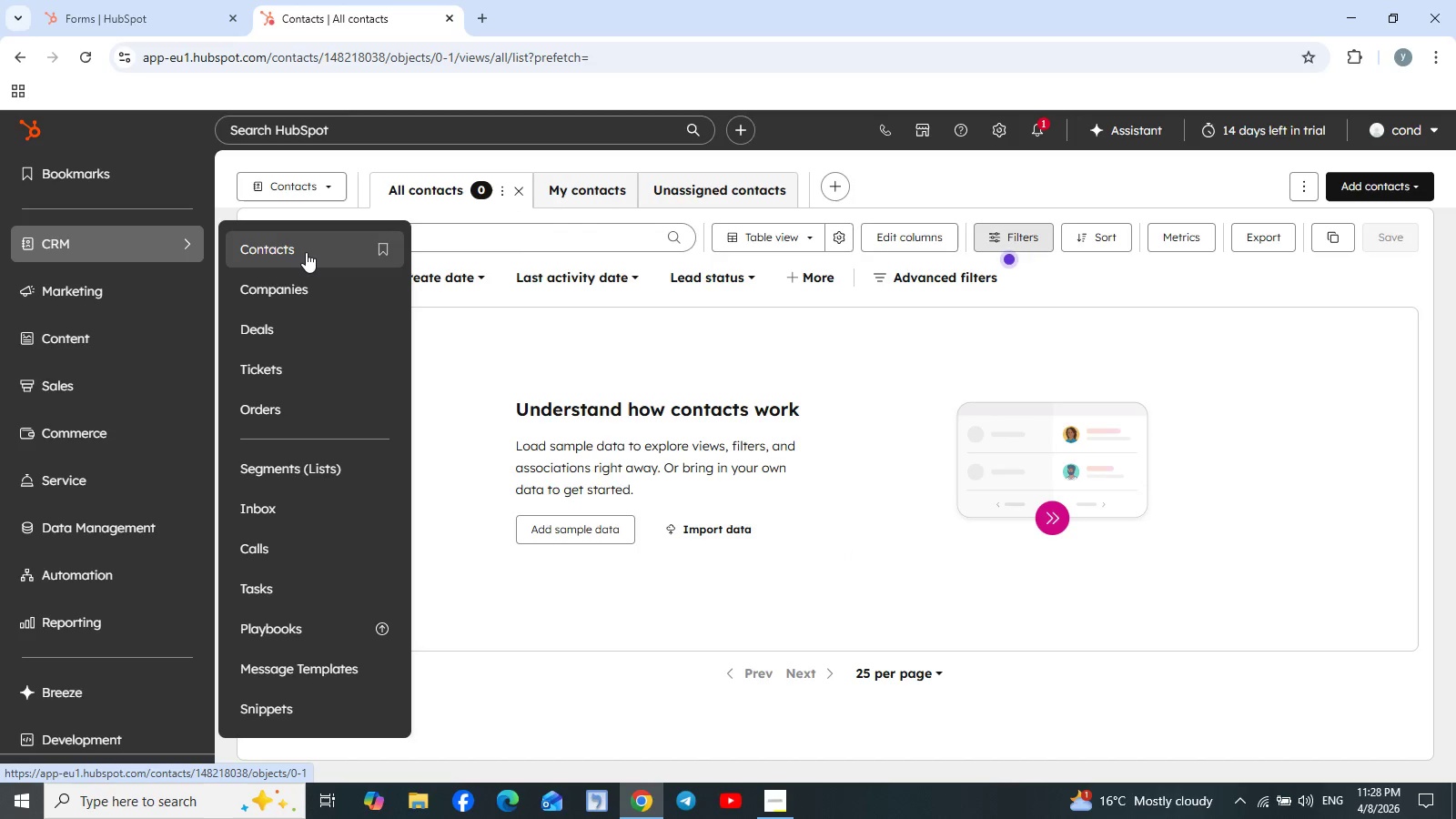 
left_click([281, 460])
 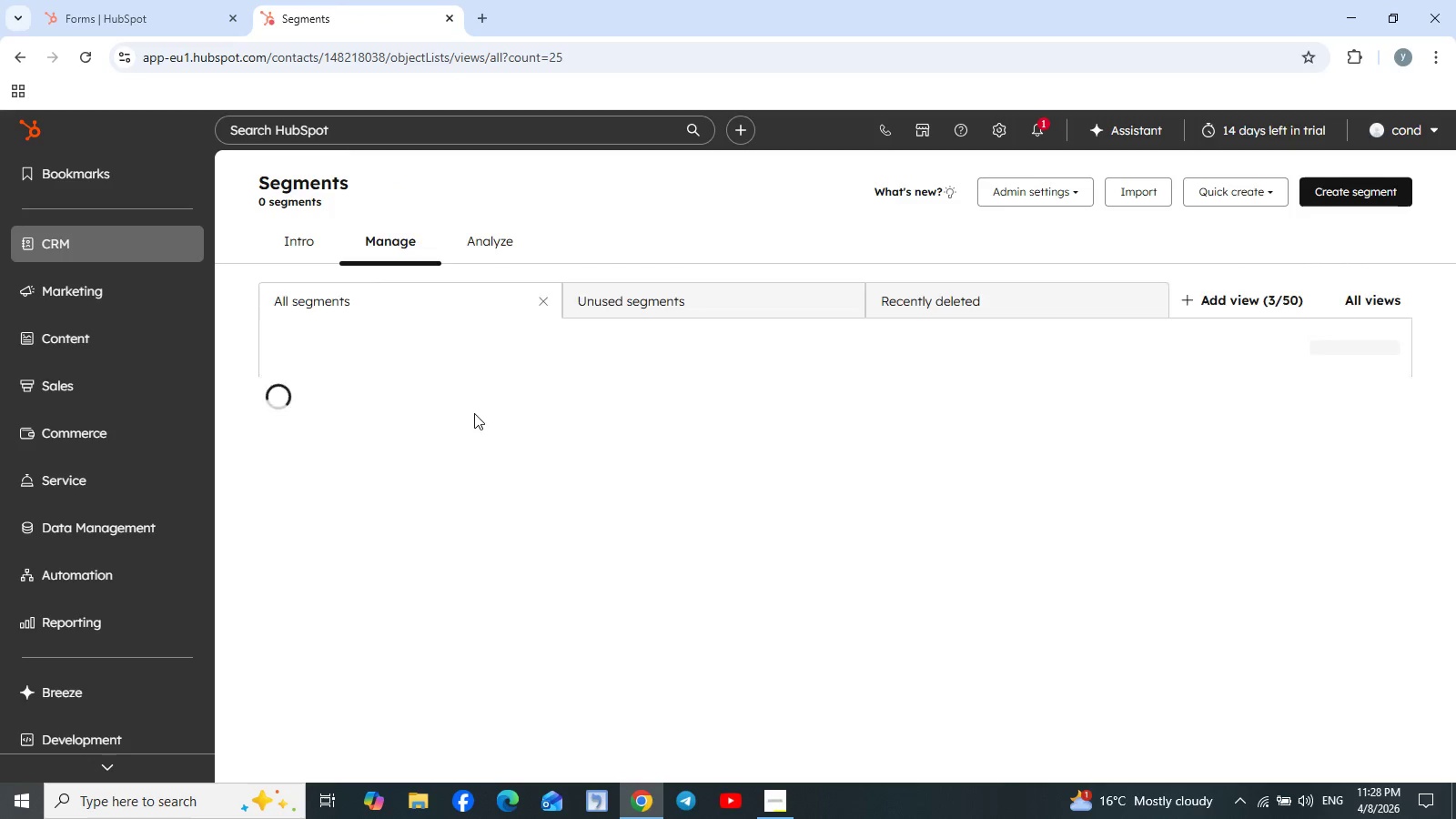 
wait(7.02)
 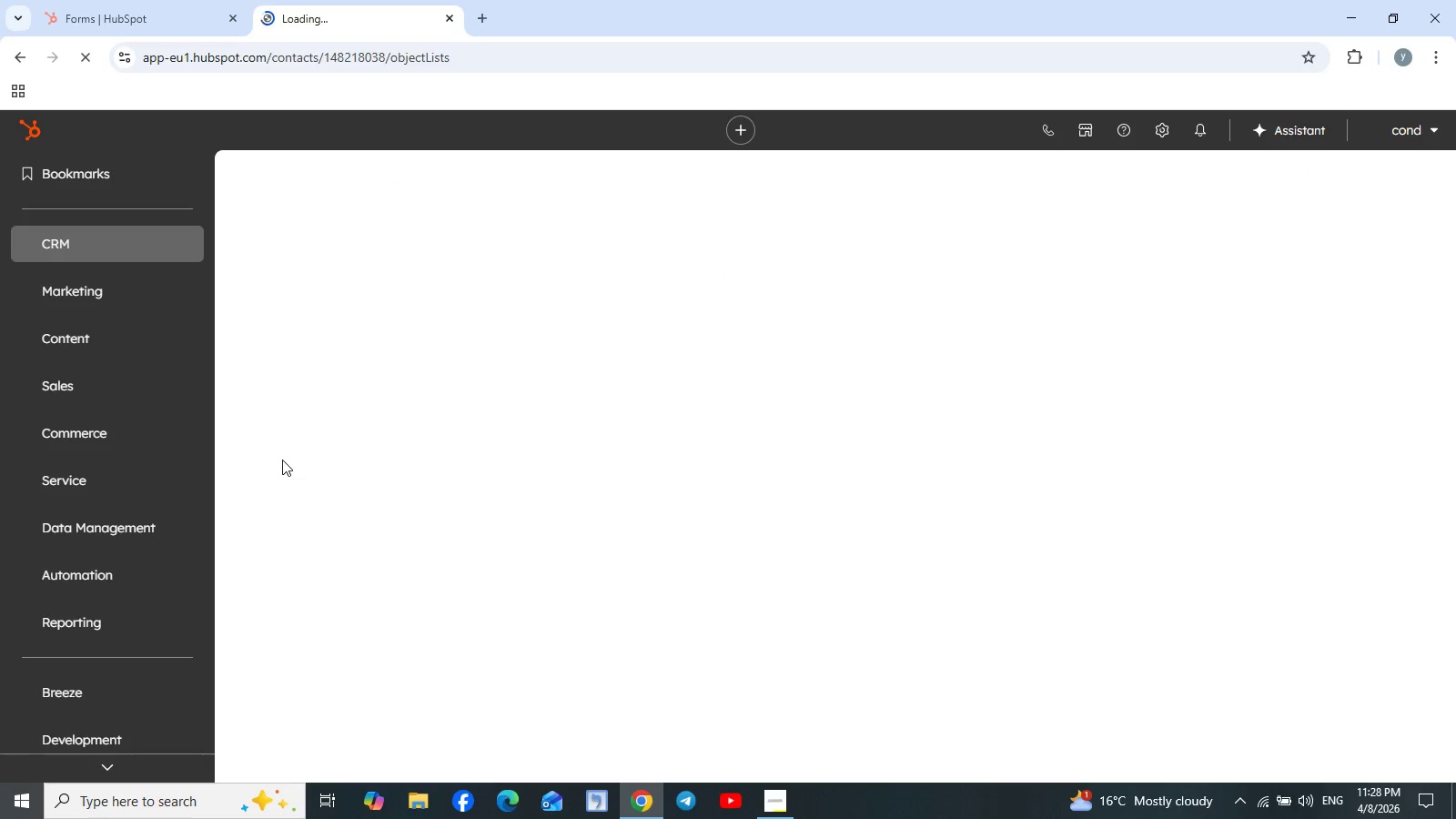 
left_click_drag(start_coordinate=[1352, 207], to_coordinate=[1352, 212])
 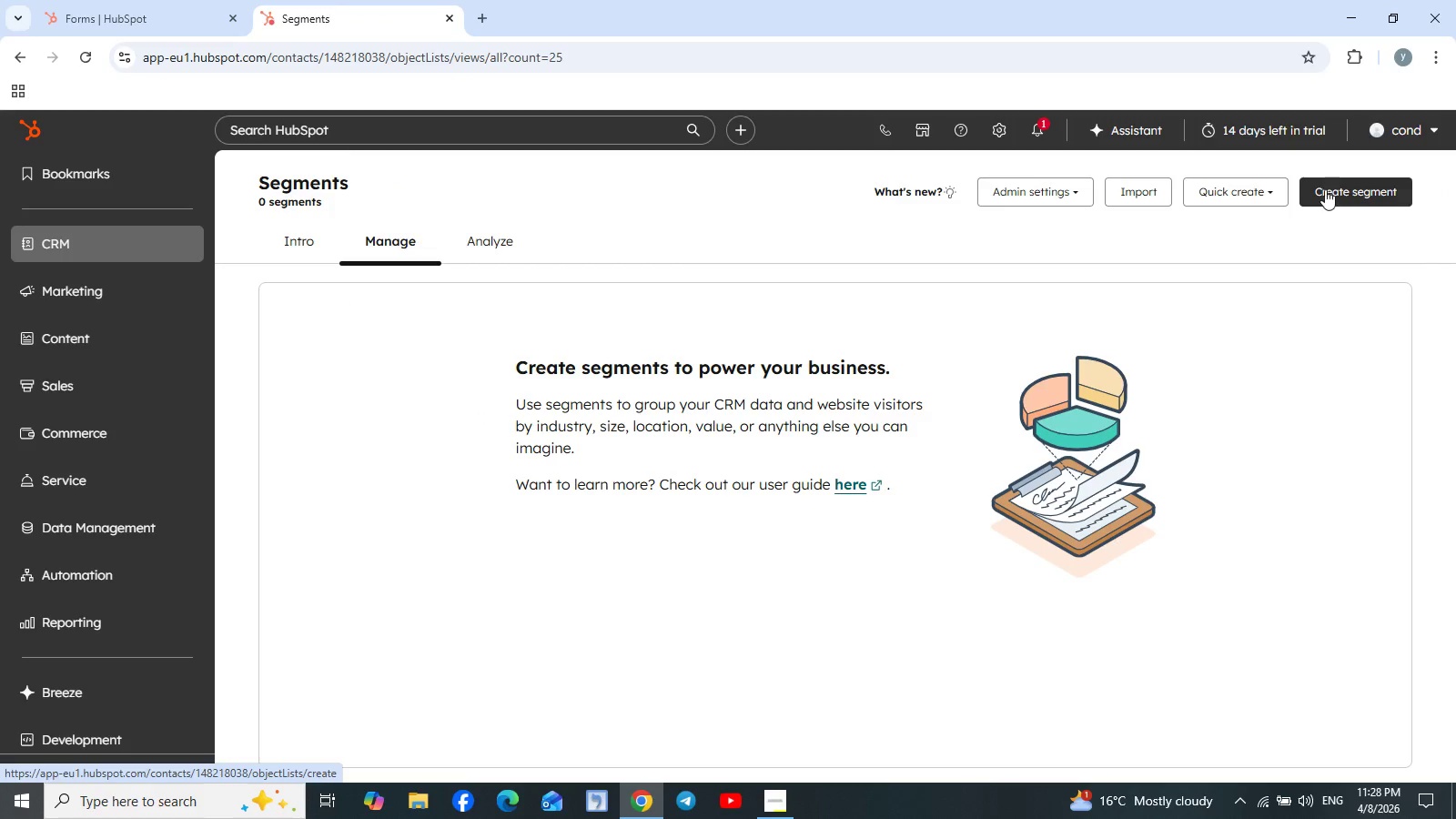 
left_click([1325, 189])
 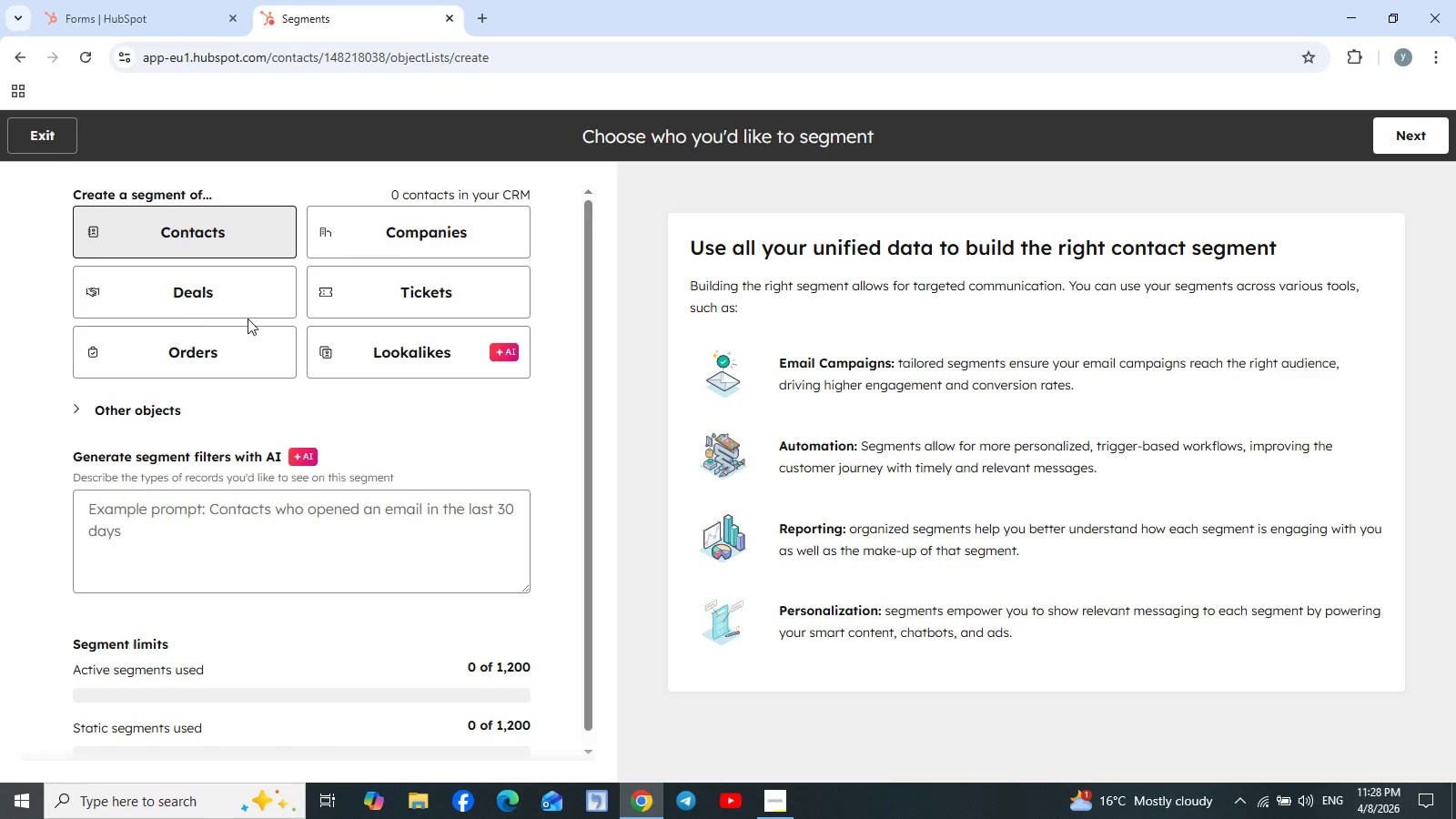 
left_click([1412, 136])
 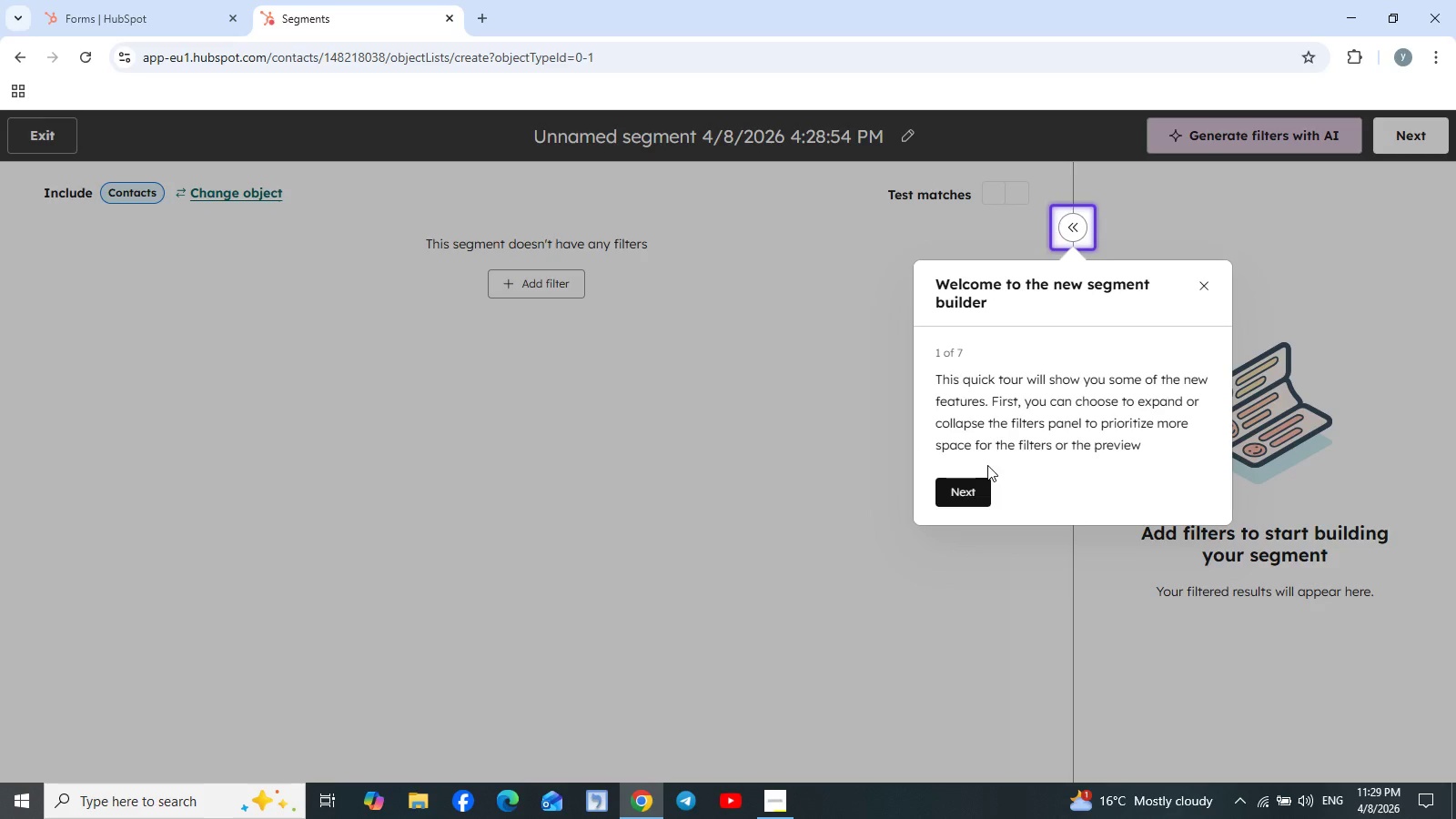 
wait(10.78)
 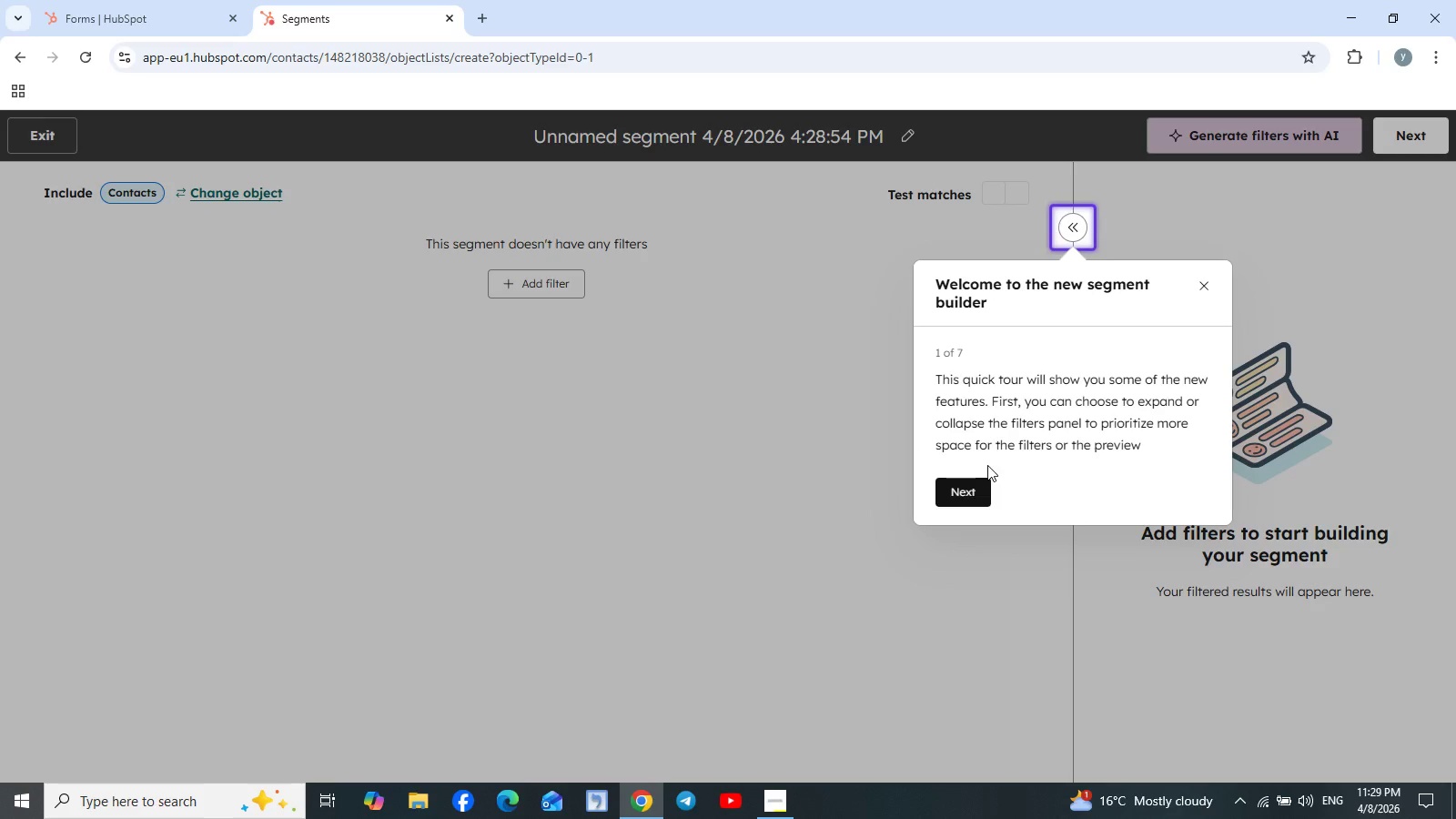 
left_click([1207, 278])
 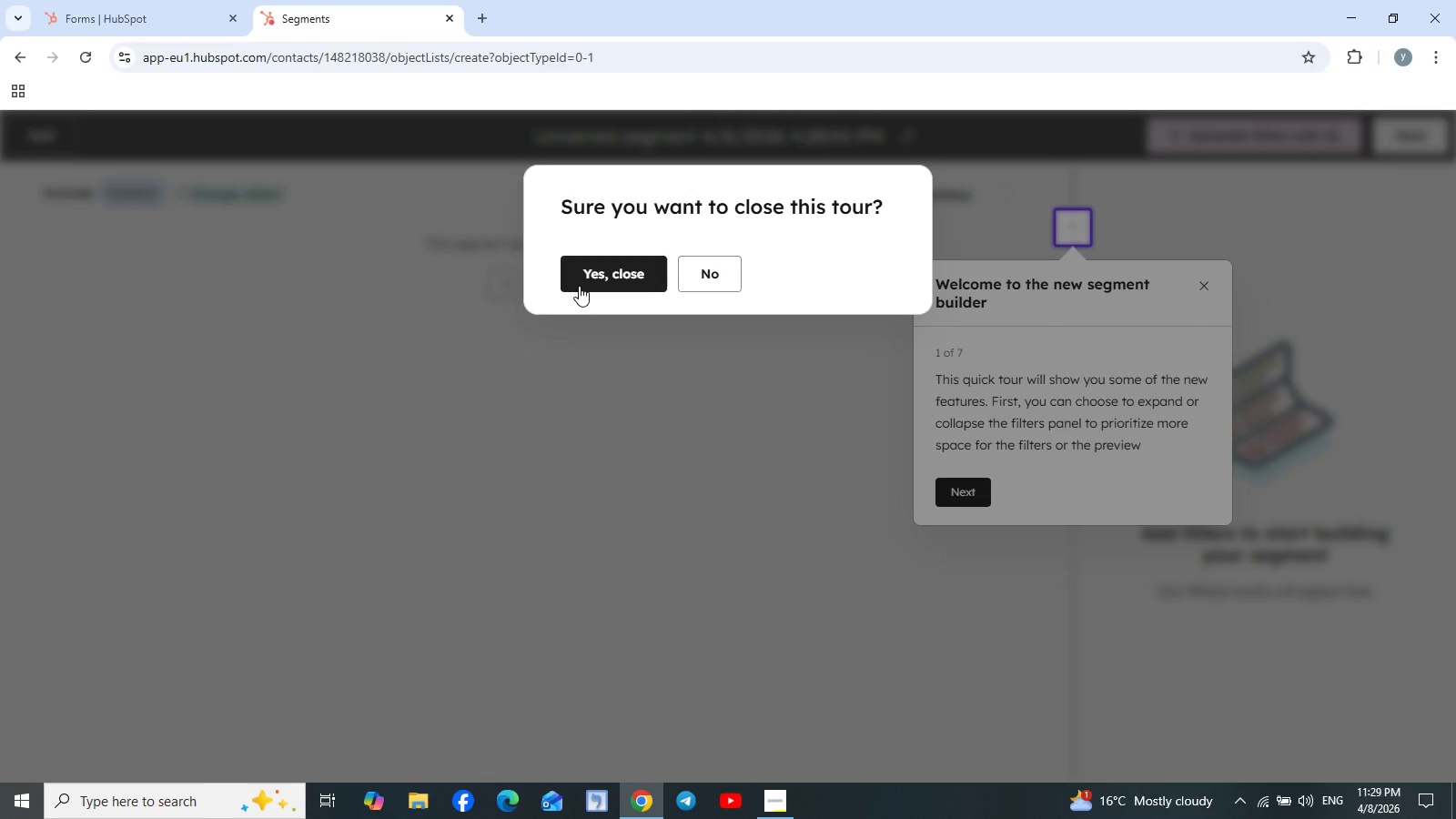 
left_click([581, 274])
 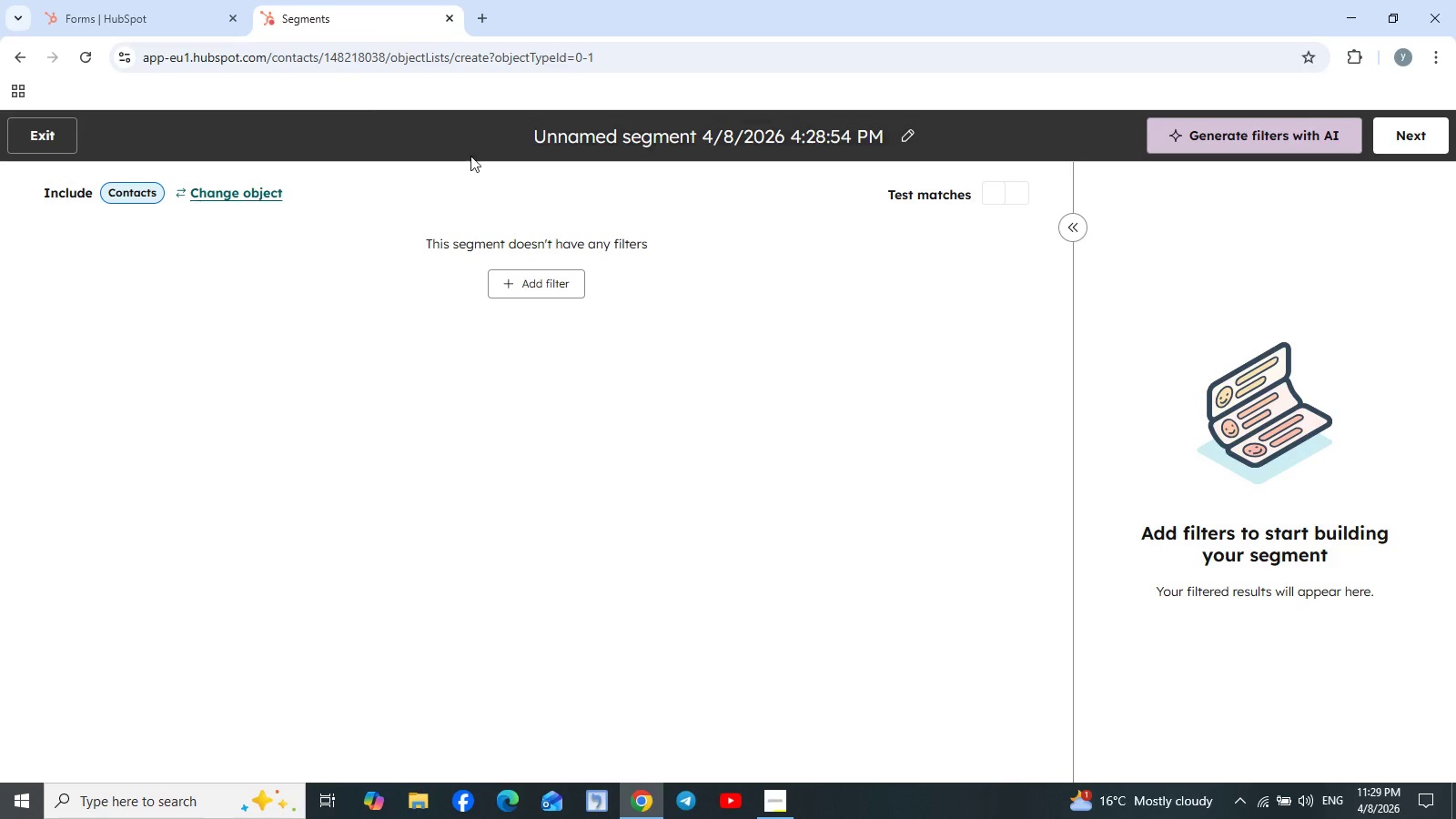 
wait(7.64)
 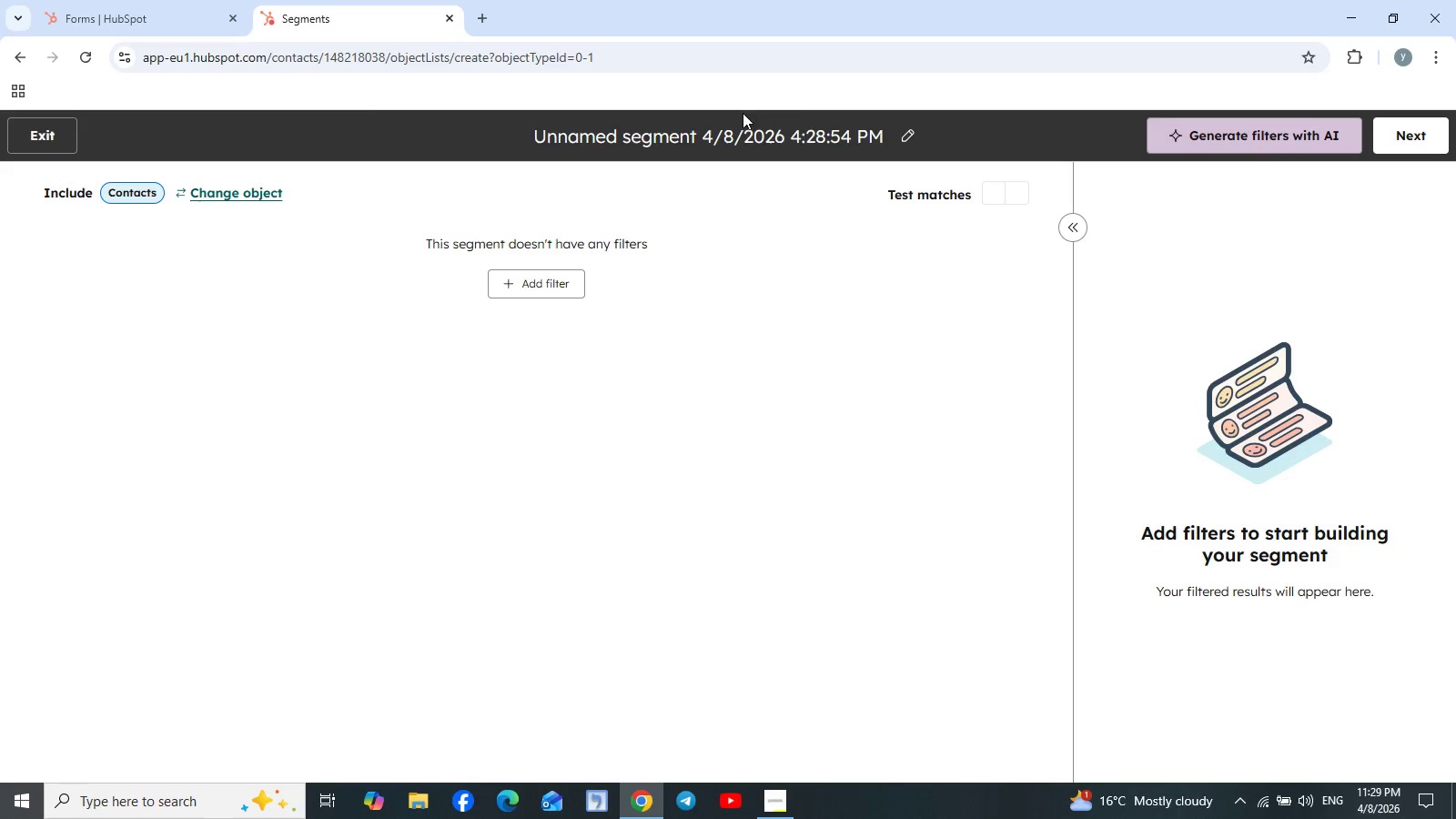 
left_click([58, 139])
 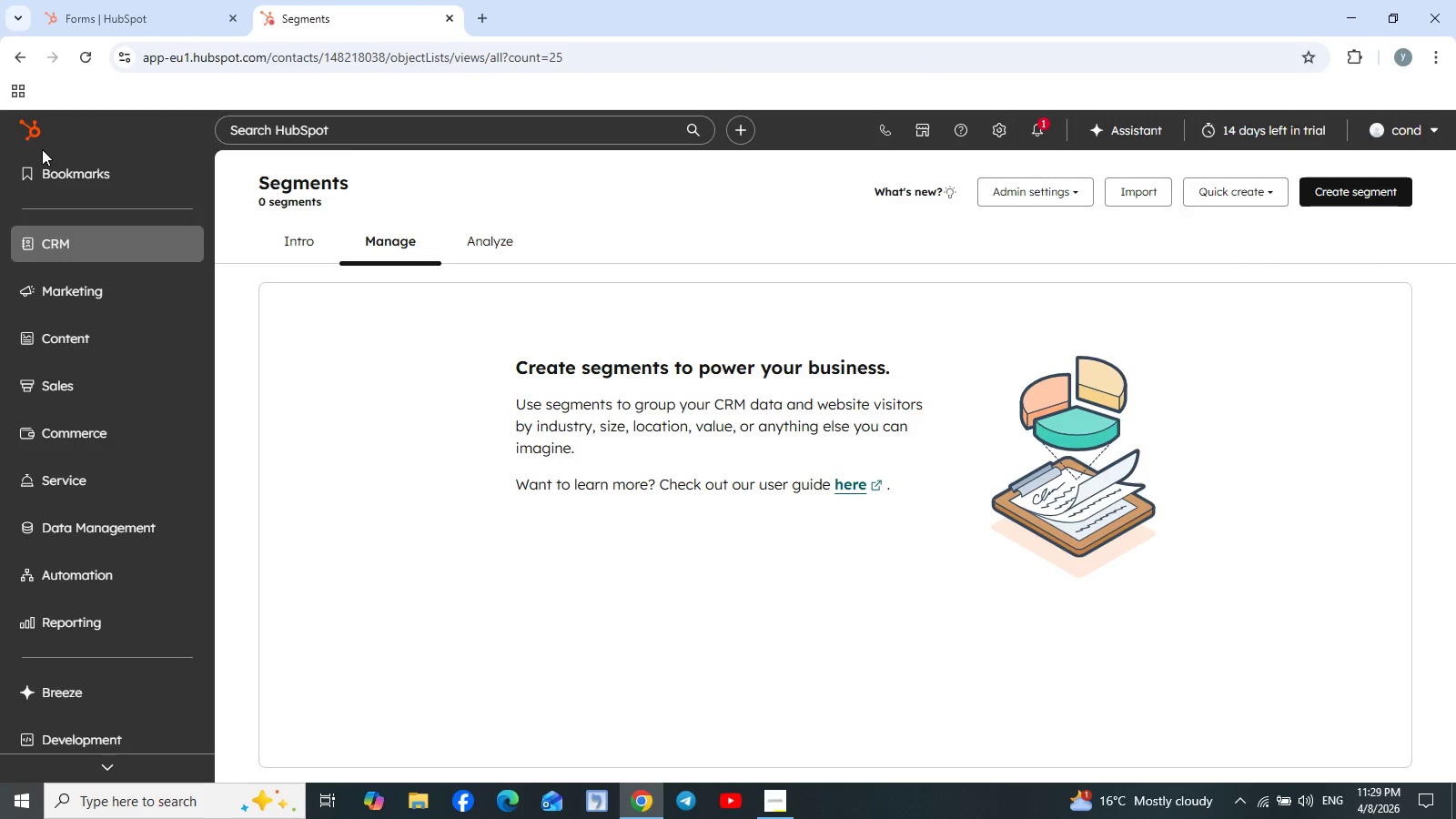 
wait(23.77)
 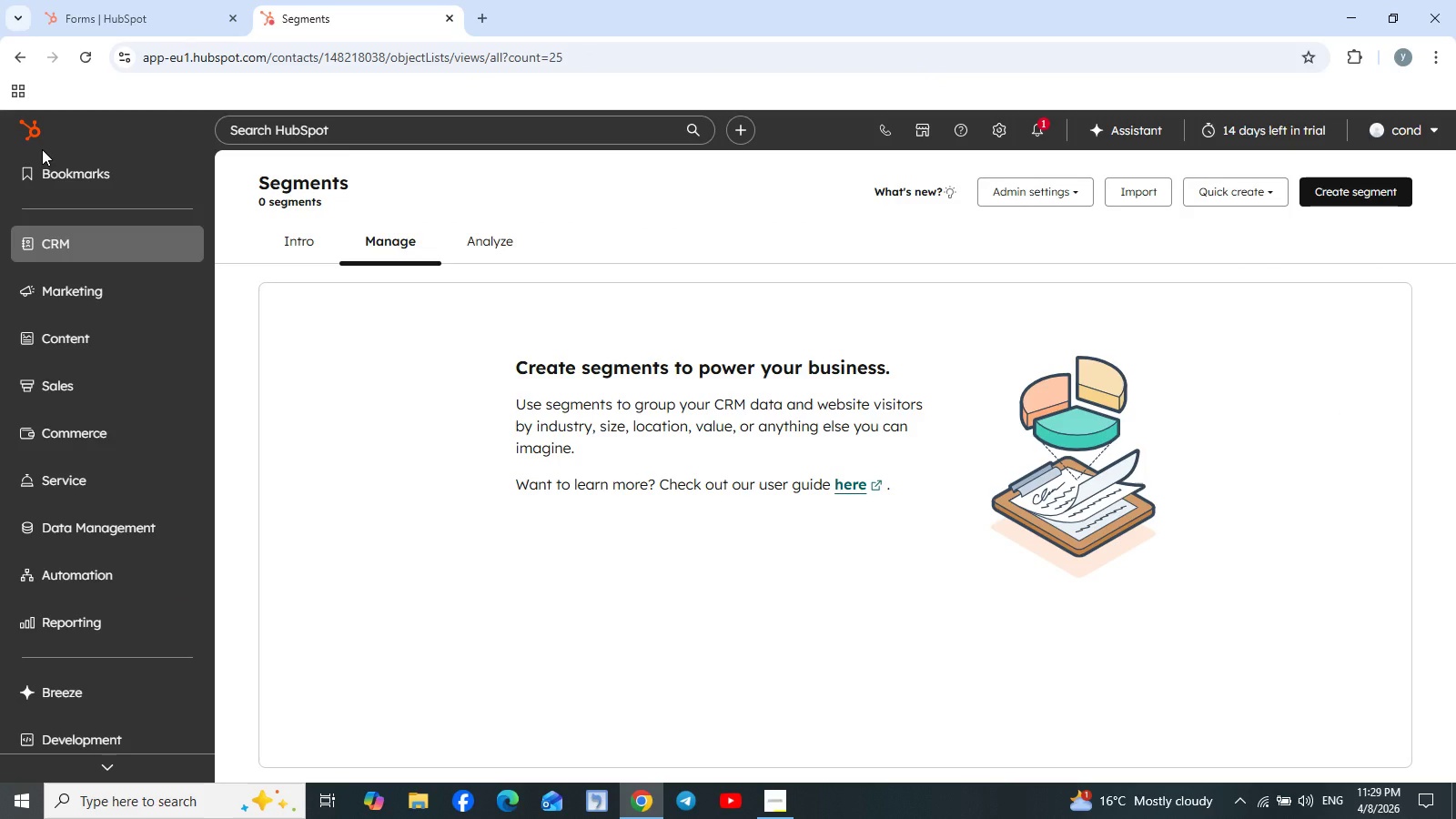 
left_click([157, 296])
 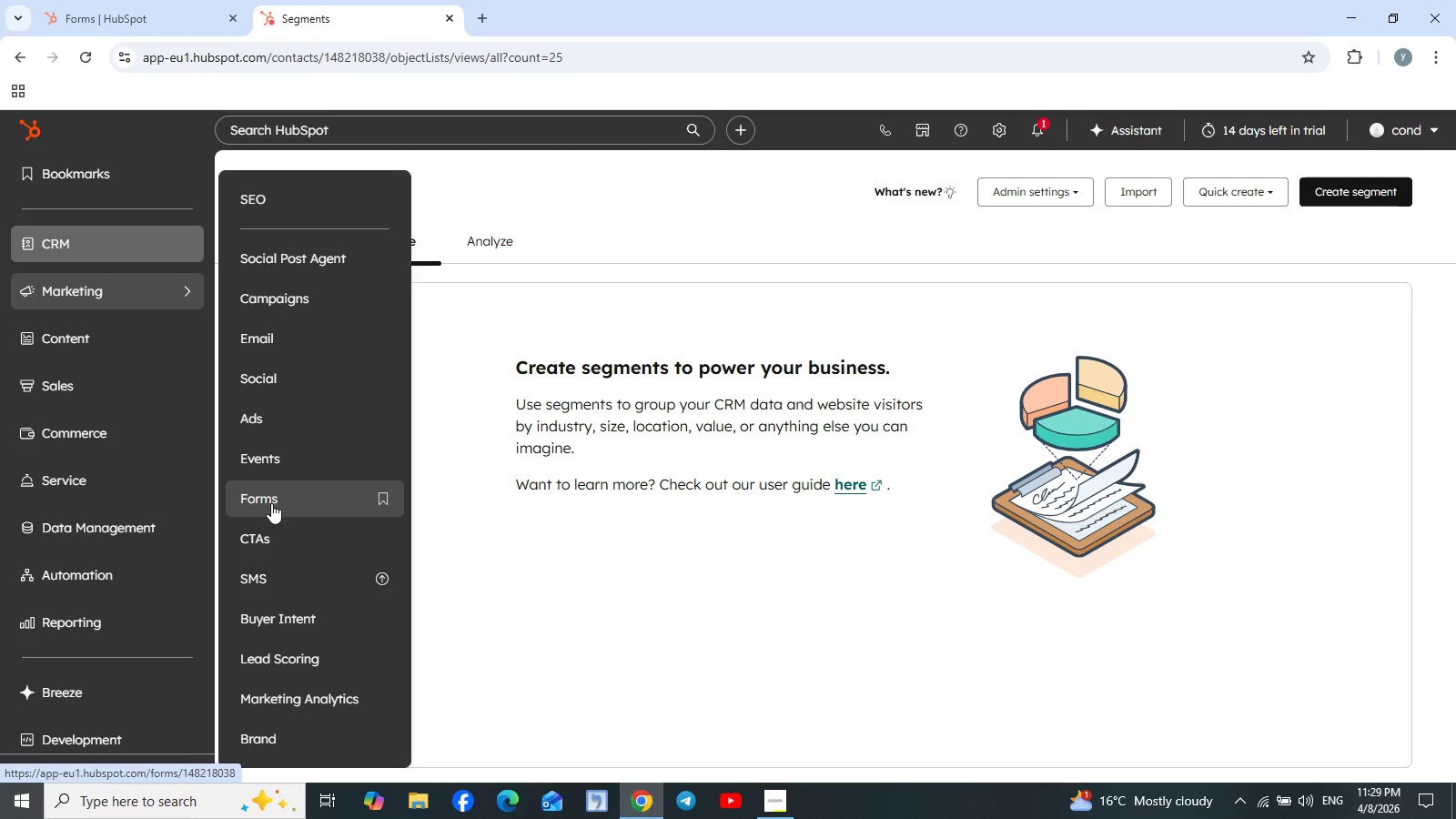 
left_click([288, 340])
 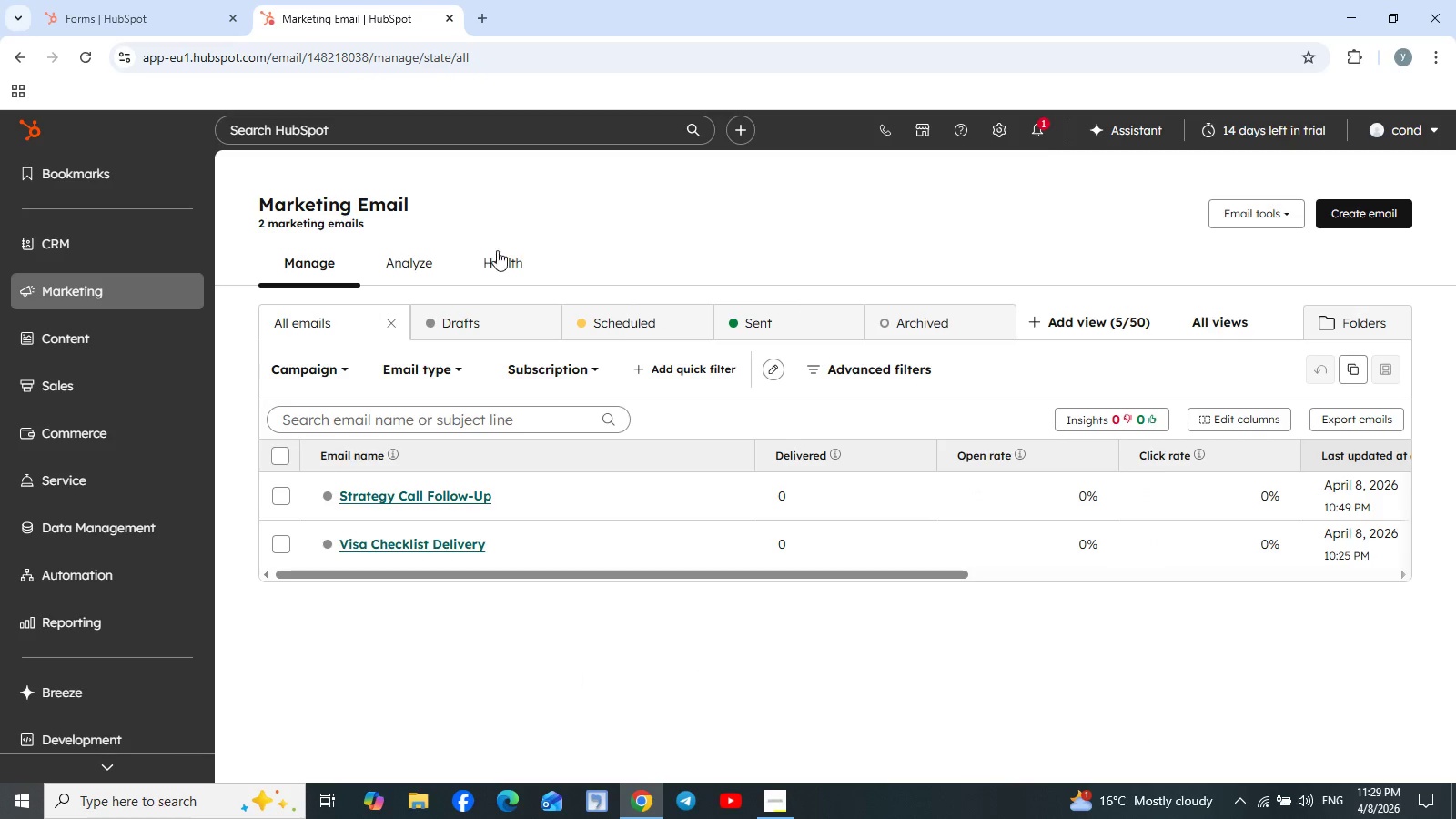 
wait(15.0)
 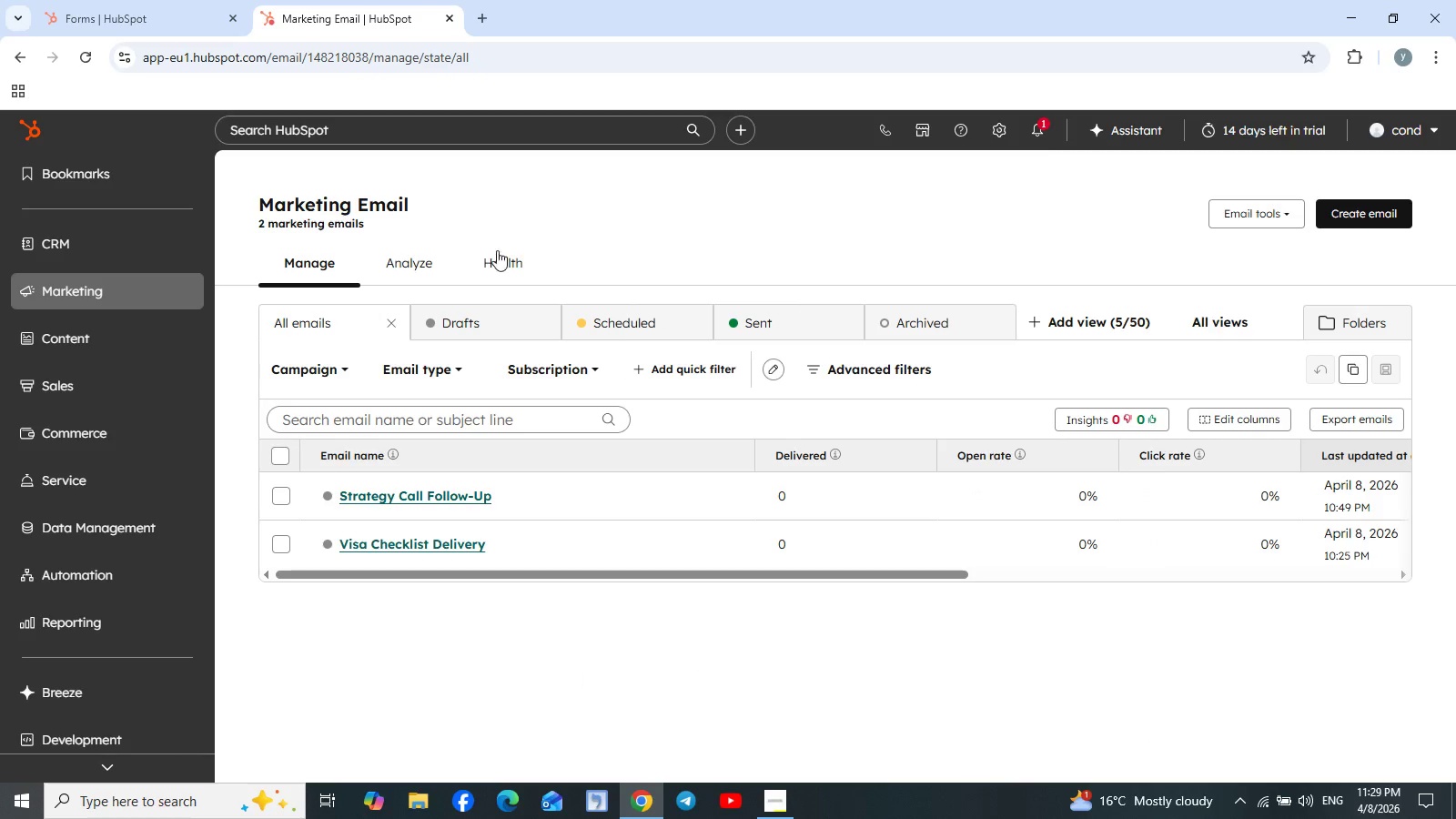 
left_click([1365, 214])
 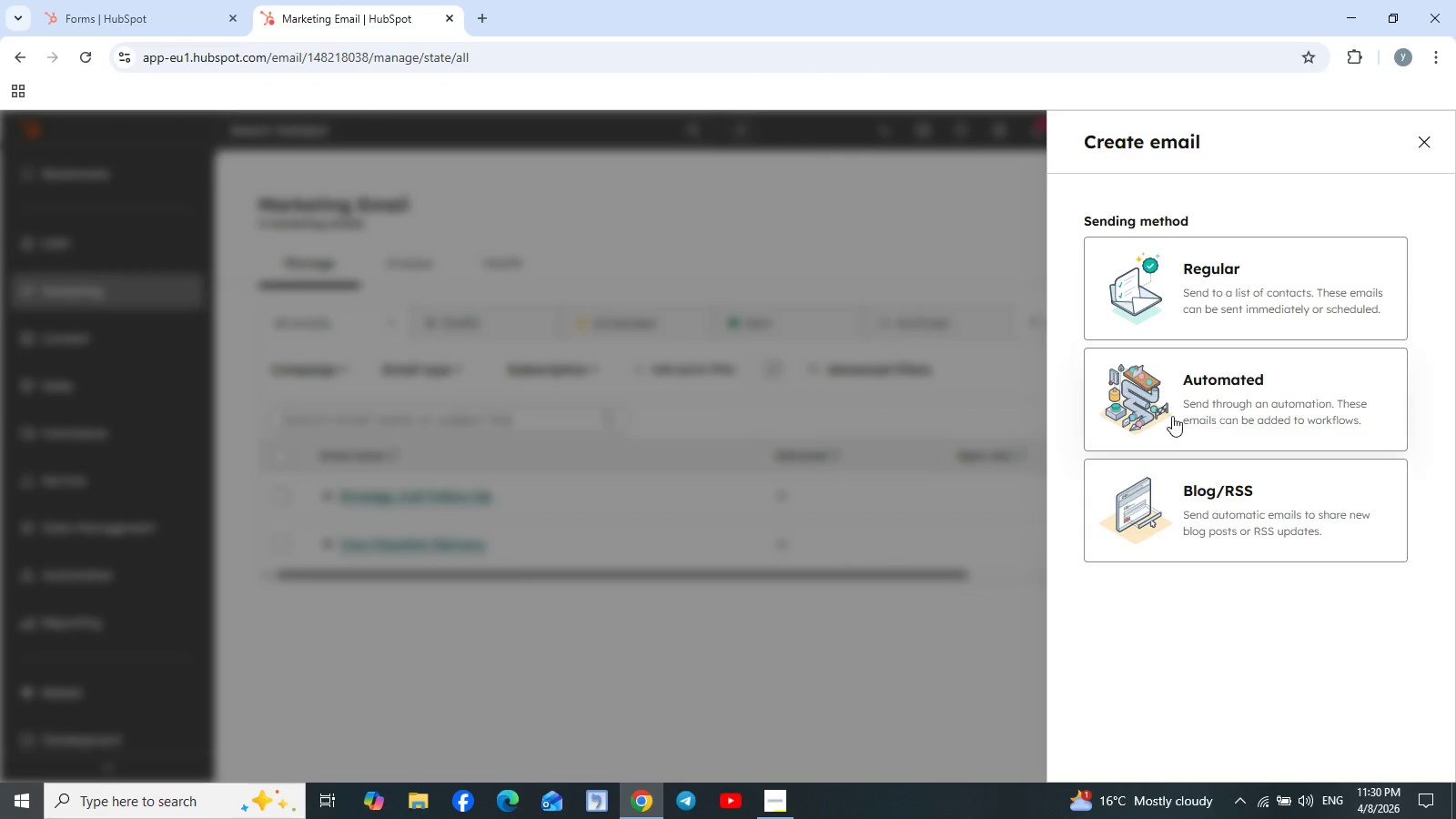 
left_click([1216, 268])
 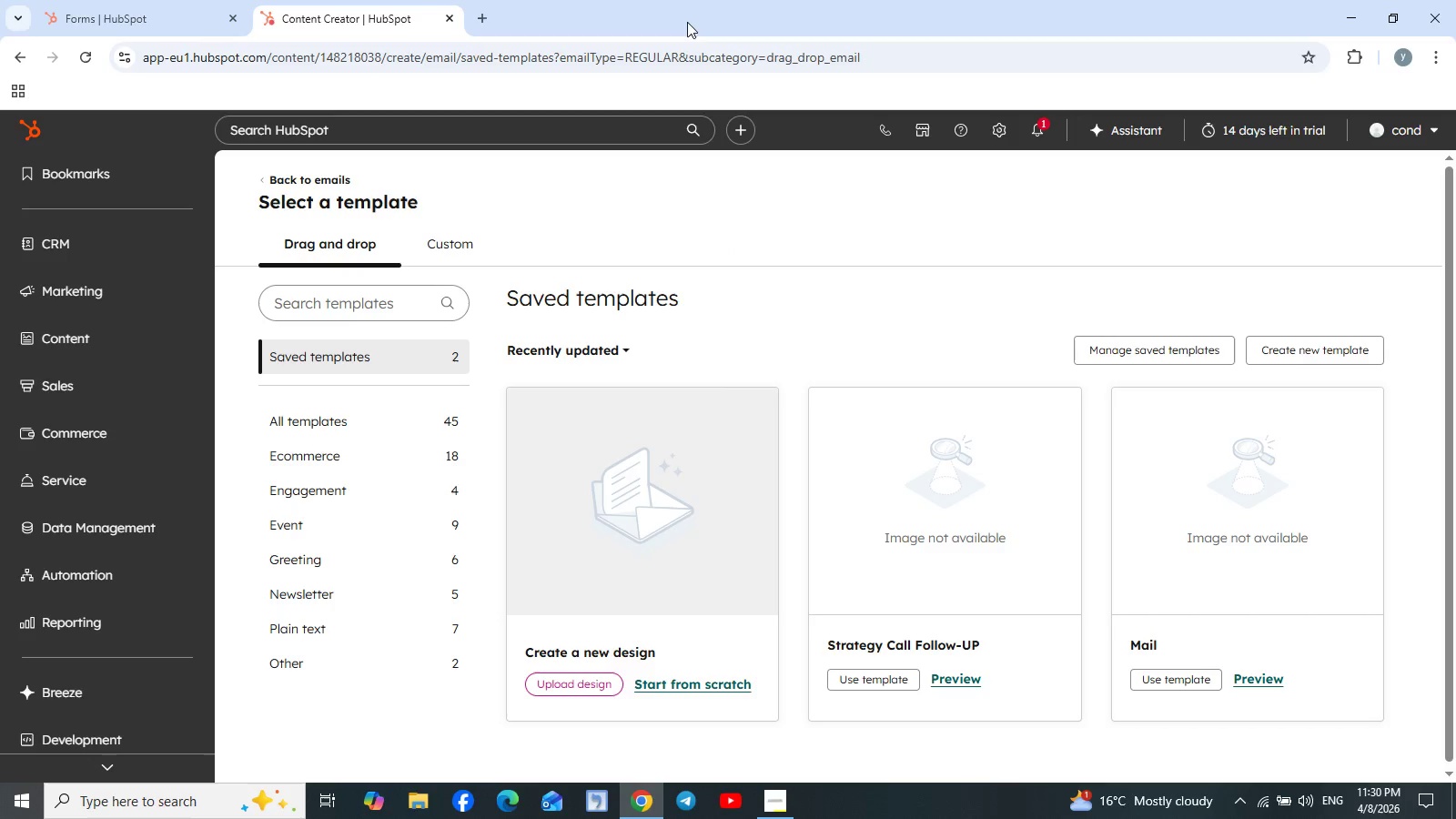 
wait(20.7)
 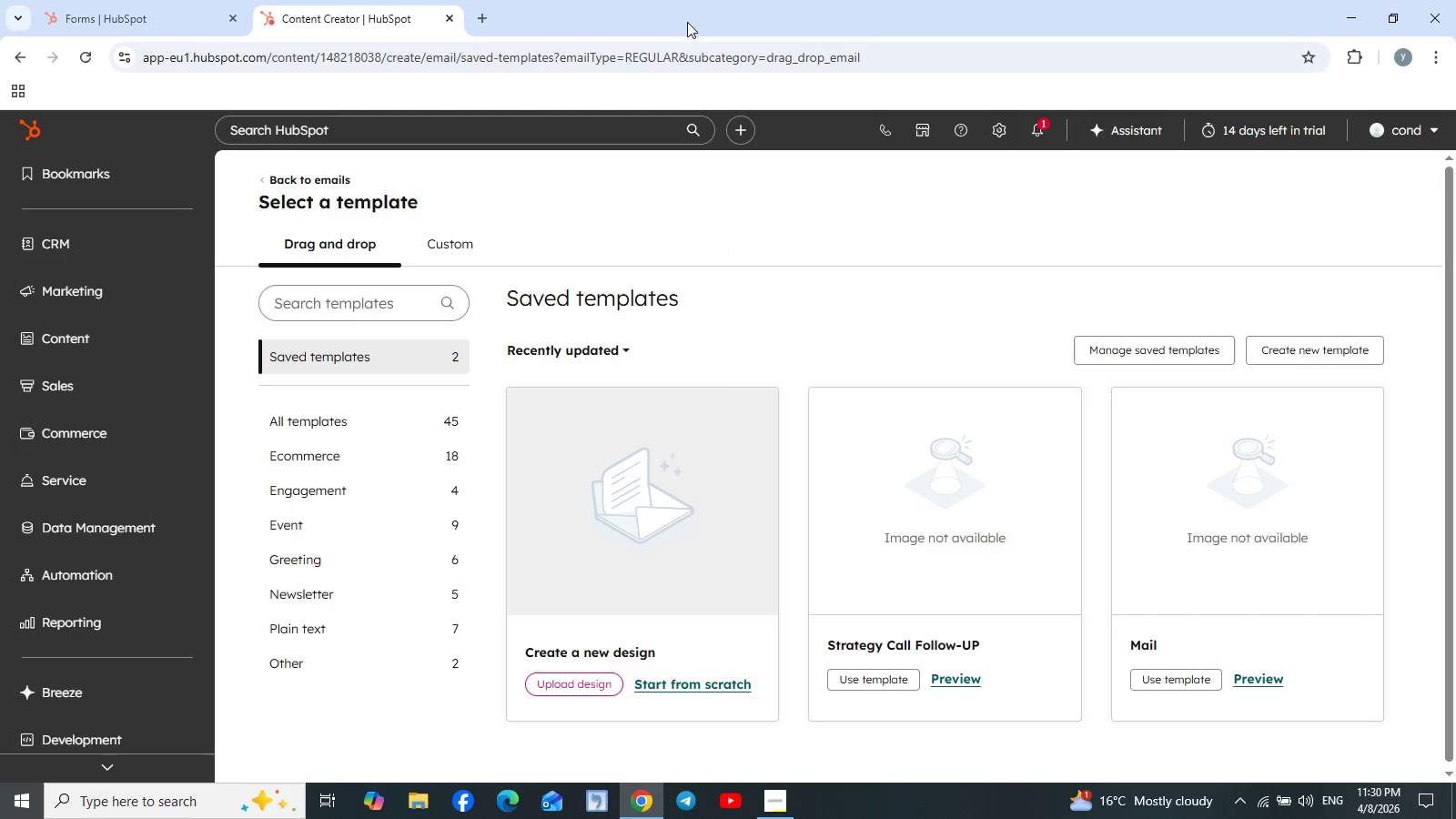 
left_click([863, 679])
 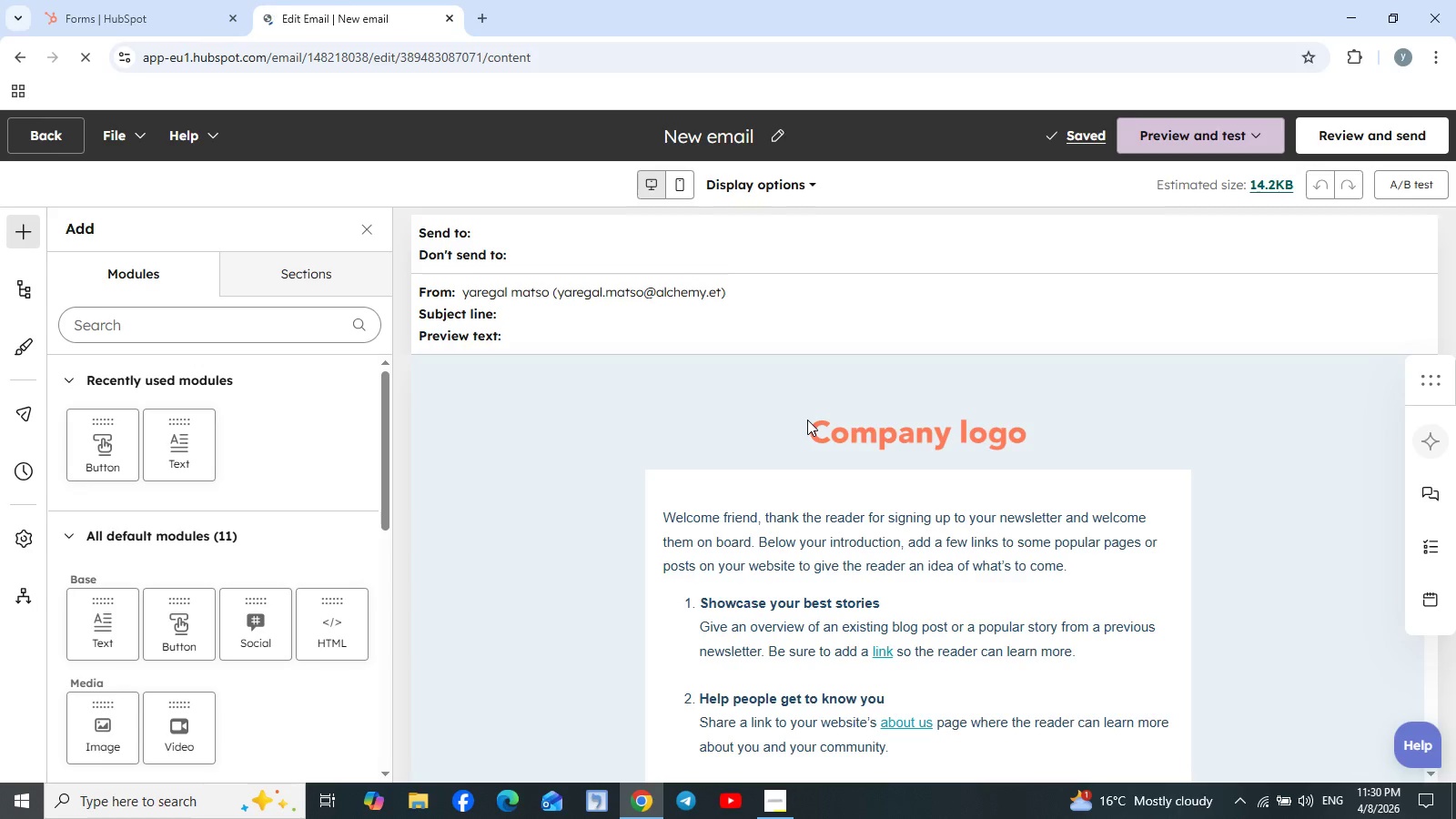 
wait(13.55)
 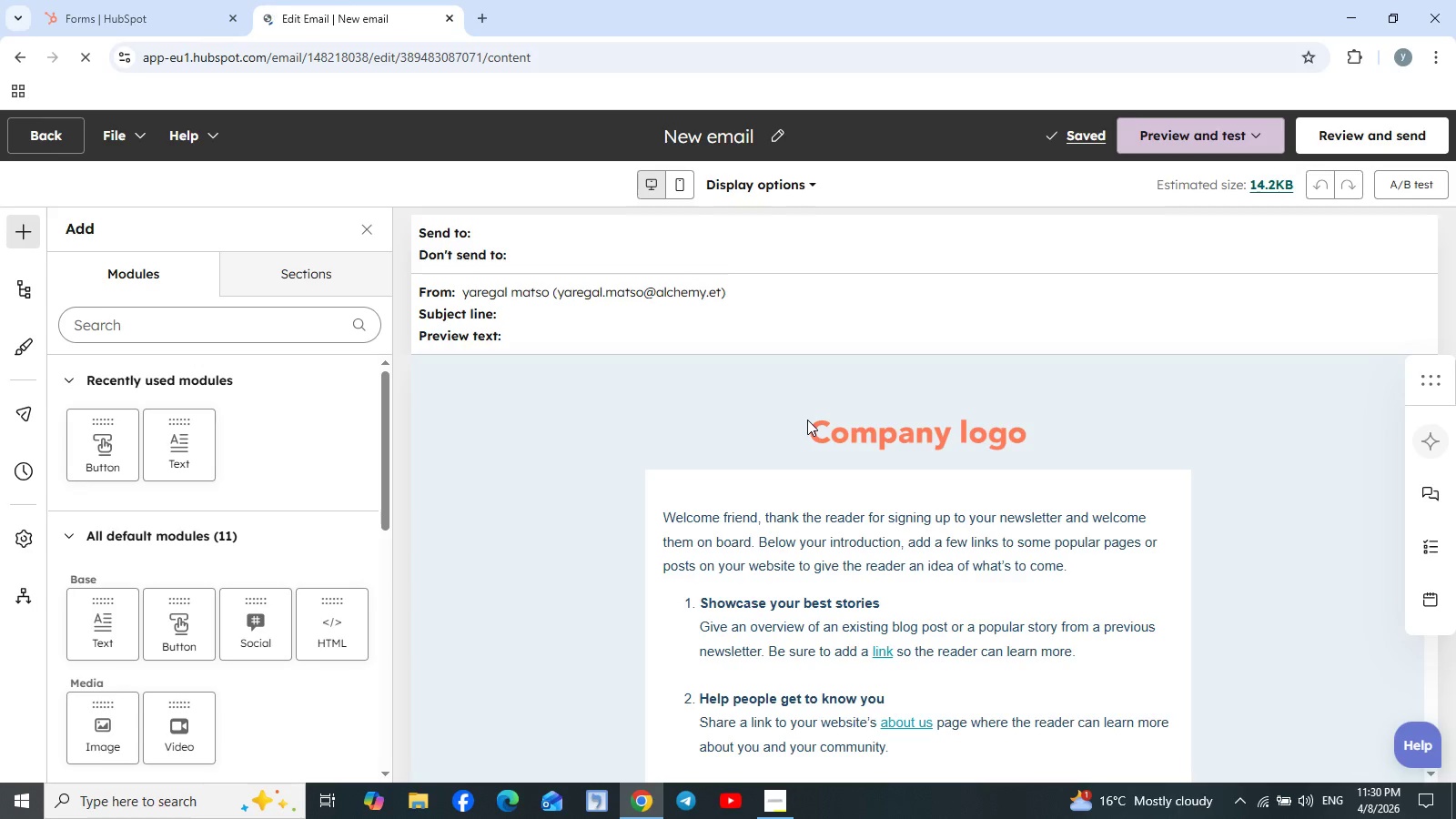 
scroll: coordinate [605, 465], scroll_direction: down, amount: 4.0
 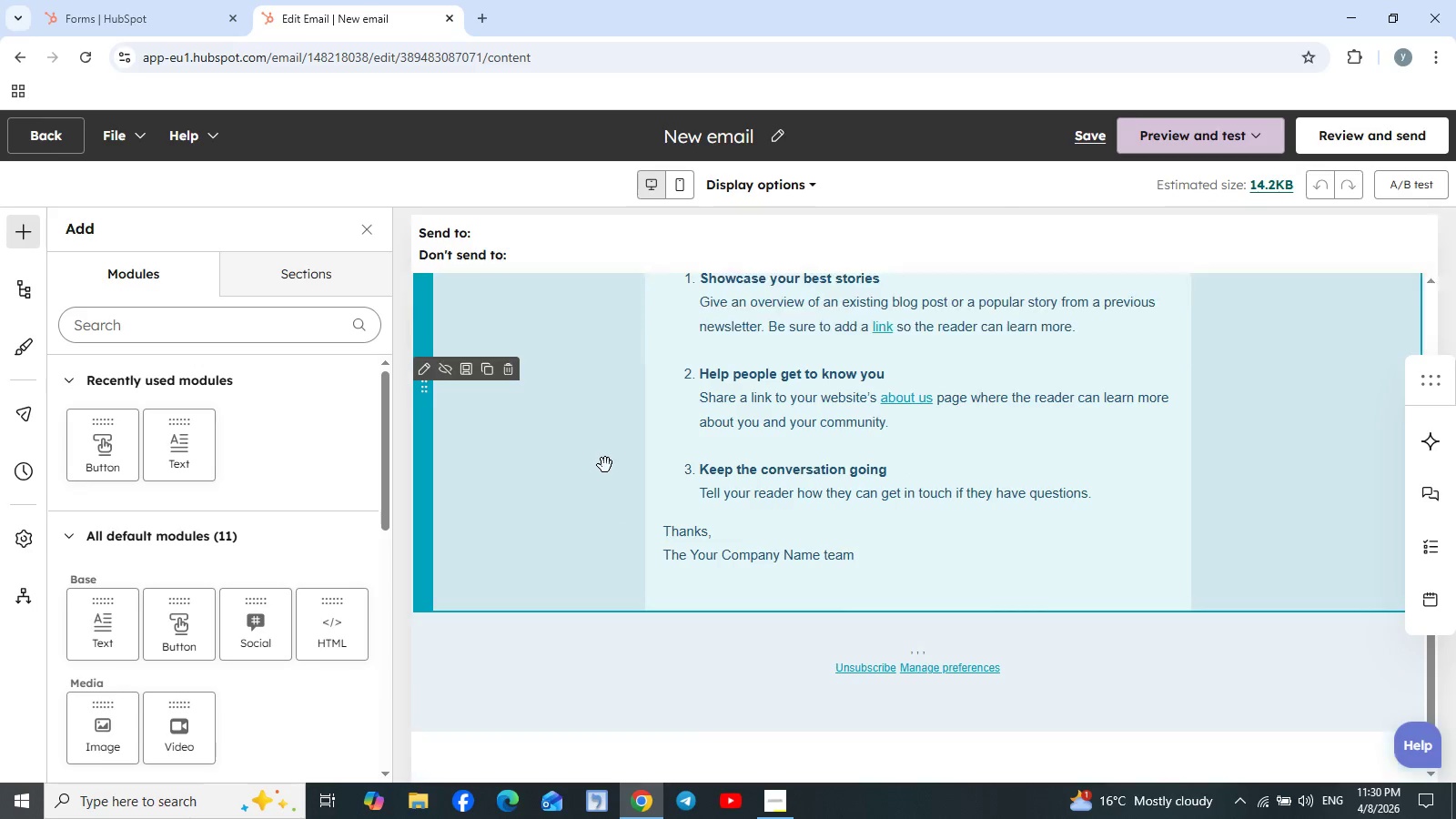 
scroll: coordinate [605, 465], scroll_direction: up, amount: 4.0
 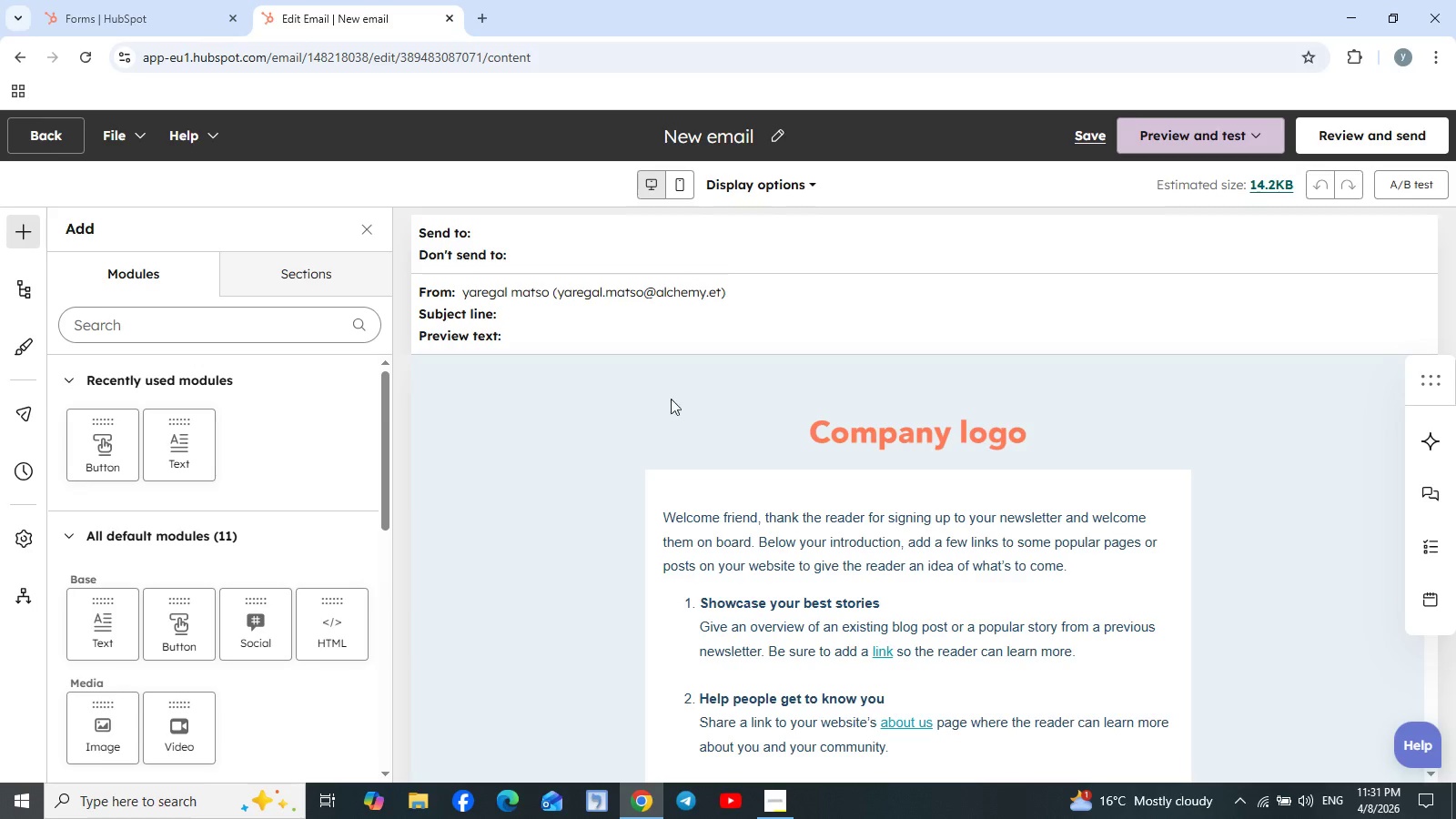 
wait(27.67)
 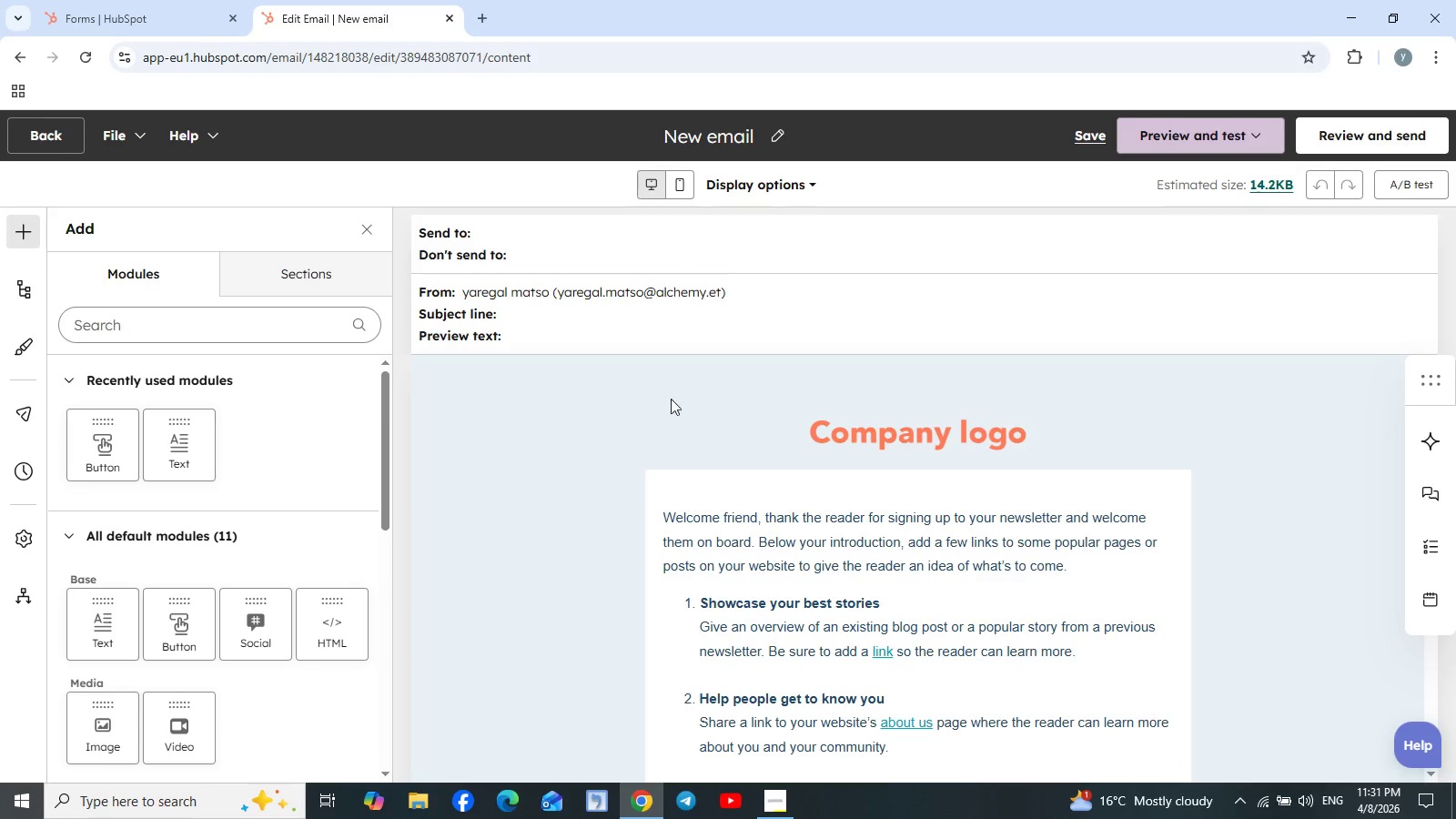 
left_click([51, 130])
 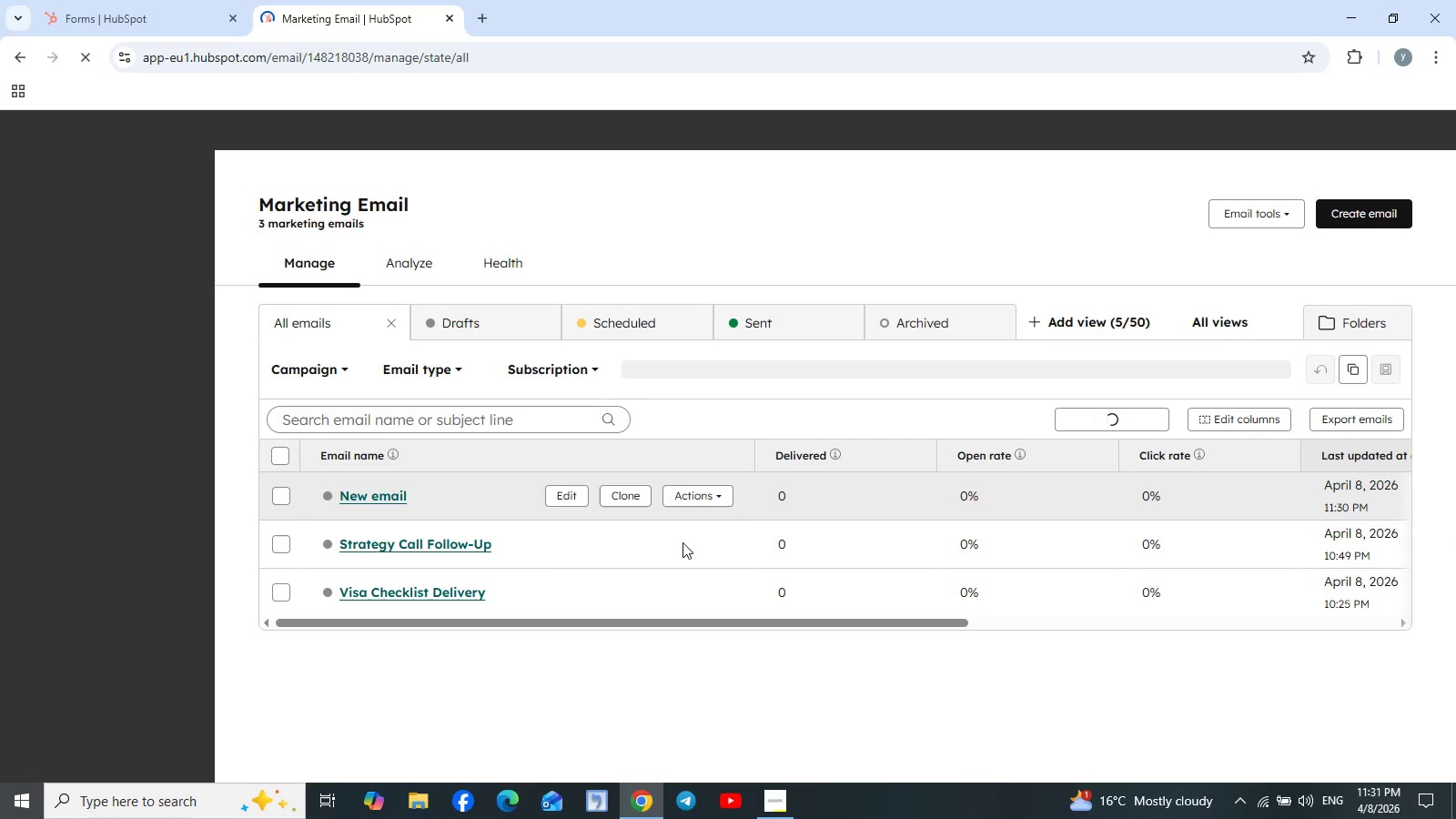 
wait(7.75)
 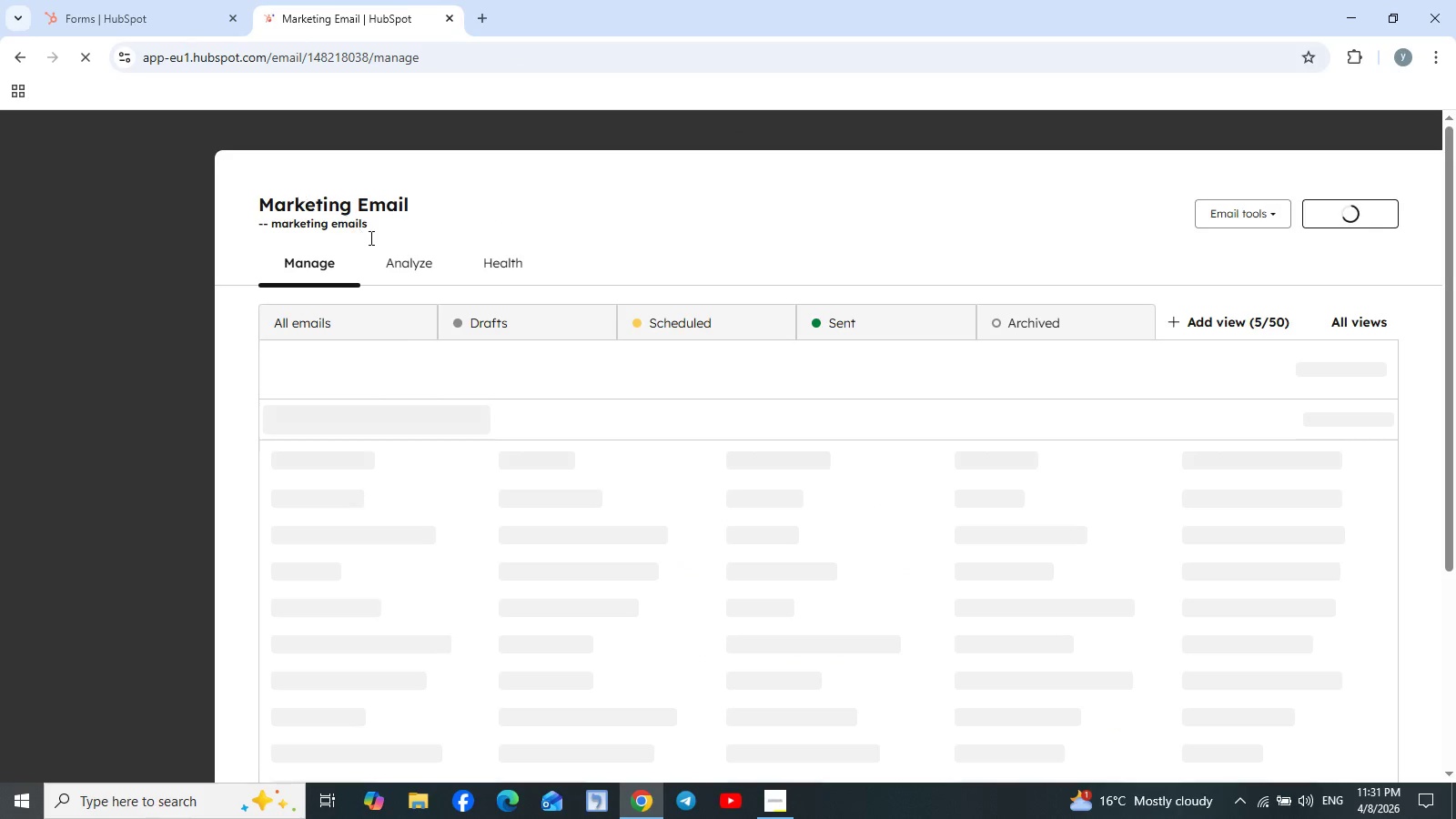 
left_click([563, 550])
 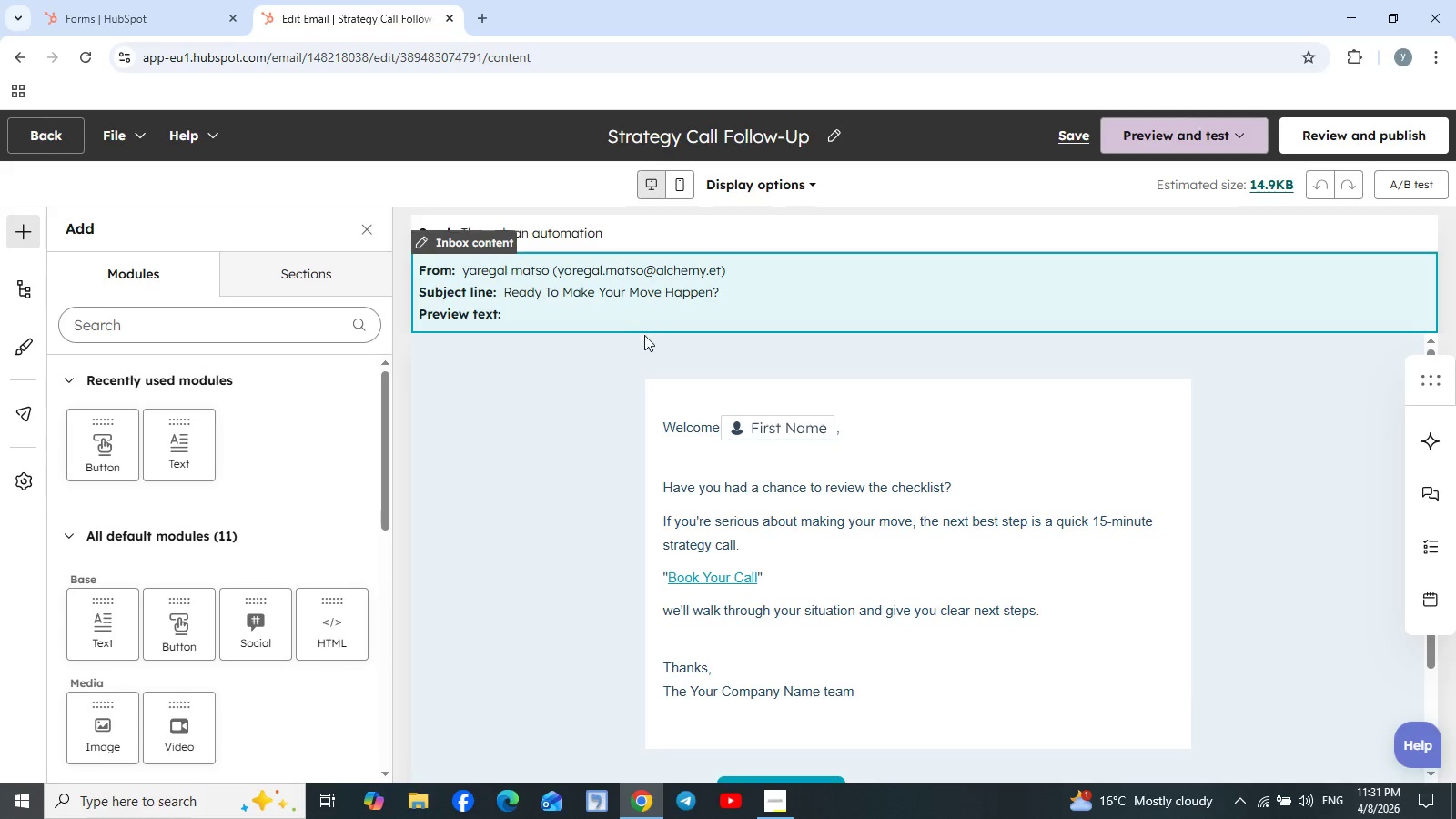 
wait(13.92)
 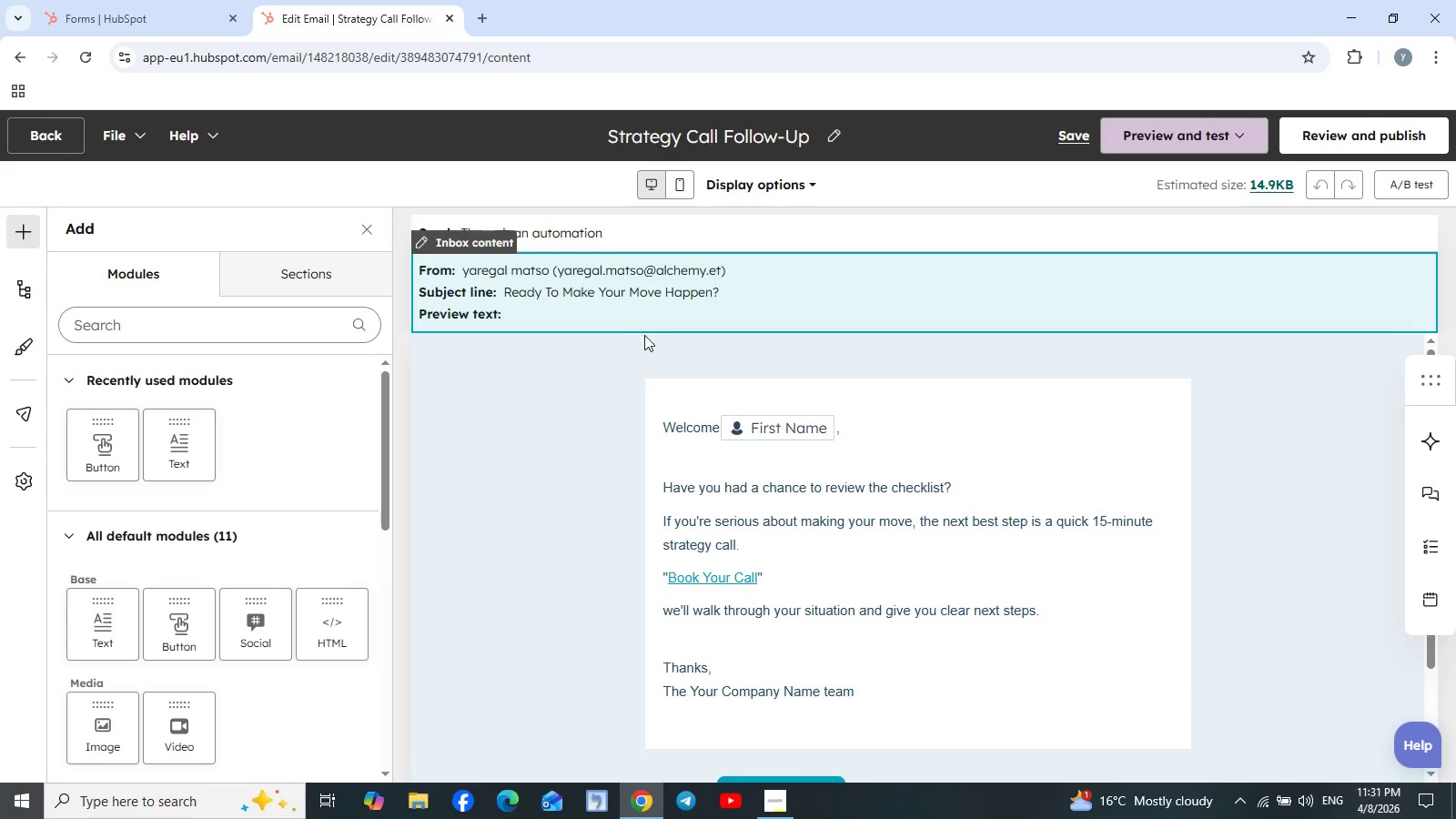 
hold_key(key=ControlLeft, duration=0.86)
 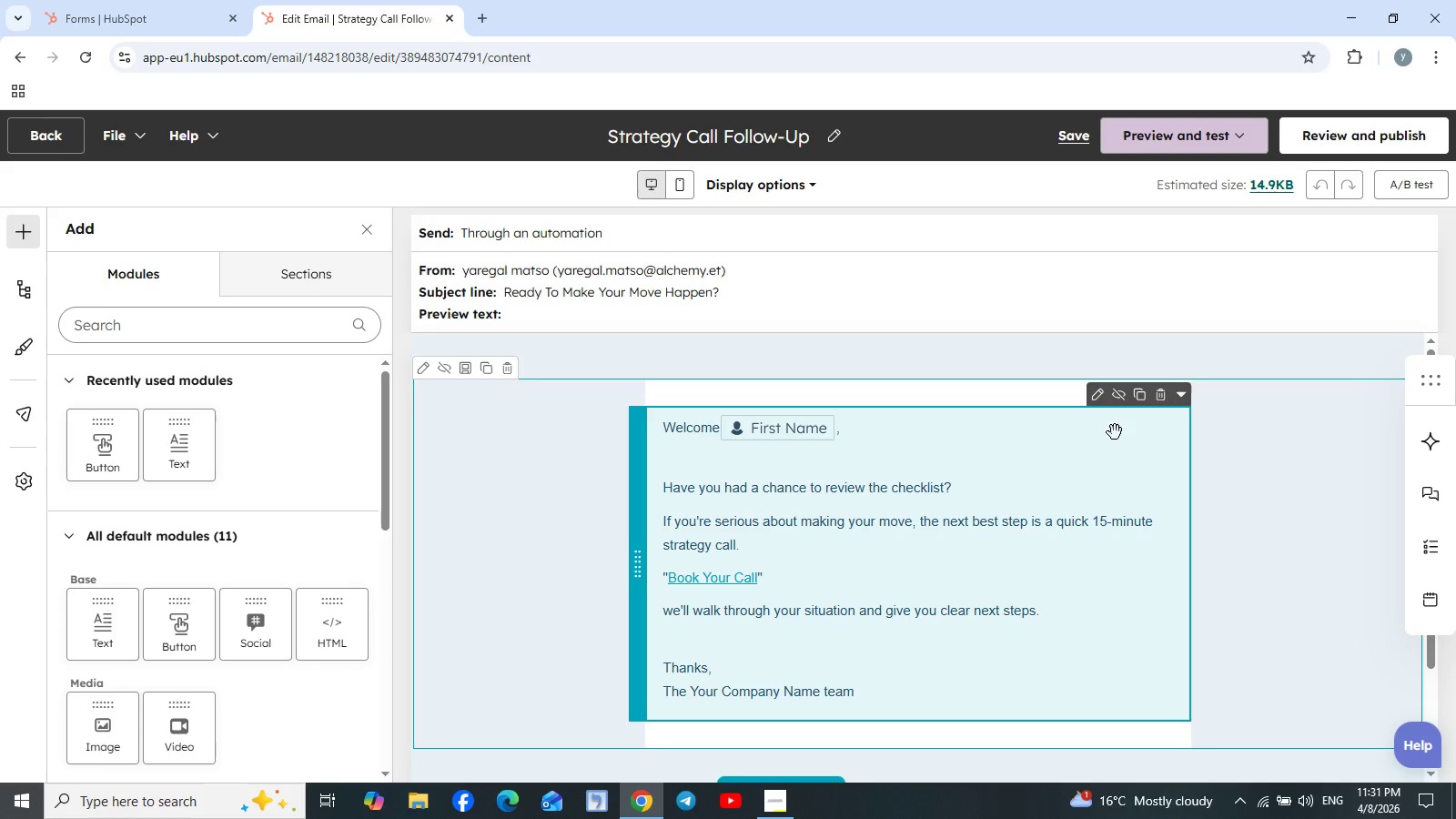 
hold_key(key=C, duration=0.31)
 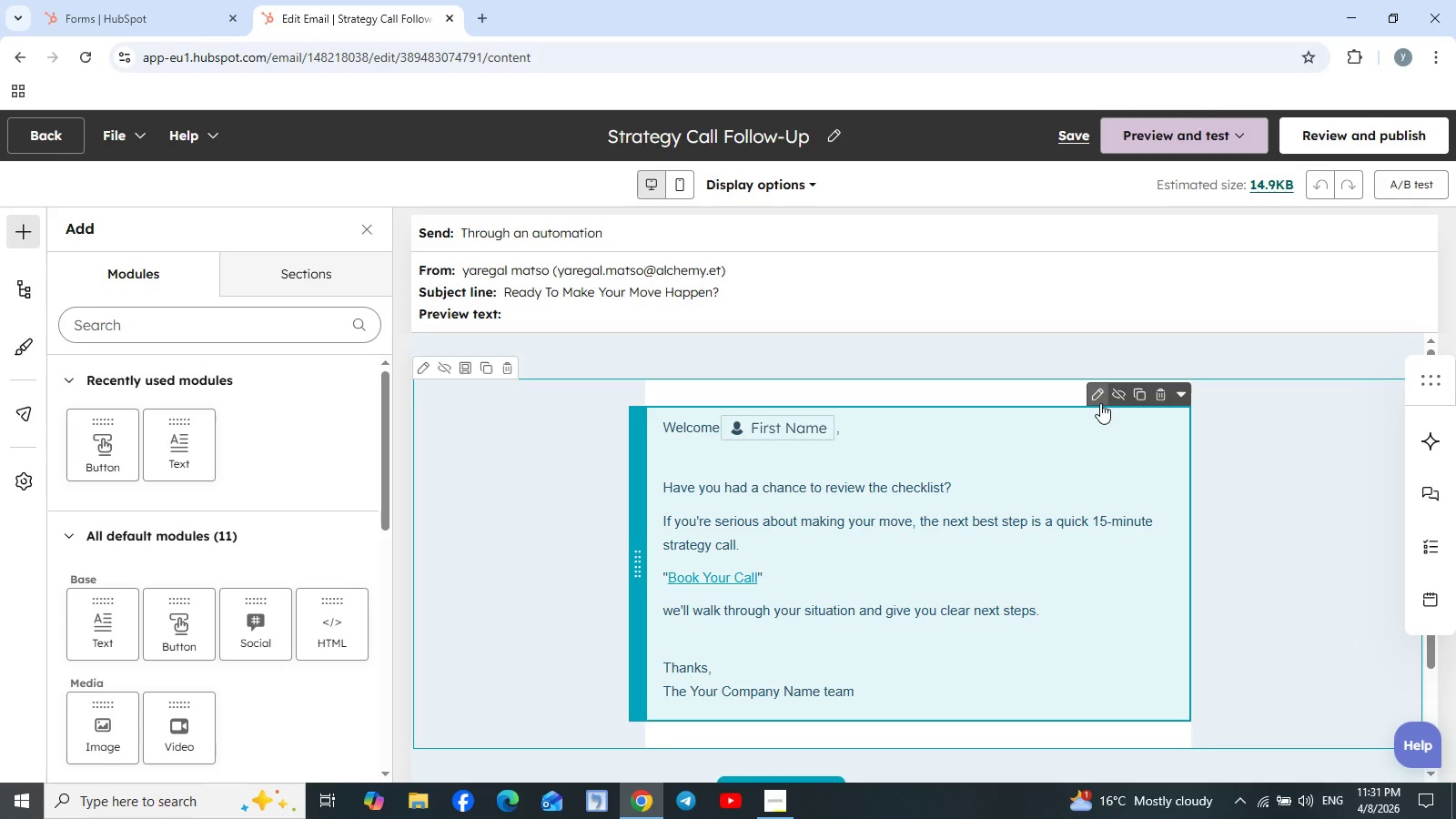 
mouse_move([1150, 399])
 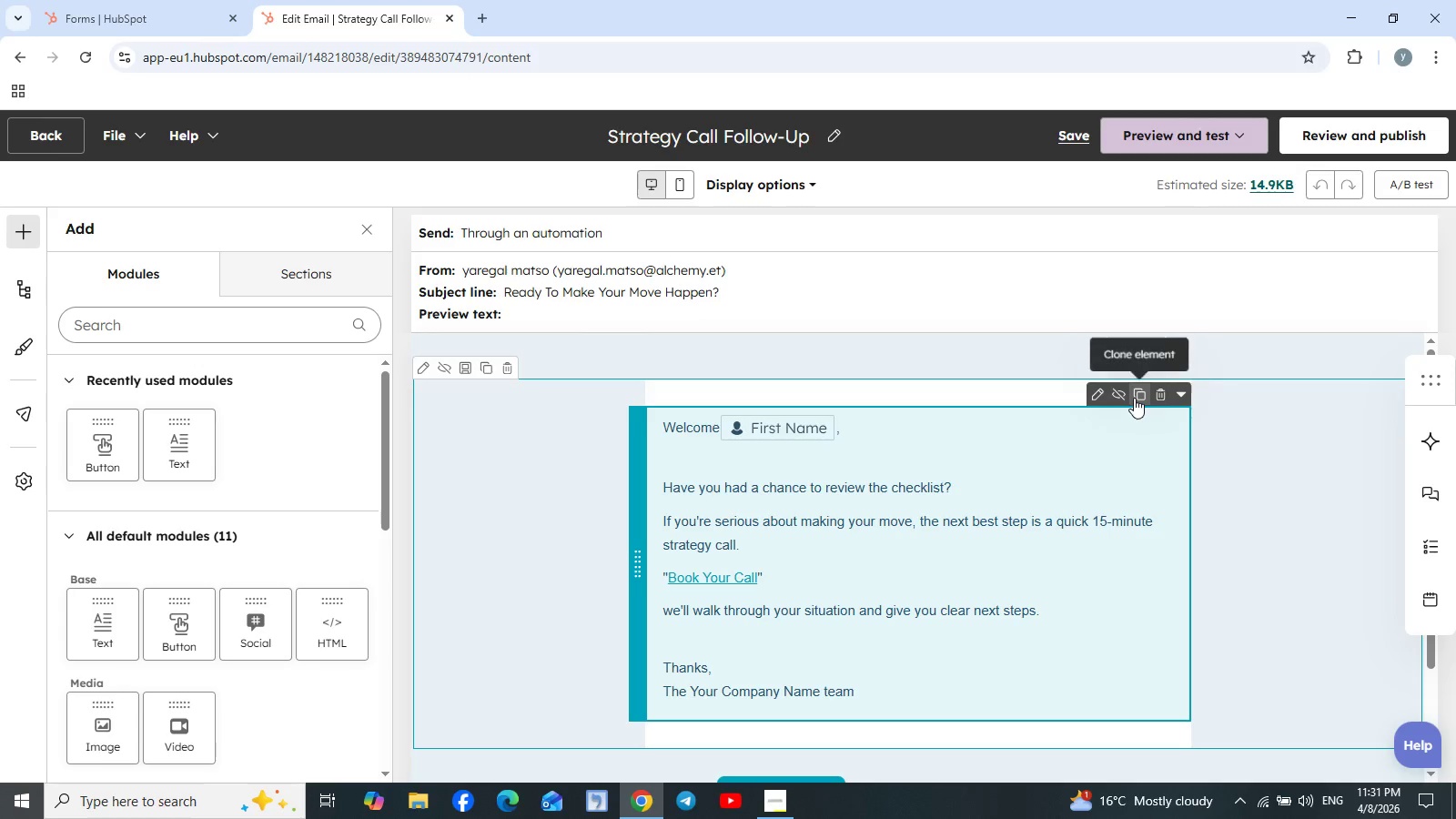 
left_click([1134, 398])
 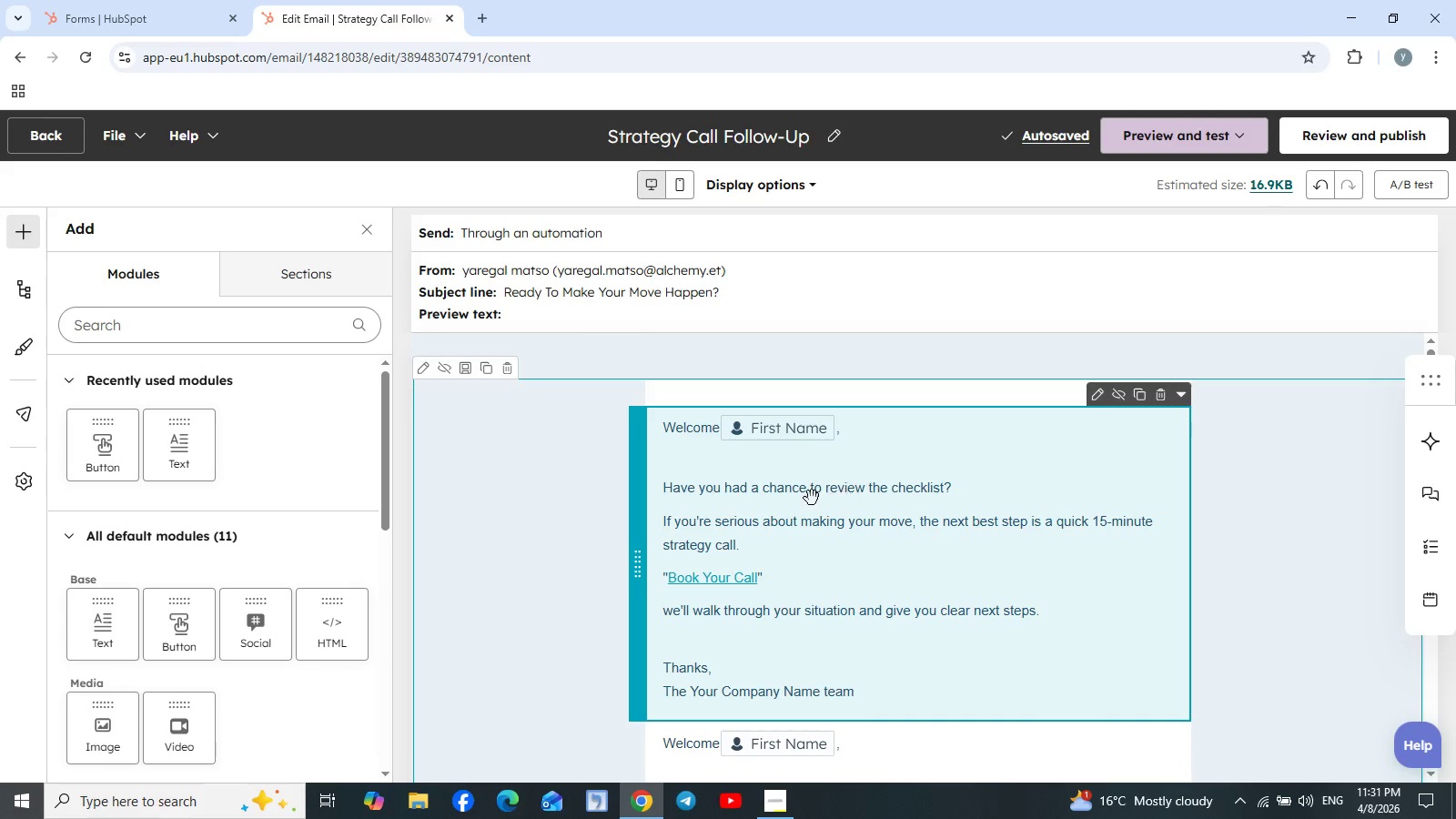 
wait(6.14)
 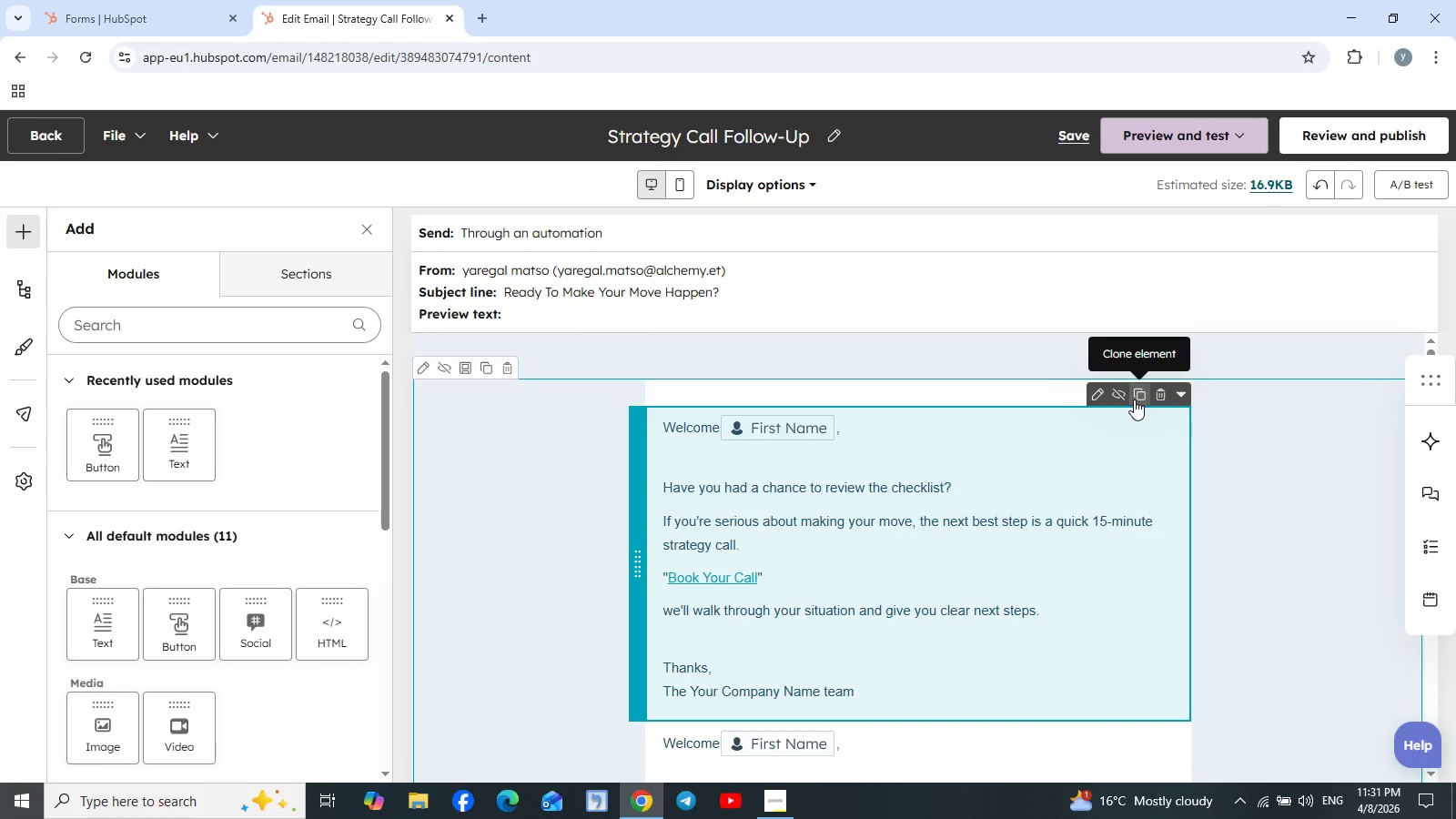 
left_click([1094, 406])
 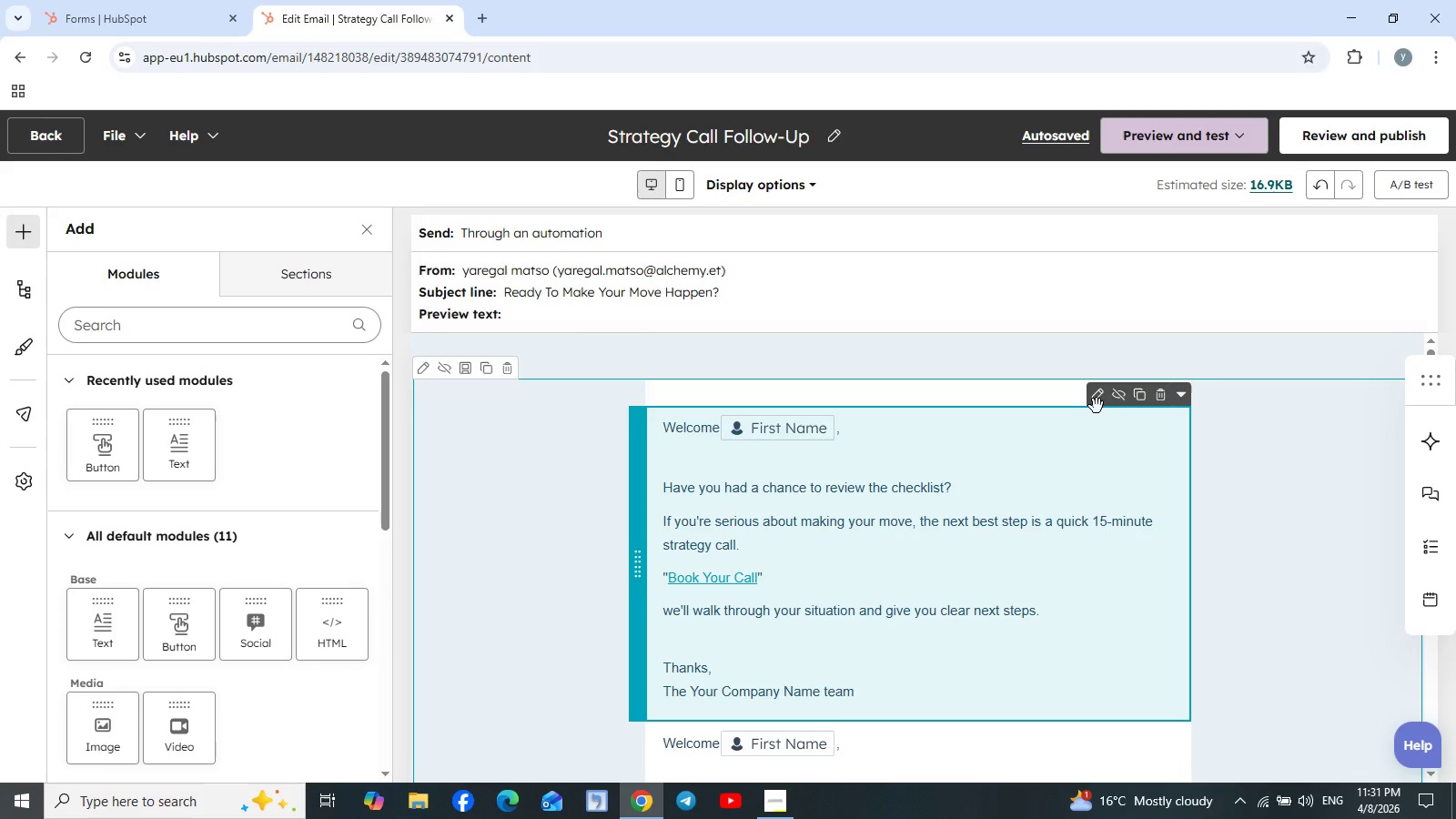 
left_click([1097, 406])
 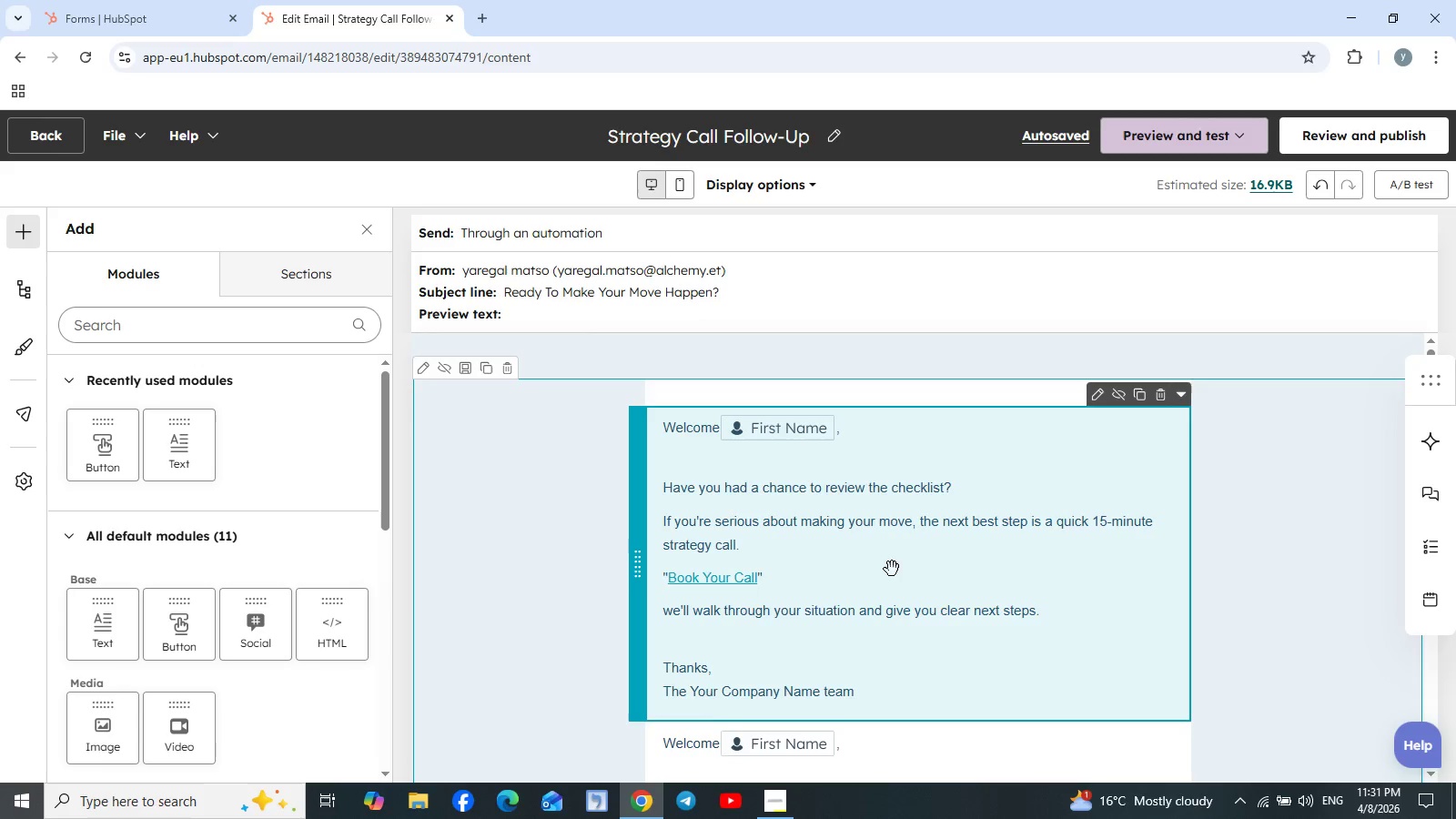 
scroll: coordinate [886, 563], scroll_direction: down, amount: 1.0
 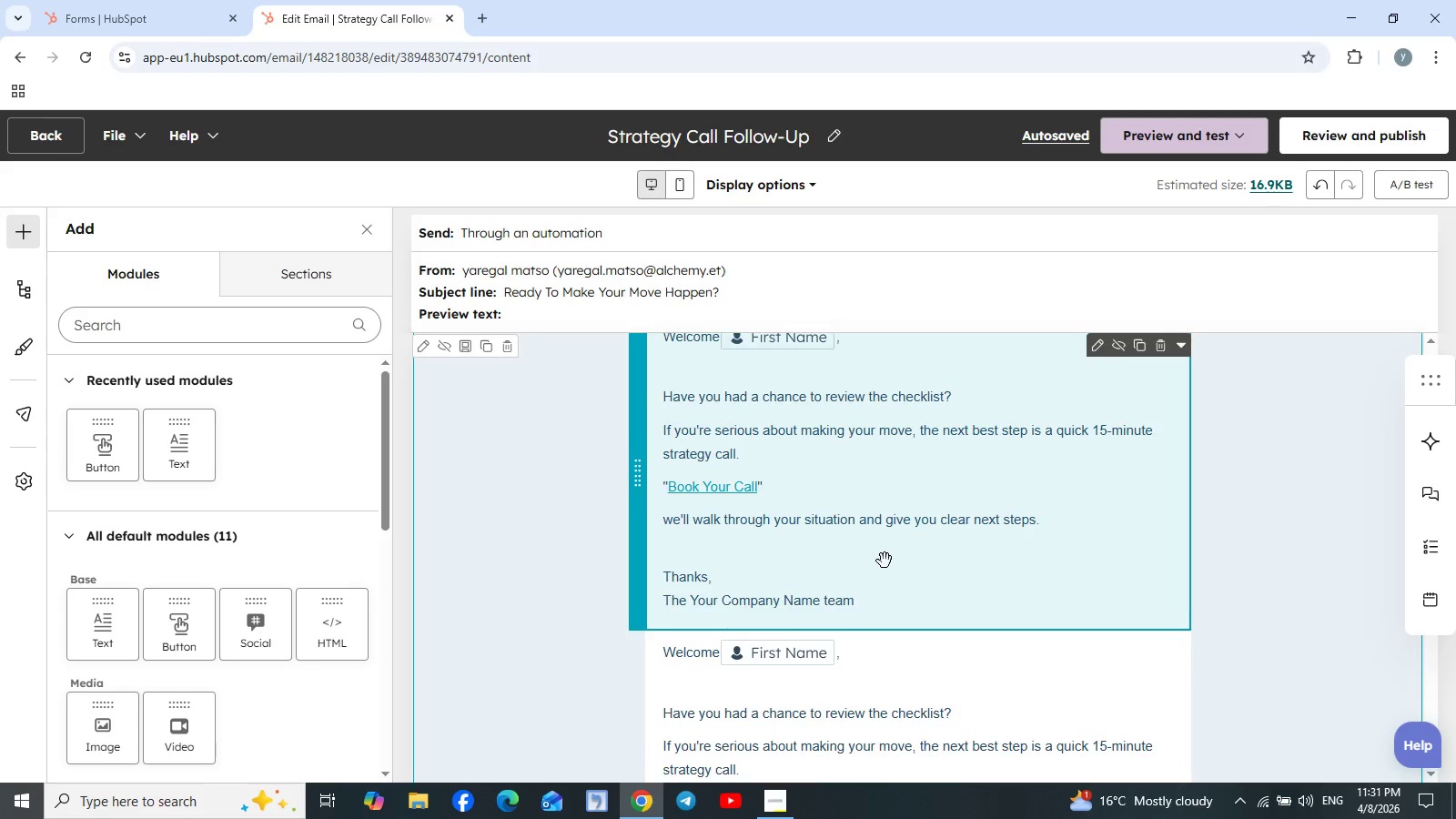 
scroll: coordinate [885, 561], scroll_direction: up, amount: 3.0
 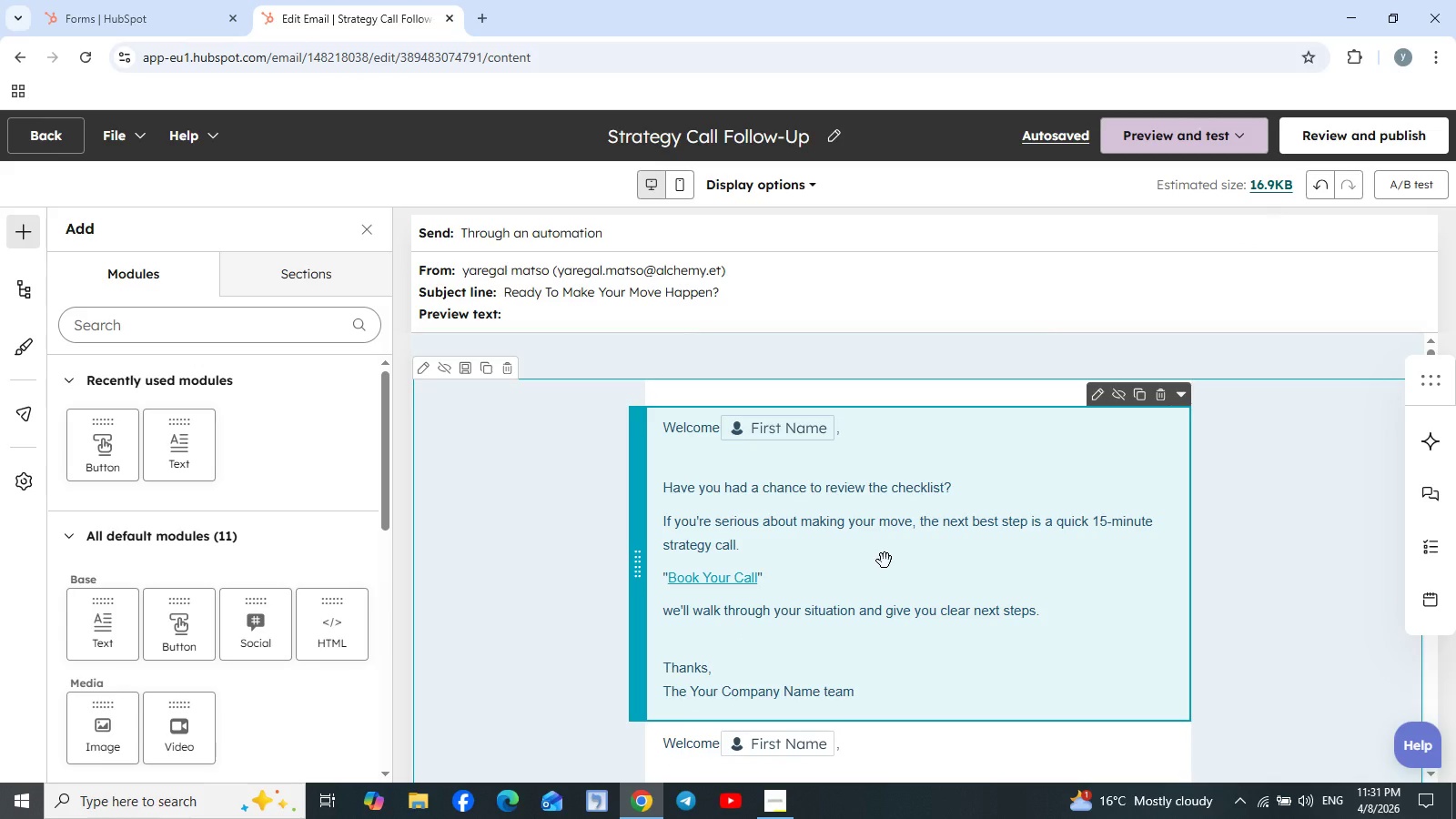 
scroll: coordinate [885, 561], scroll_direction: down, amount: 5.0
 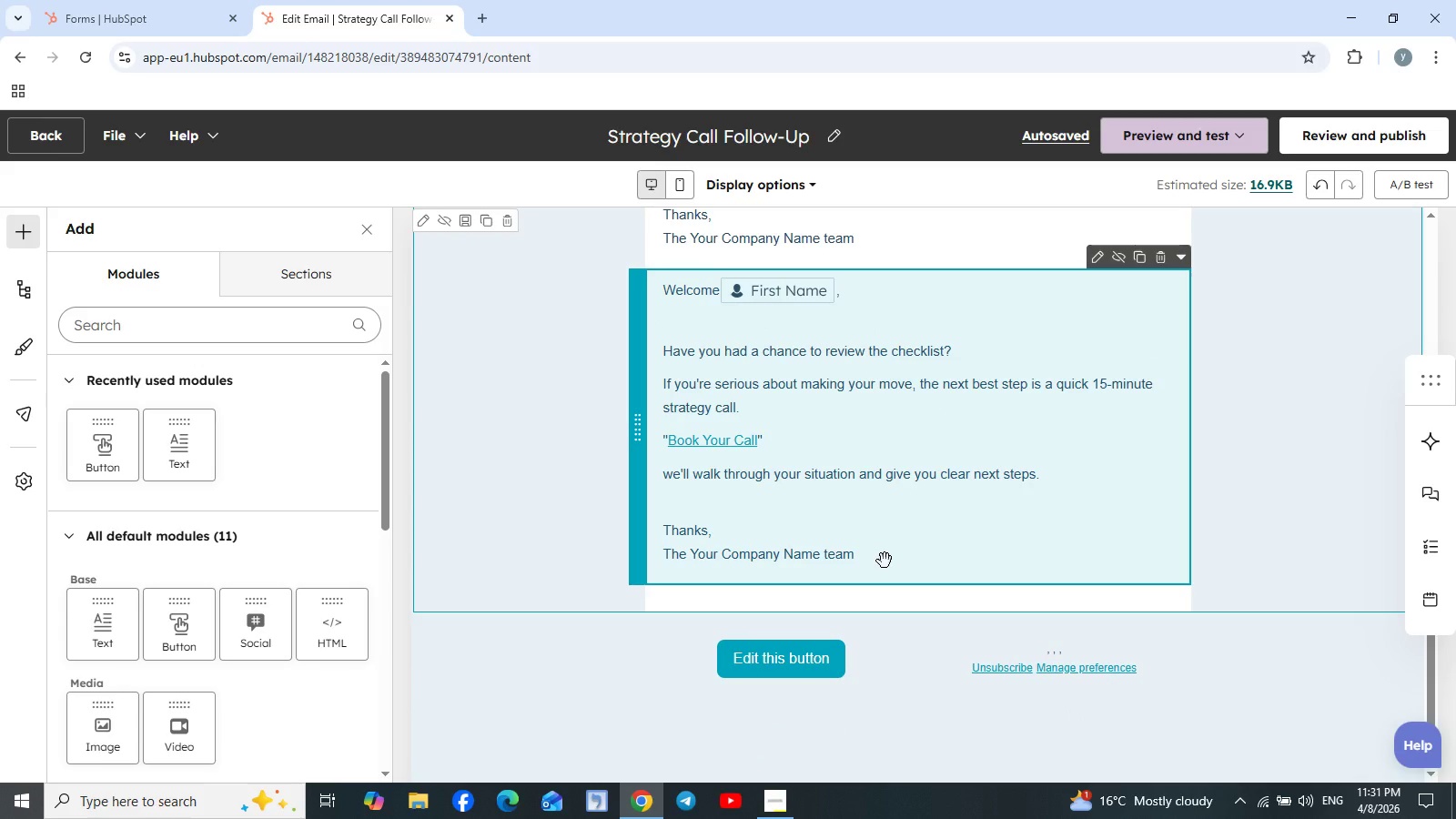 
scroll: coordinate [885, 561], scroll_direction: up, amount: 3.0
 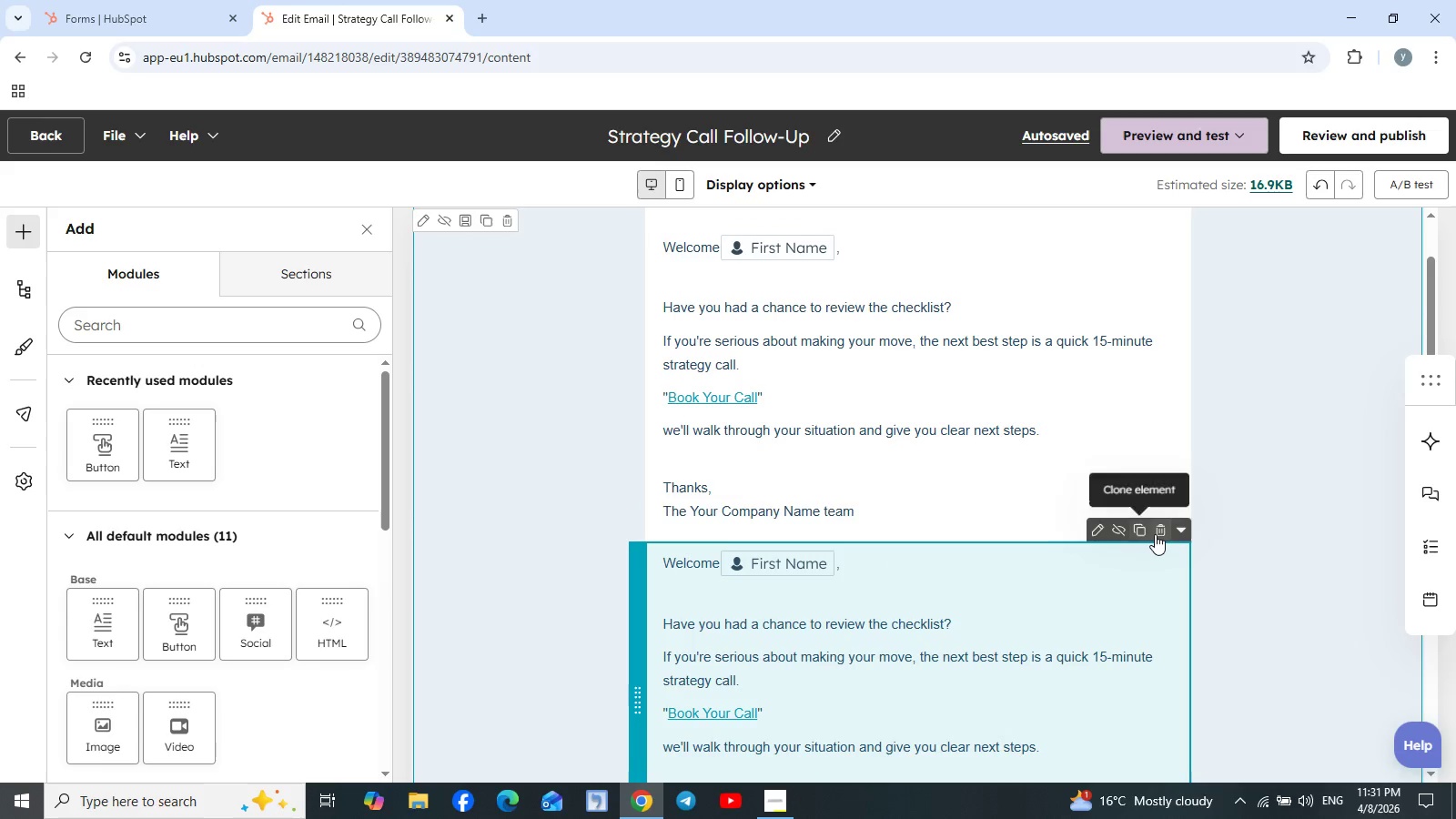 
left_click([1158, 532])
 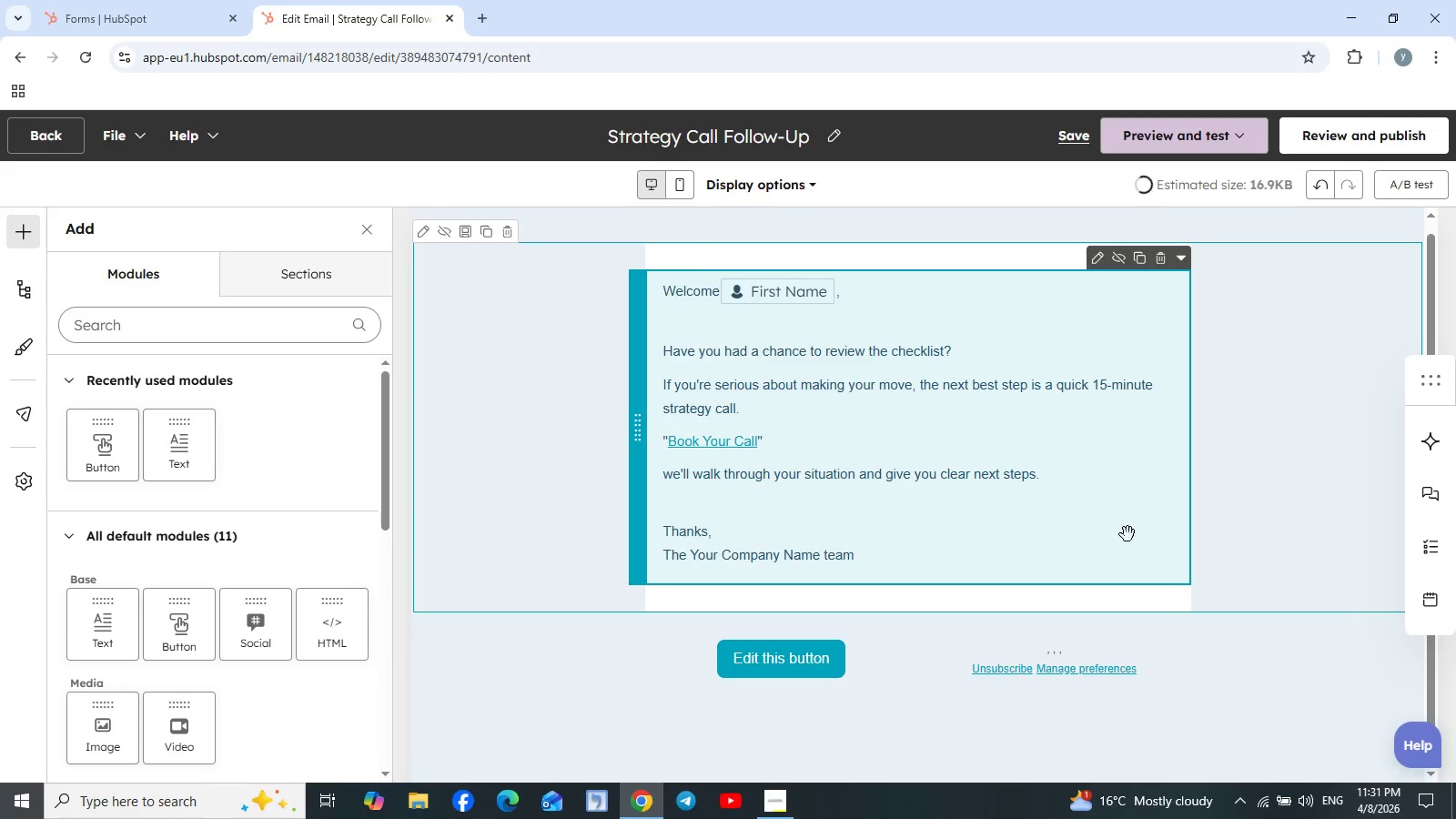 
scroll: coordinate [1037, 542], scroll_direction: up, amount: 2.0
 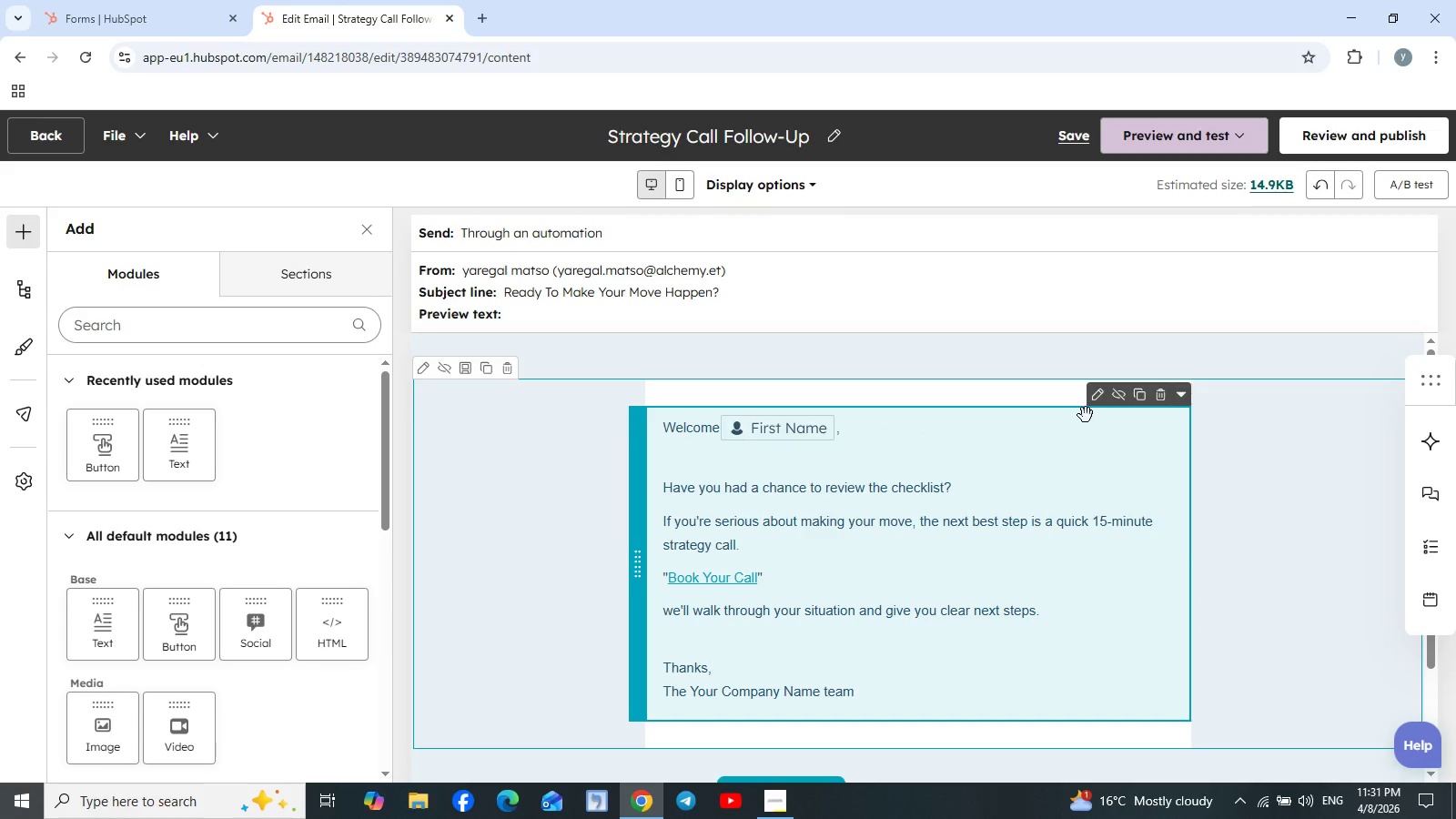 
left_click([1097, 408])
 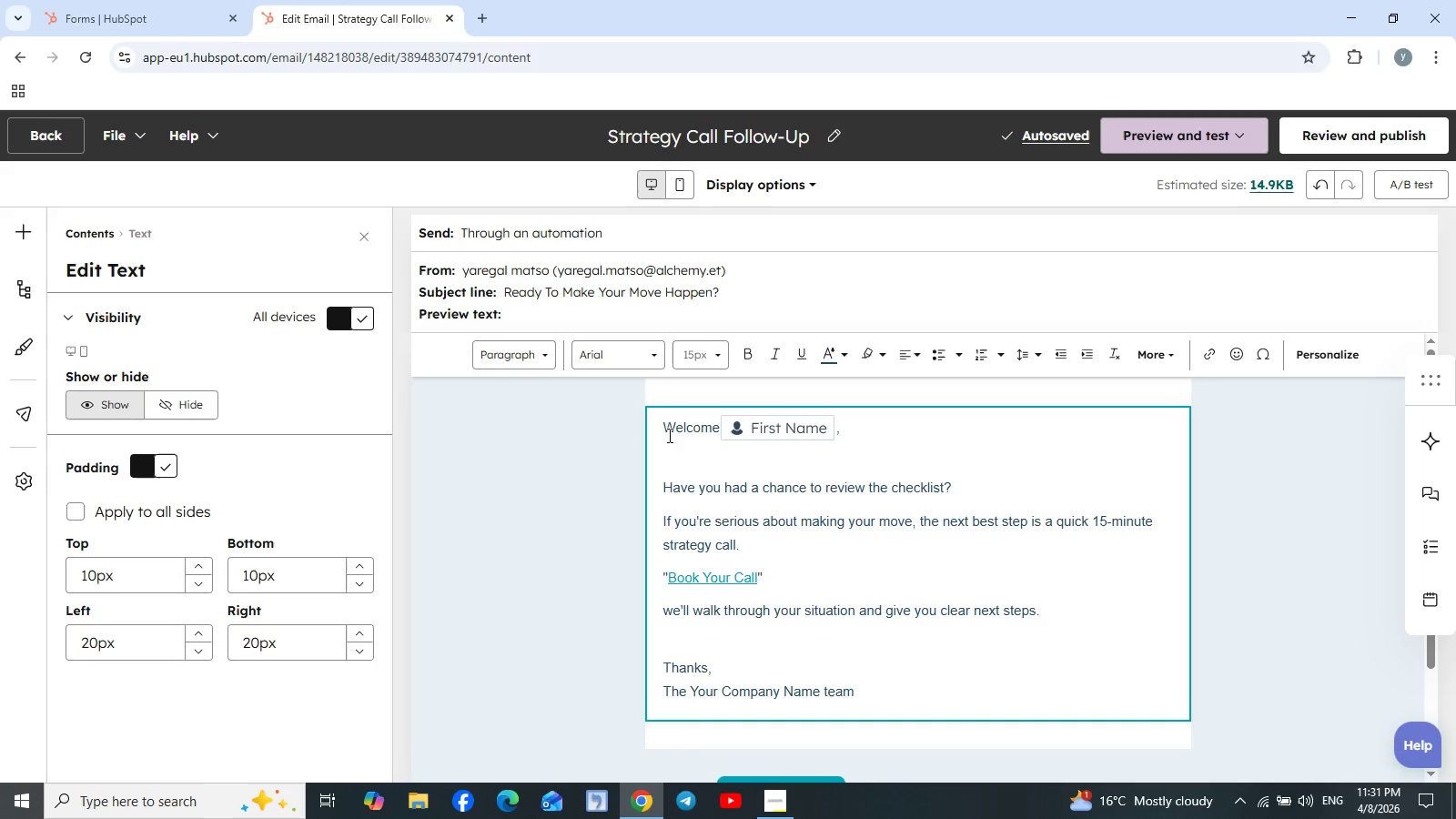 
left_click_drag(start_coordinate=[663, 427], to_coordinate=[871, 722])
 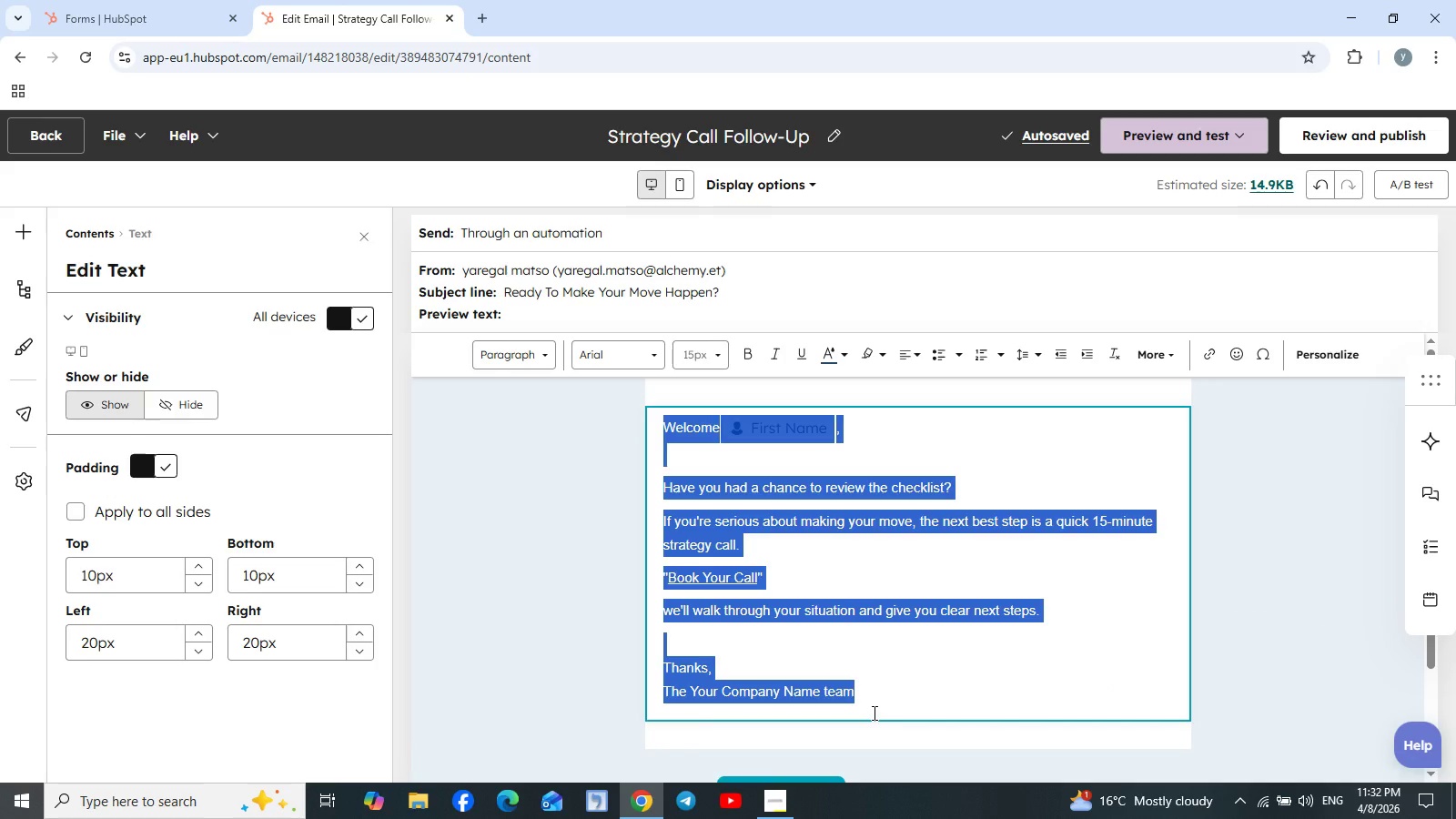 
hold_key(key=ControlLeft, duration=0.83)
 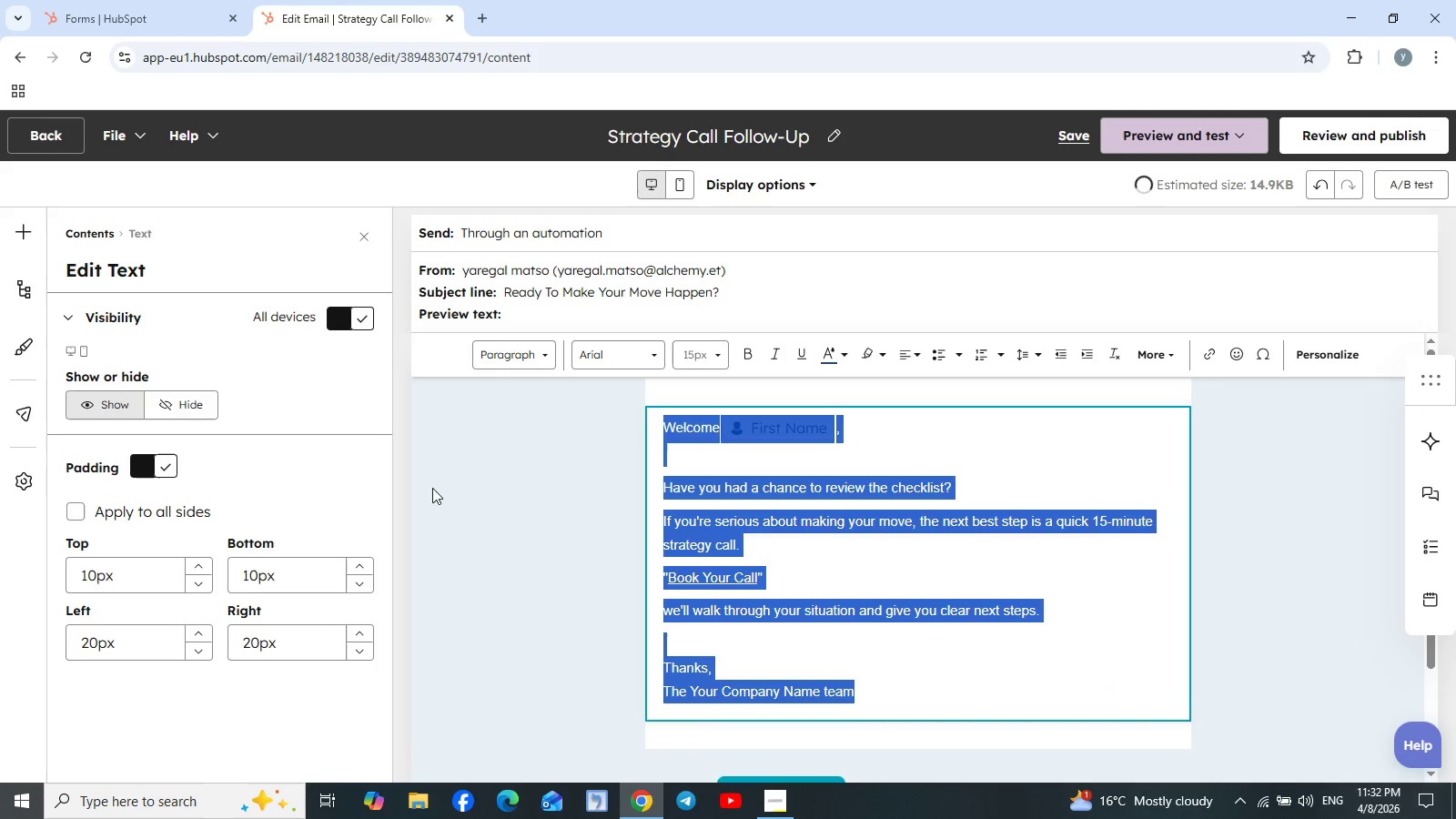 
hold_key(key=C, duration=0.31)
 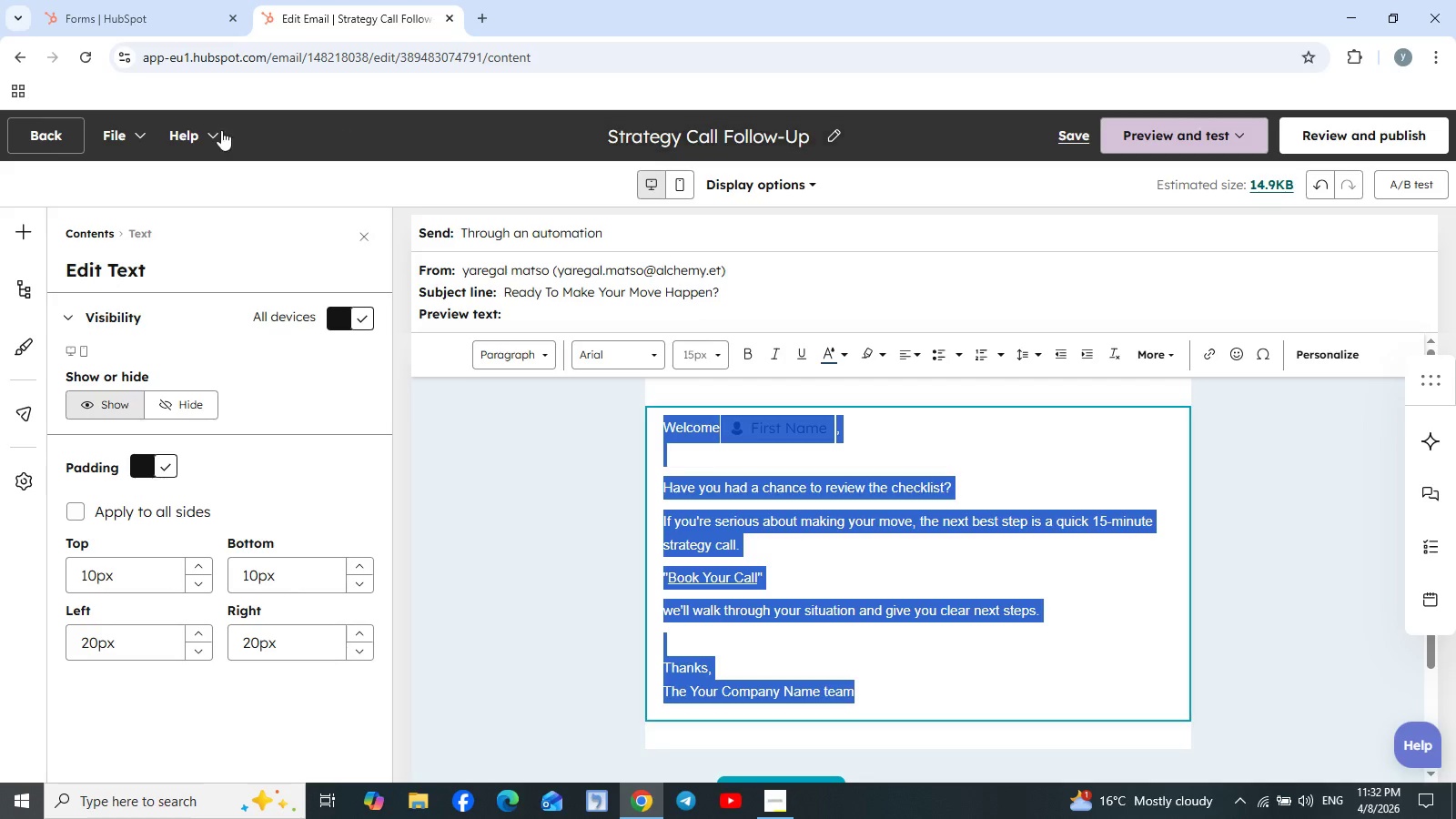 
left_click([37, 136])
 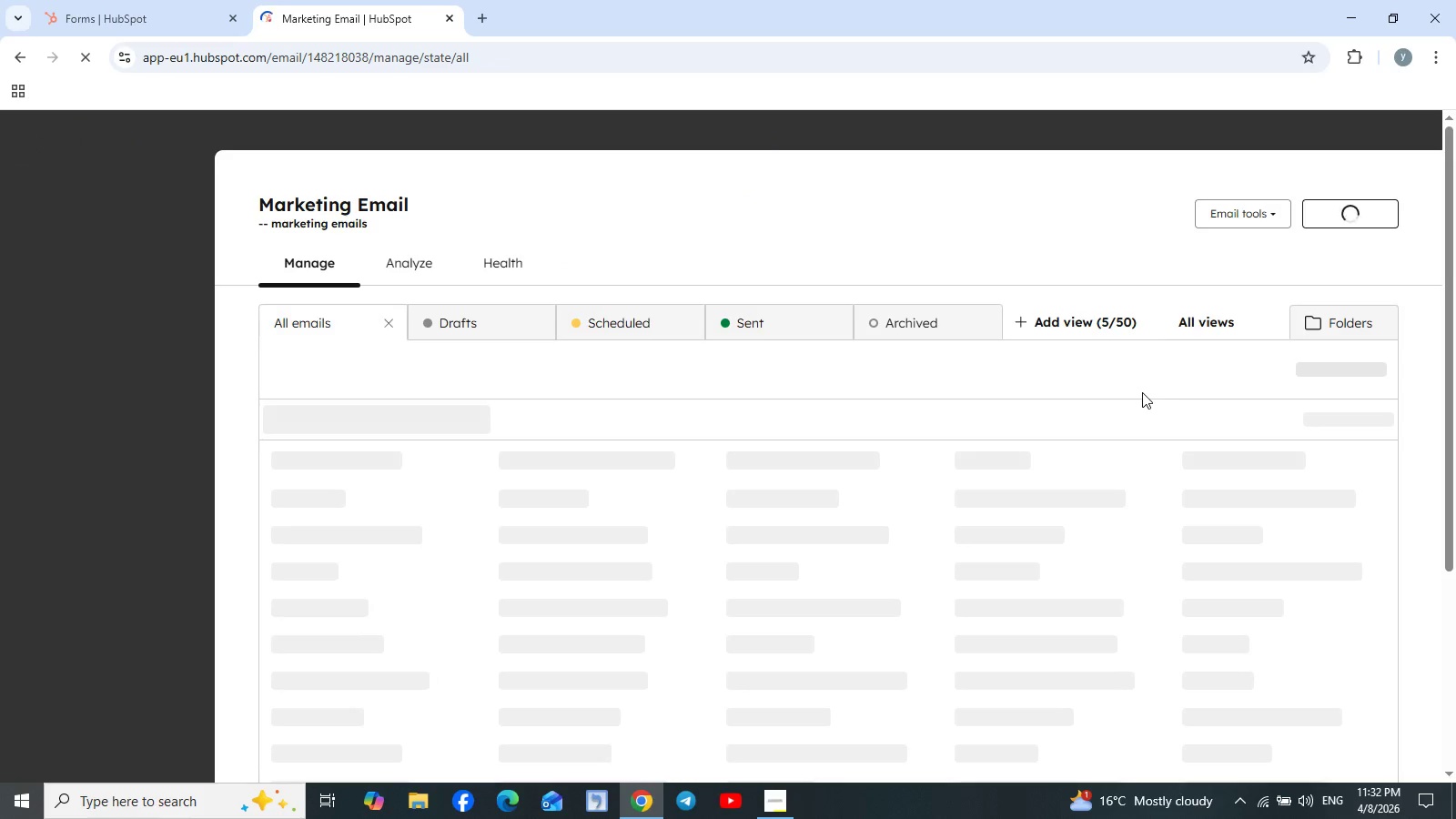 
wait(6.72)
 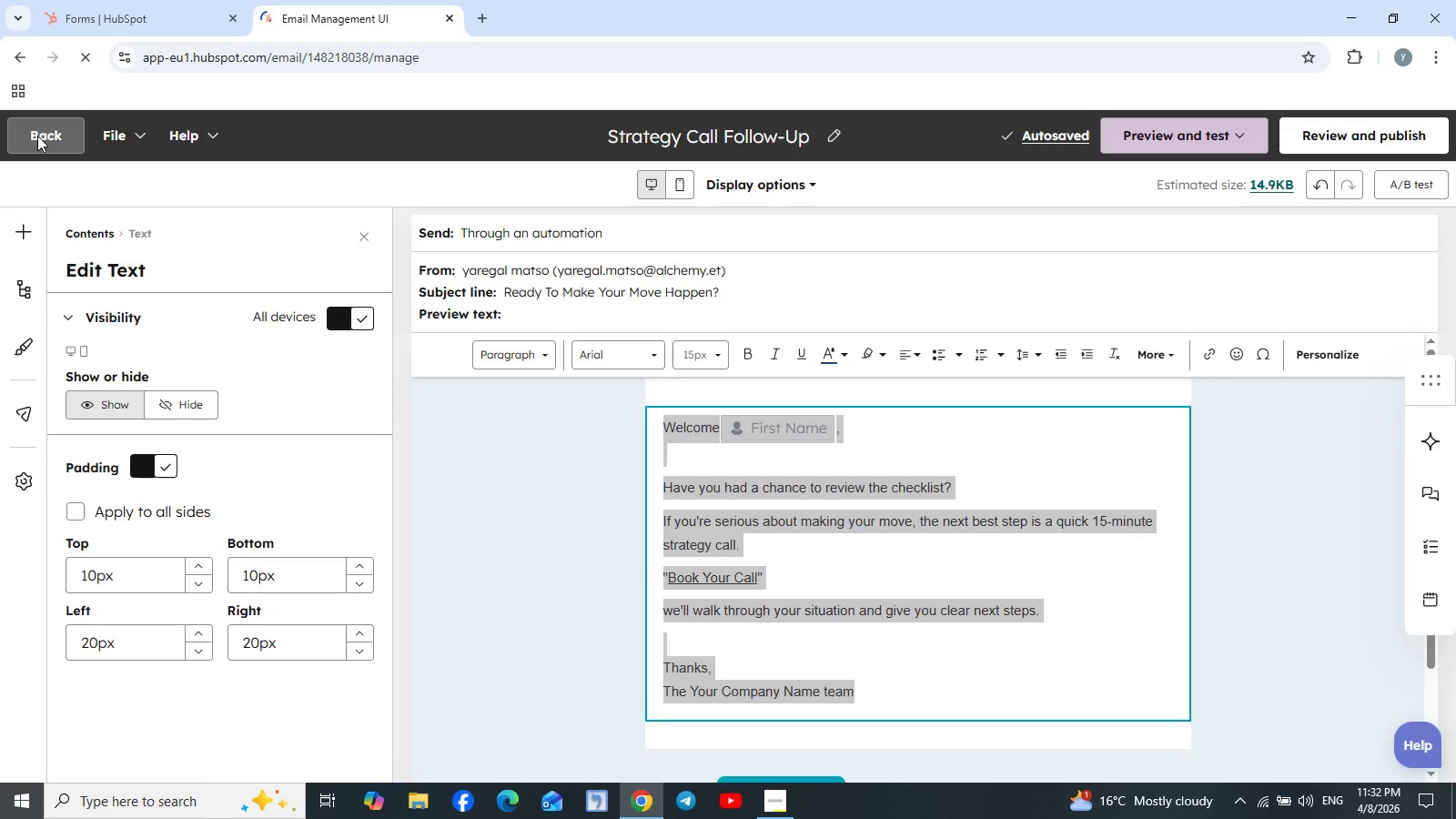 
left_click([1332, 213])
 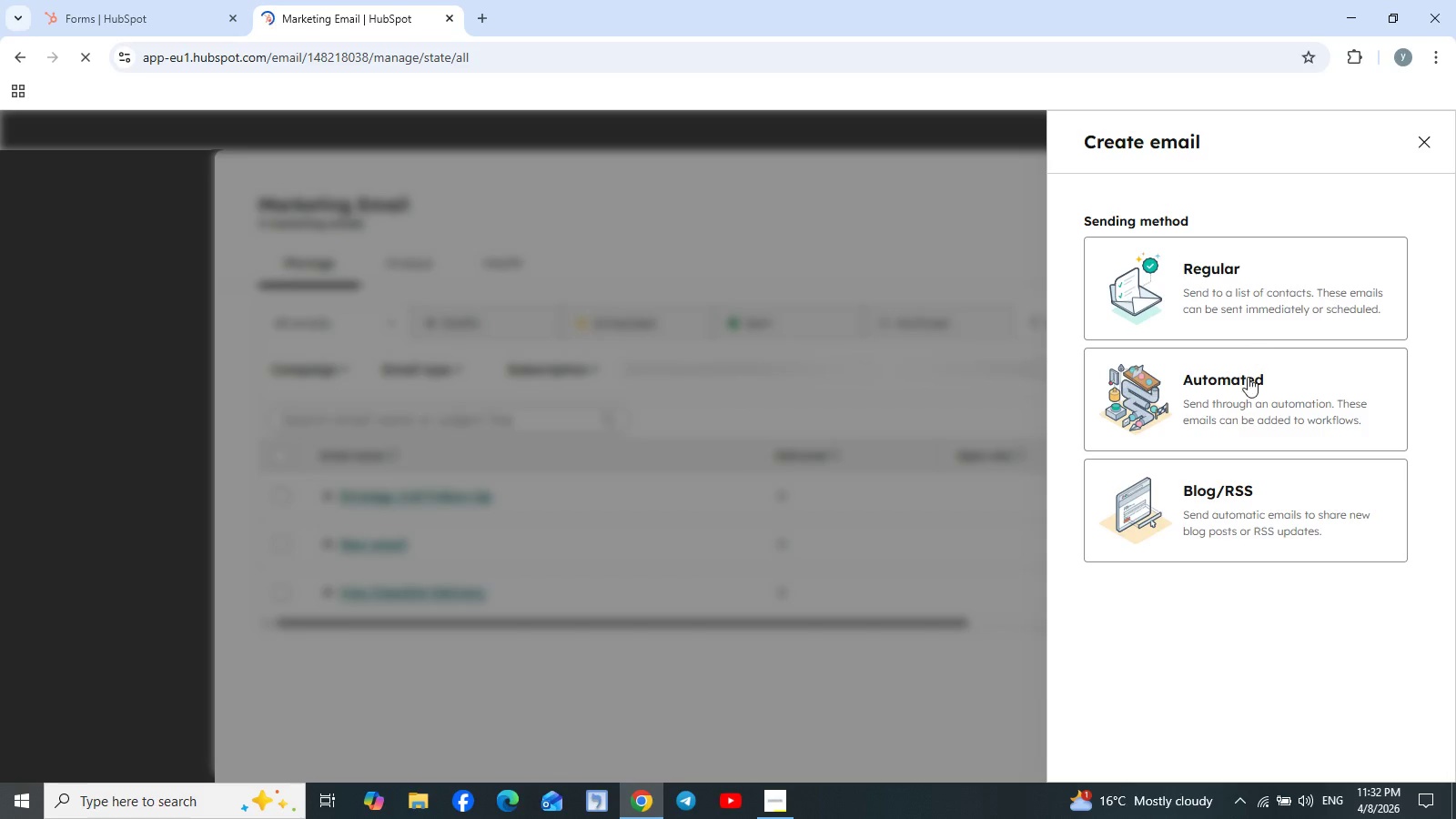 
left_click([1224, 288])
 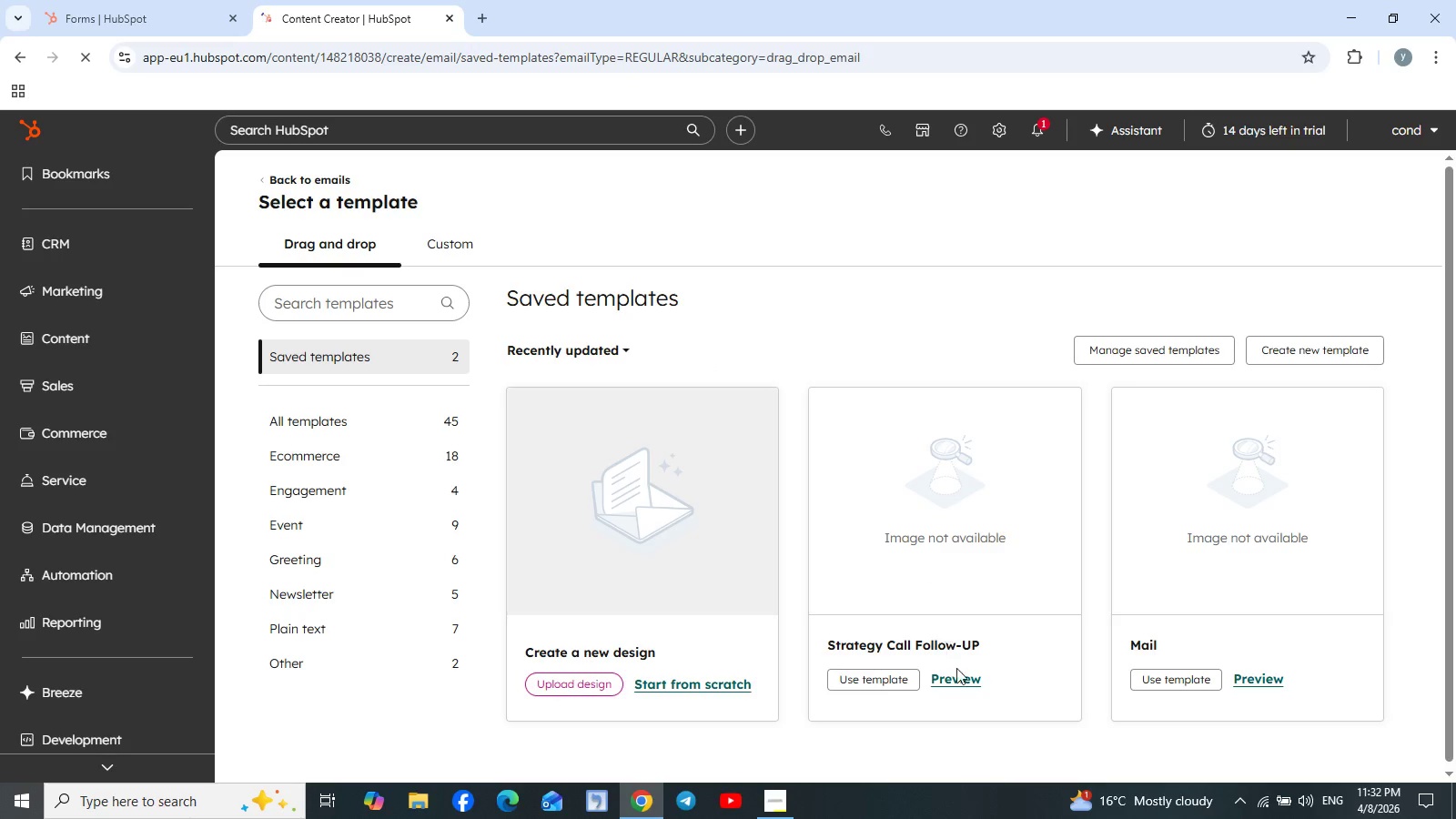 
wait(5.58)
 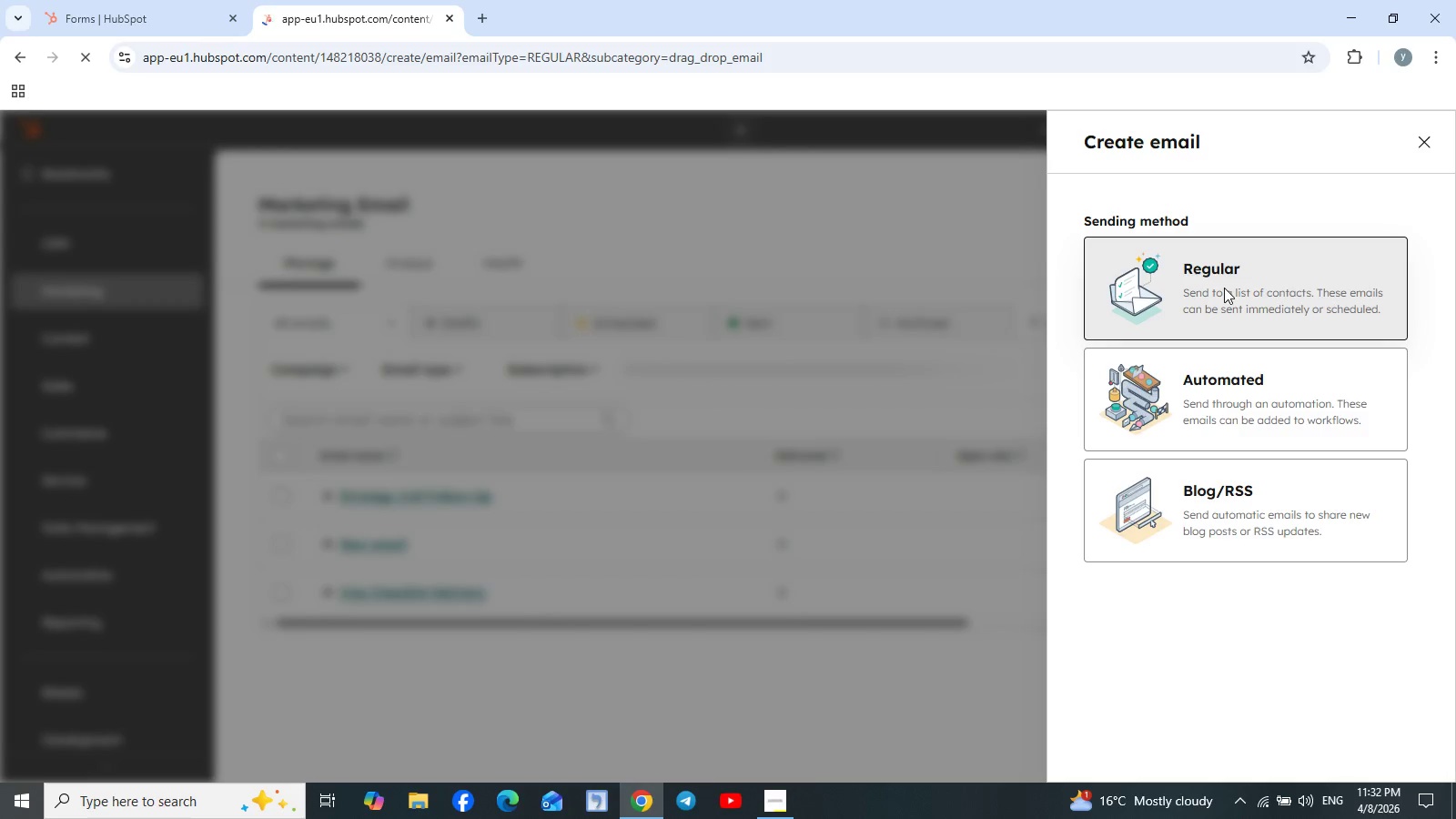 
left_click([895, 646])
 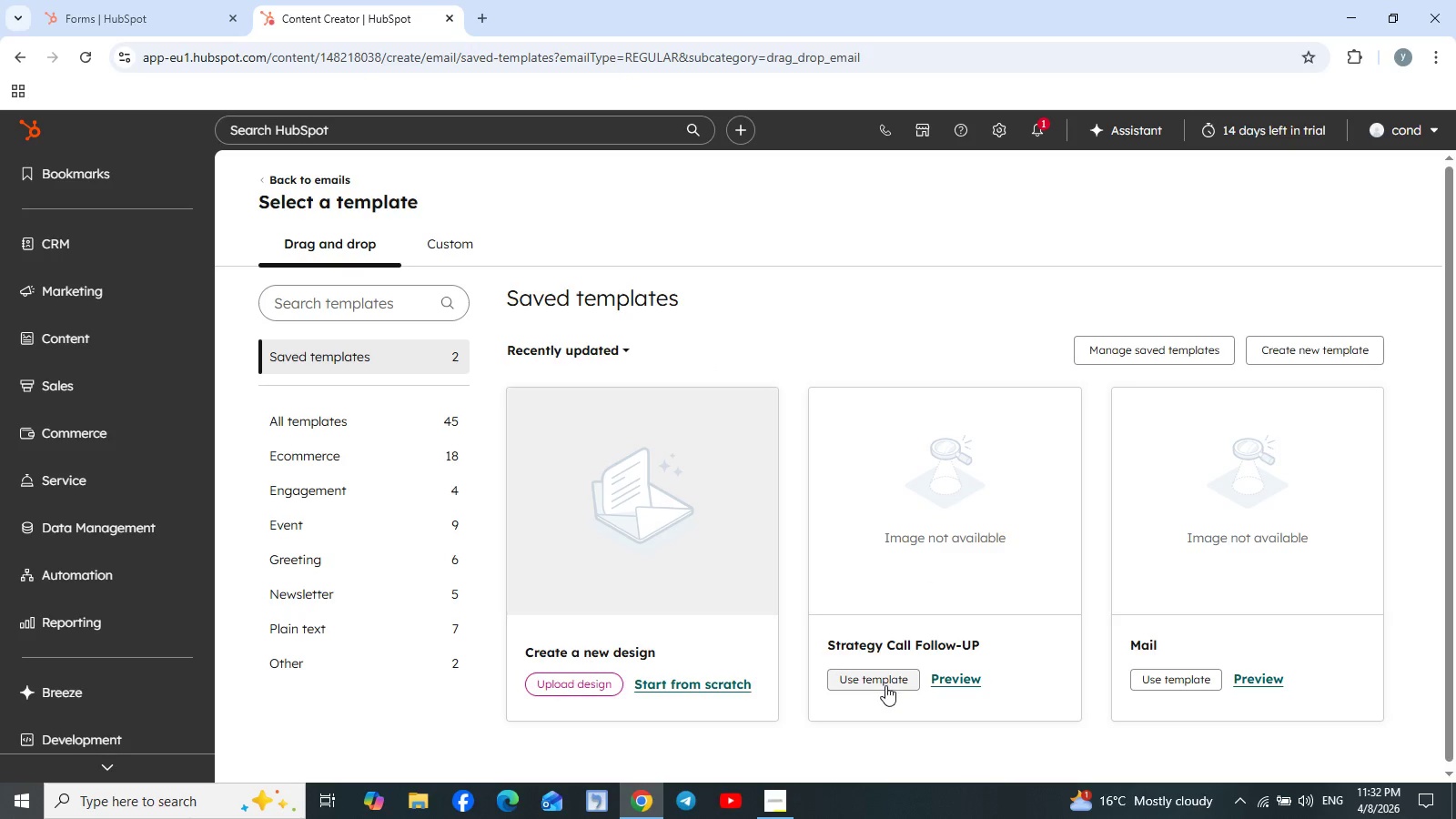 
left_click([885, 686])
 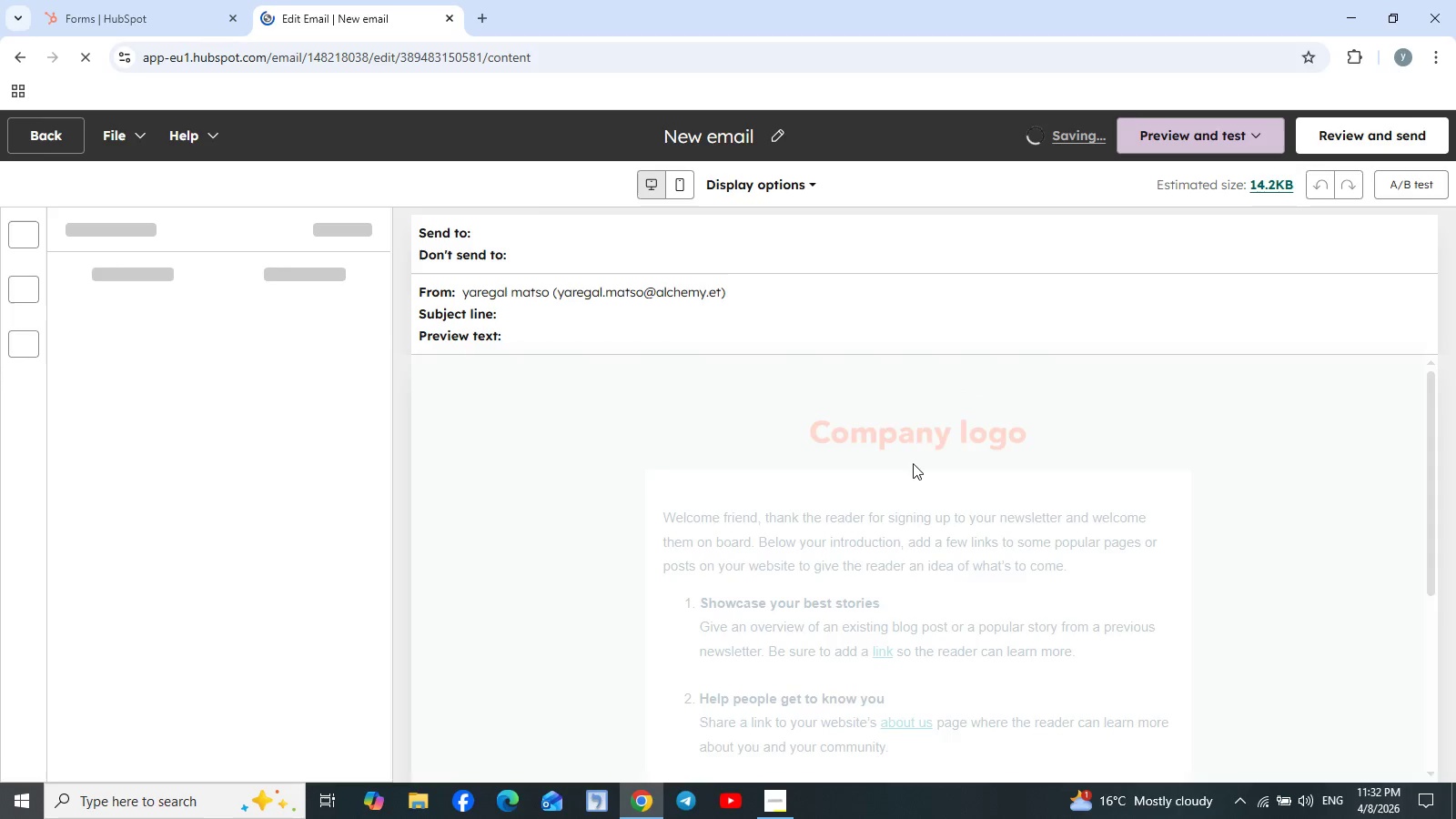 
wait(7.59)
 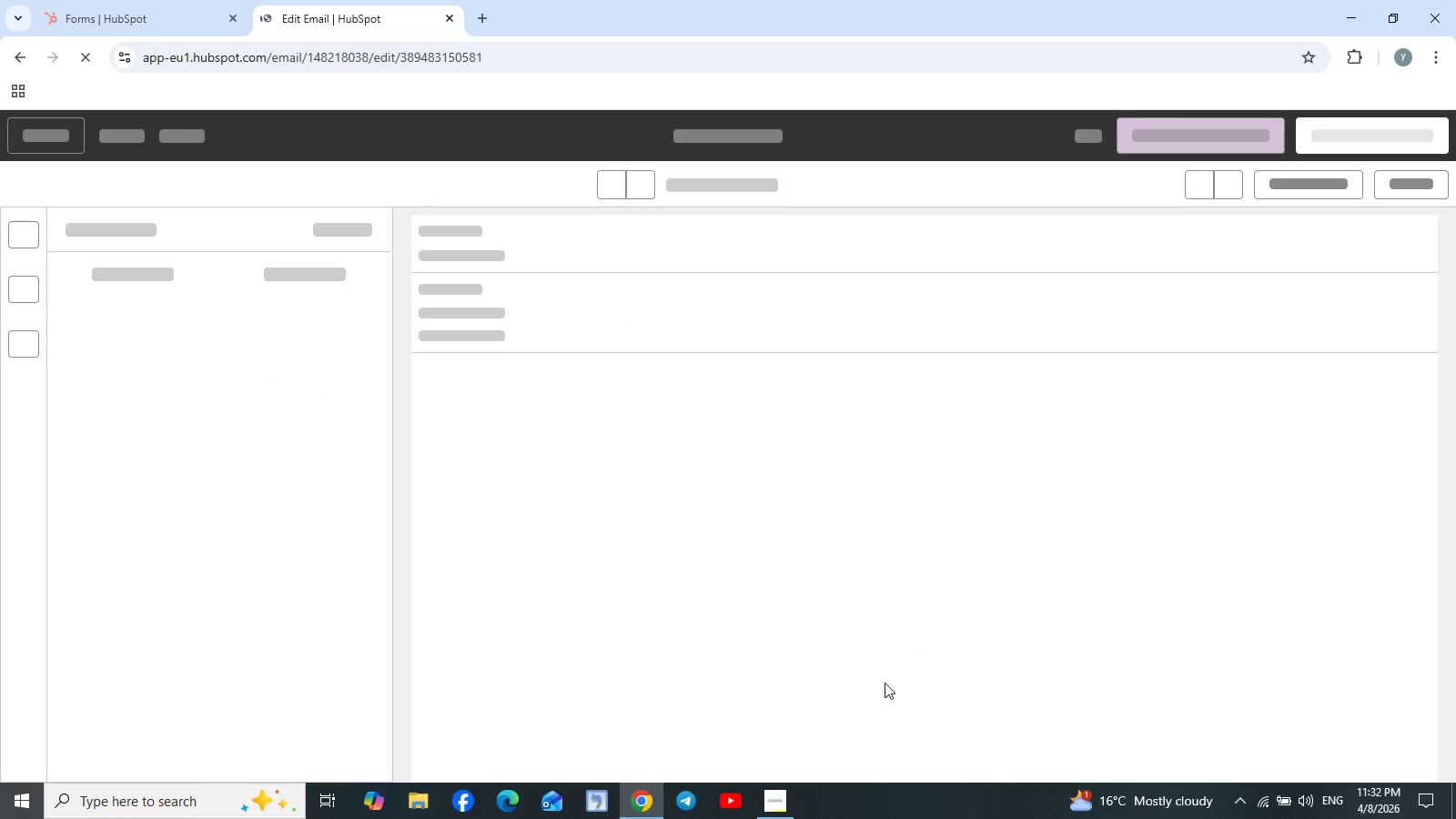 
left_click([886, 441])
 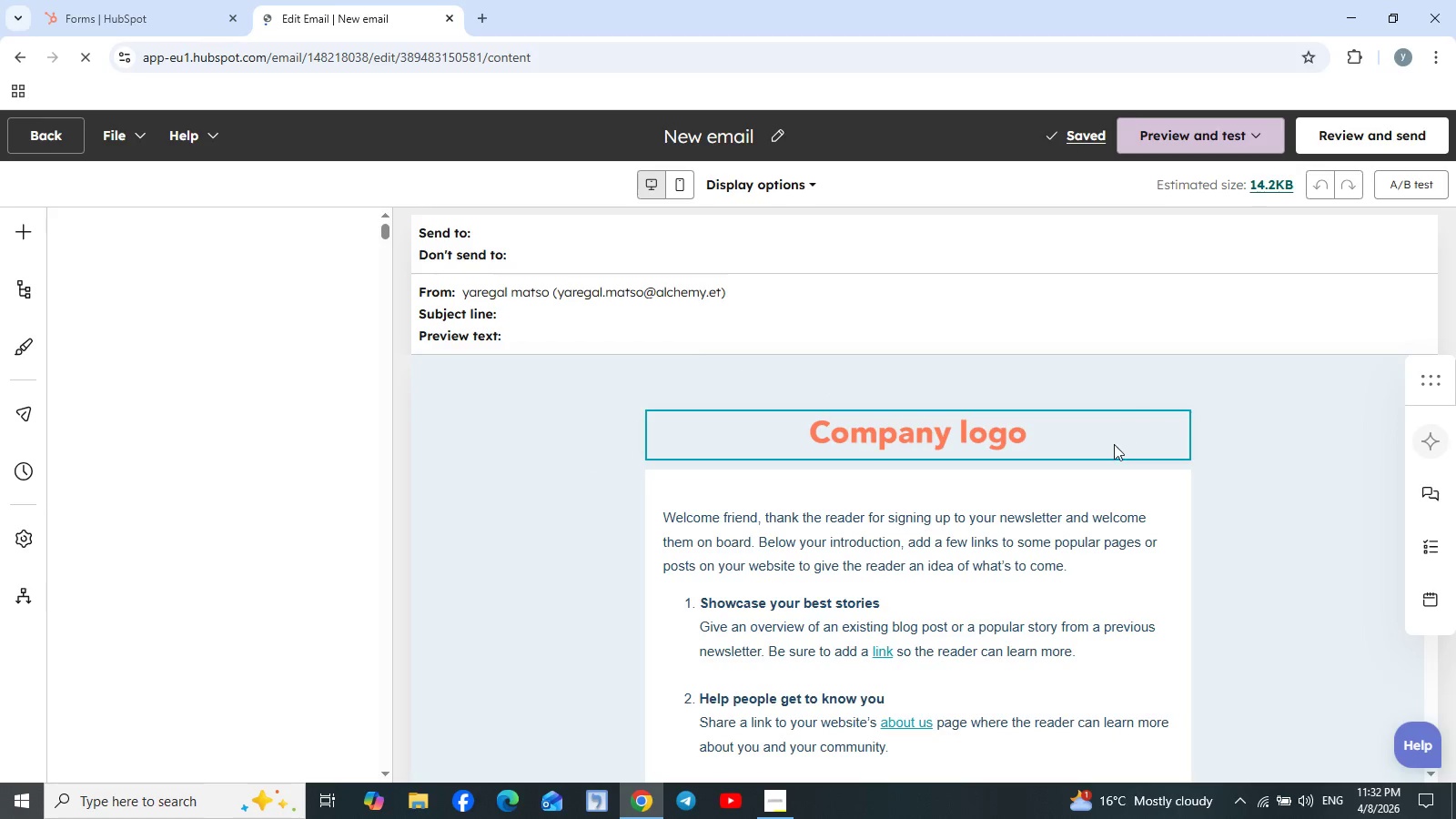 
left_click([1269, 477])
 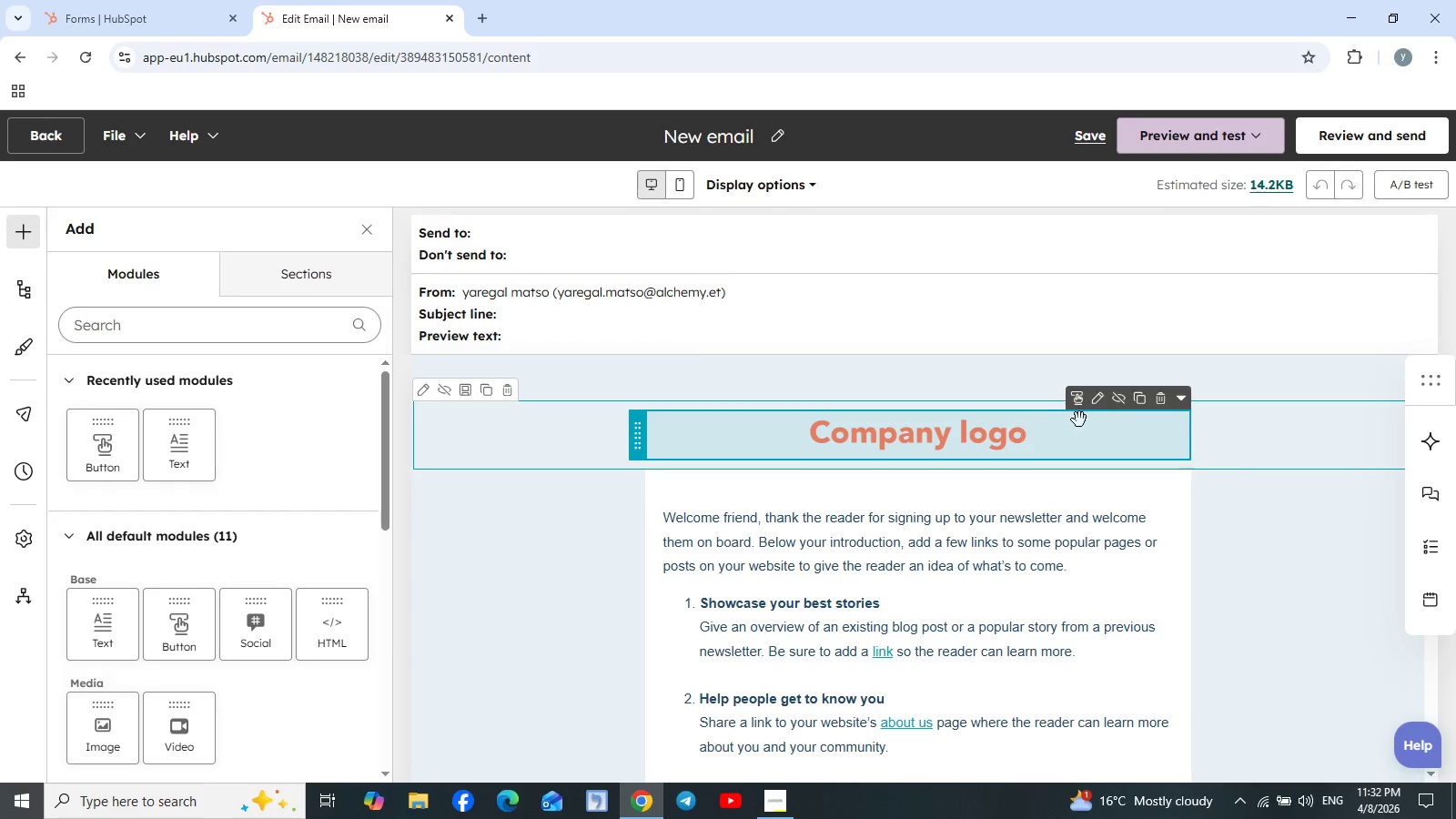 
left_click([1168, 408])
 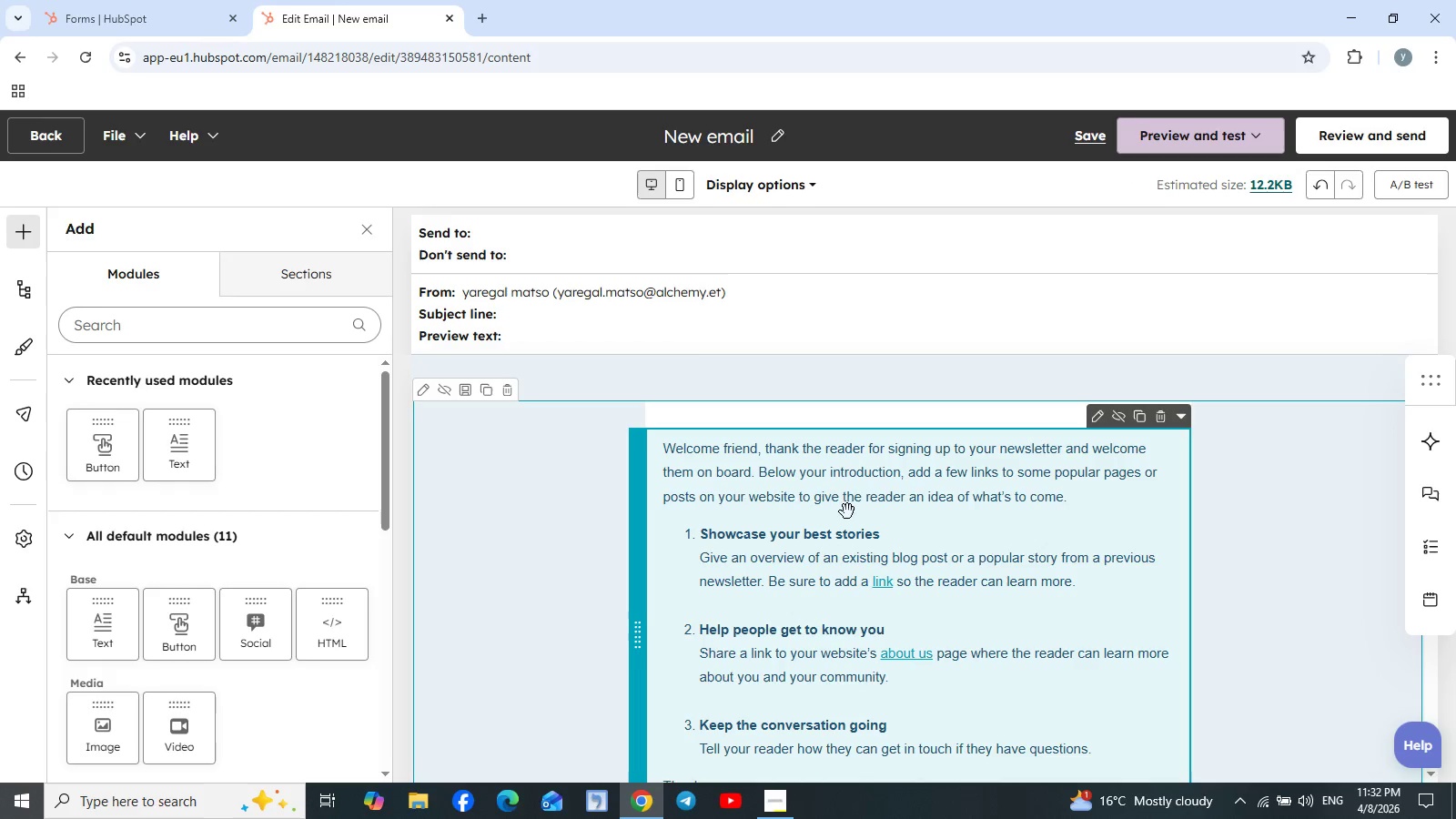 
left_click([693, 485])
 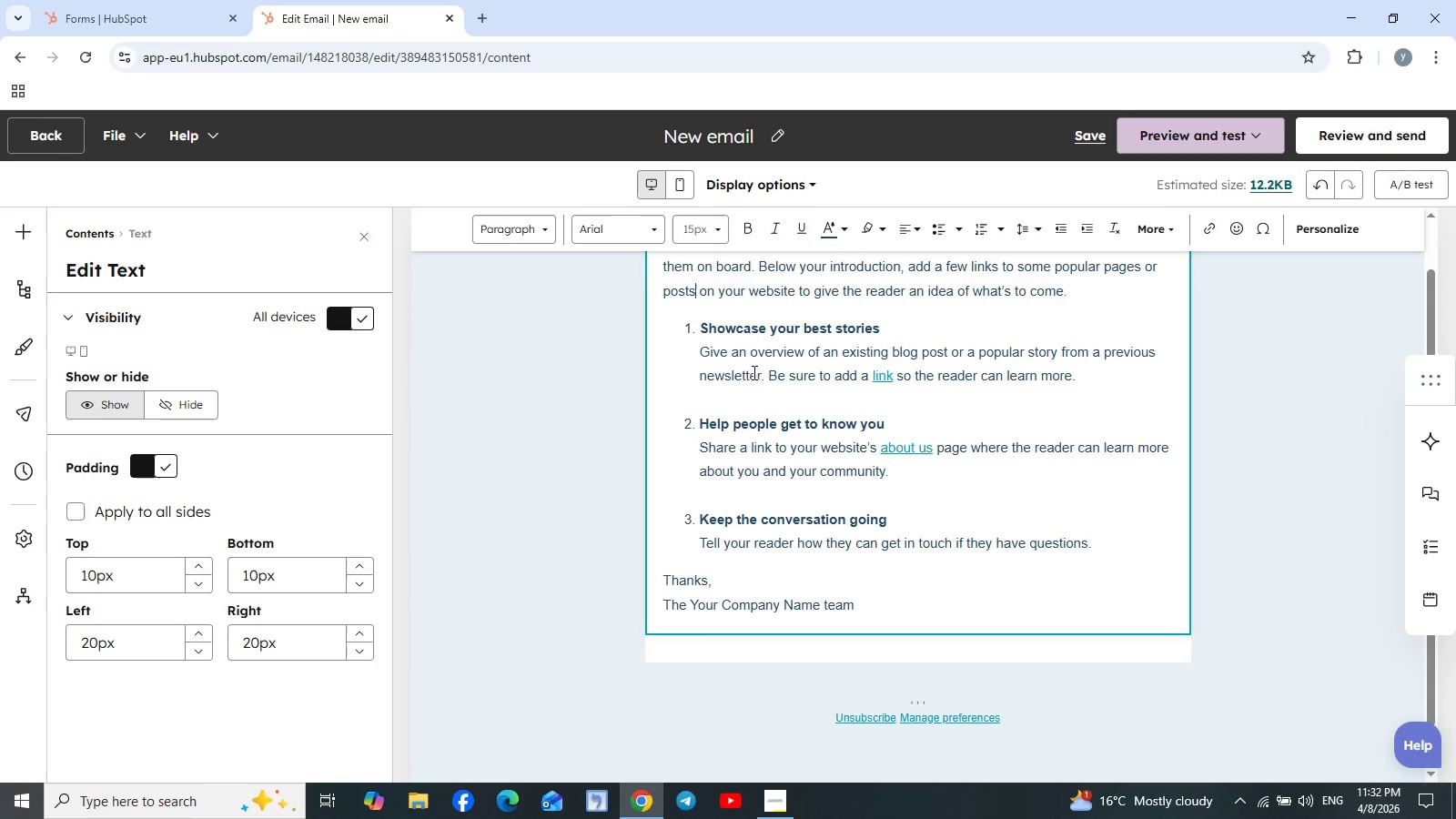 
scroll: coordinate [745, 360], scroll_direction: up, amount: 1.0
 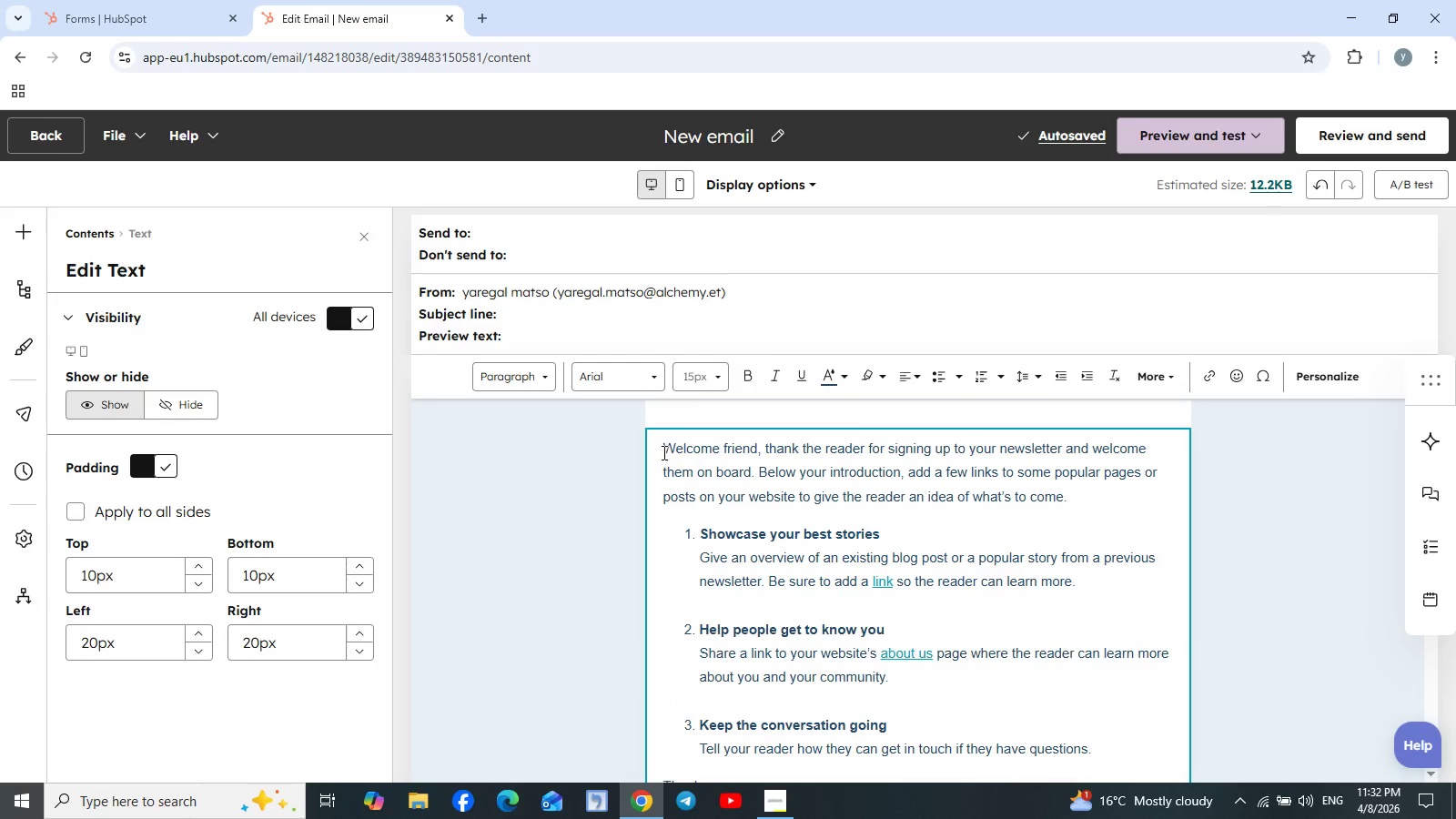 
left_click_drag(start_coordinate=[662, 447], to_coordinate=[851, 571])
 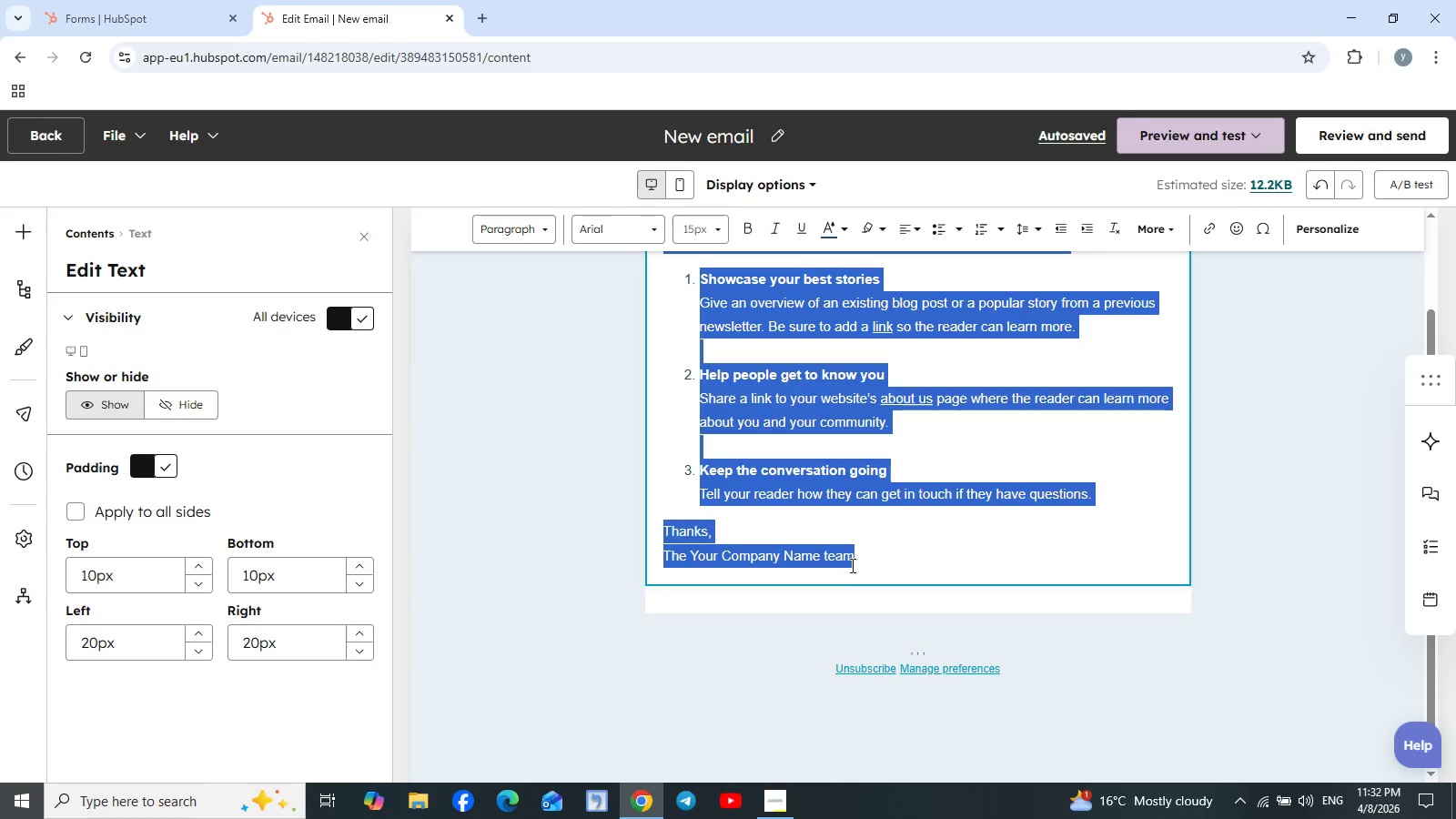 
hold_key(key=ControlLeft, duration=0.92)
 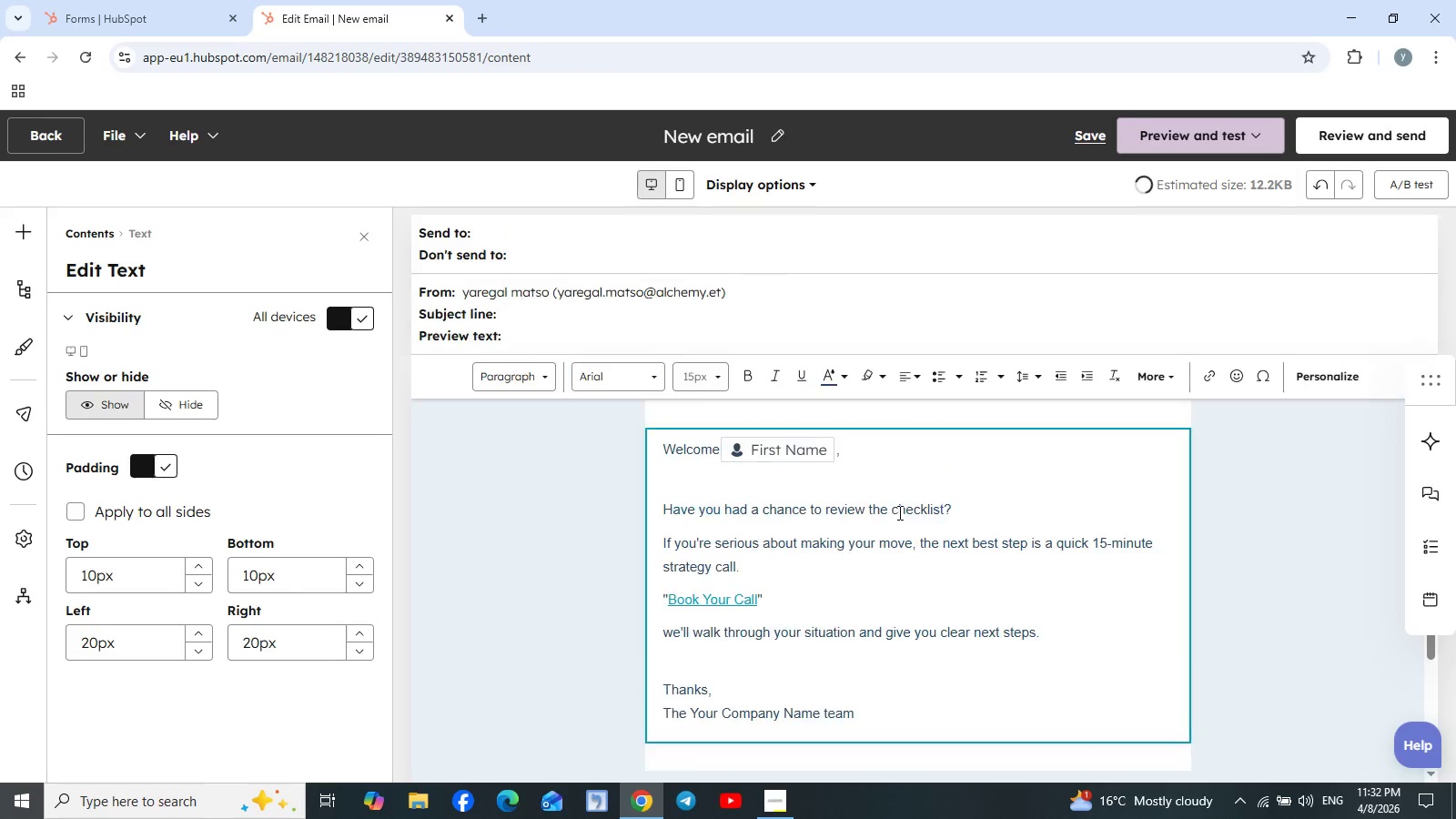 
hold_key(key=V, duration=0.36)
 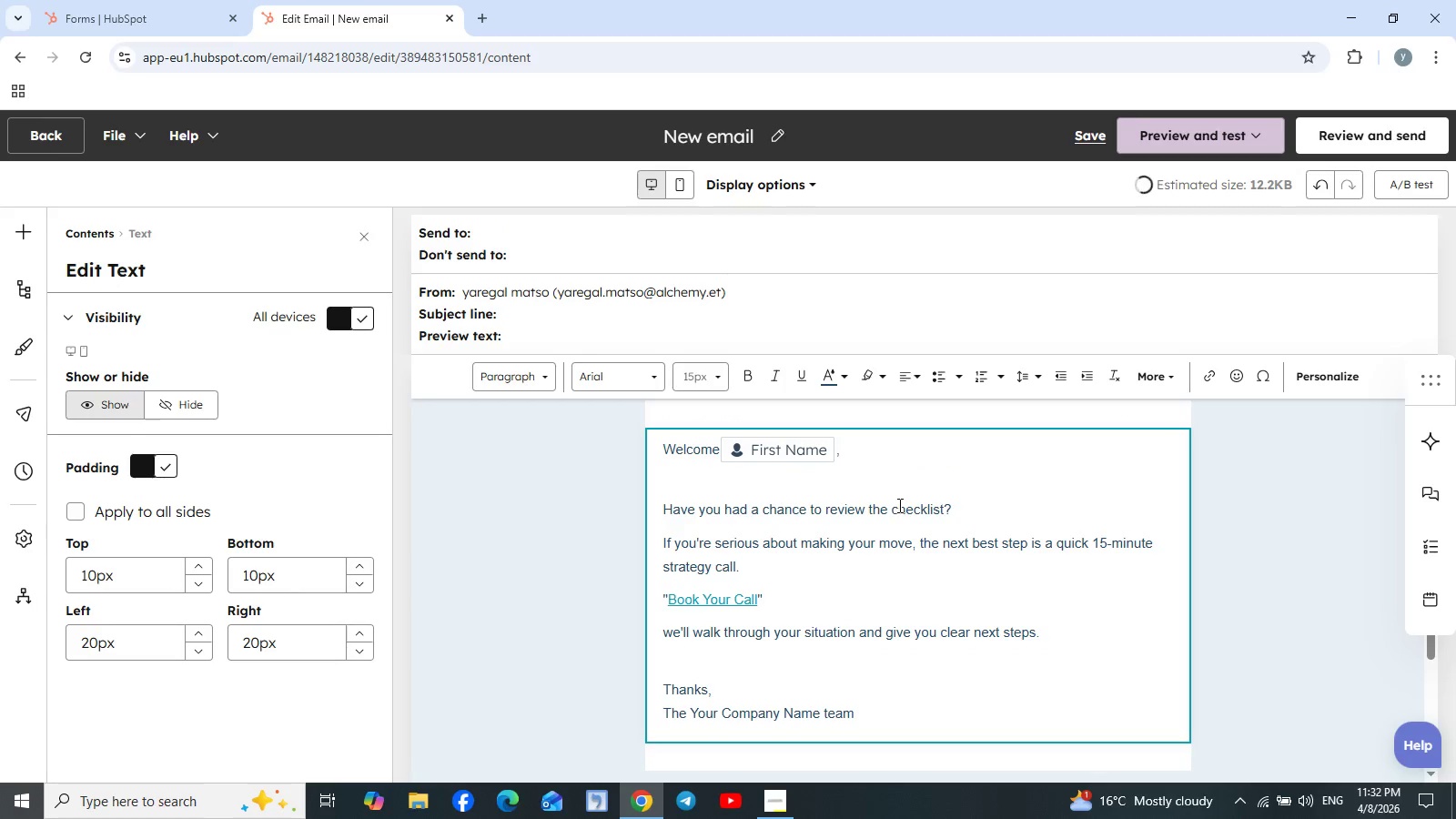 
scroll: coordinate [896, 502], scroll_direction: up, amount: 3.0
 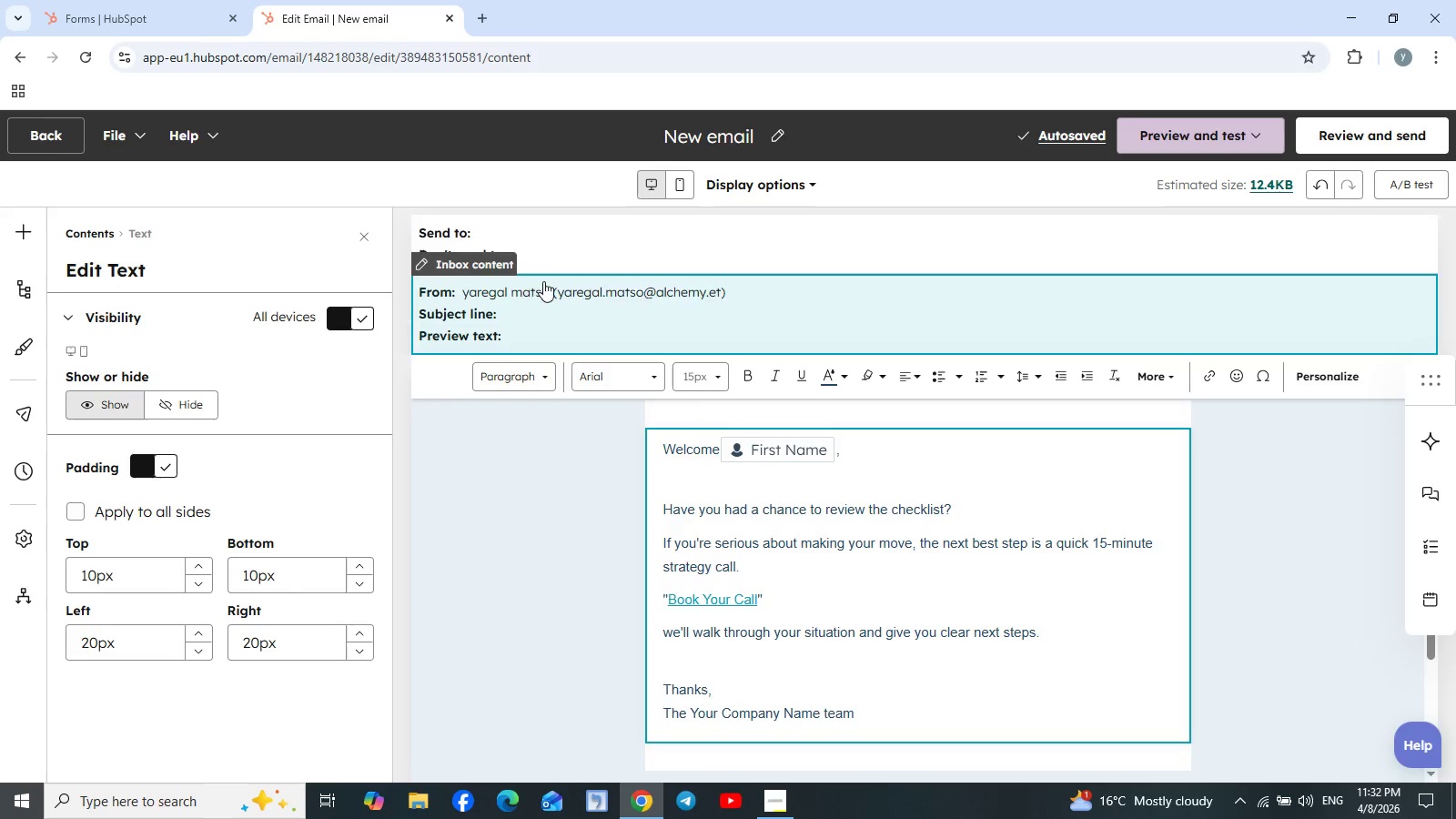 
left_click([509, 228])
 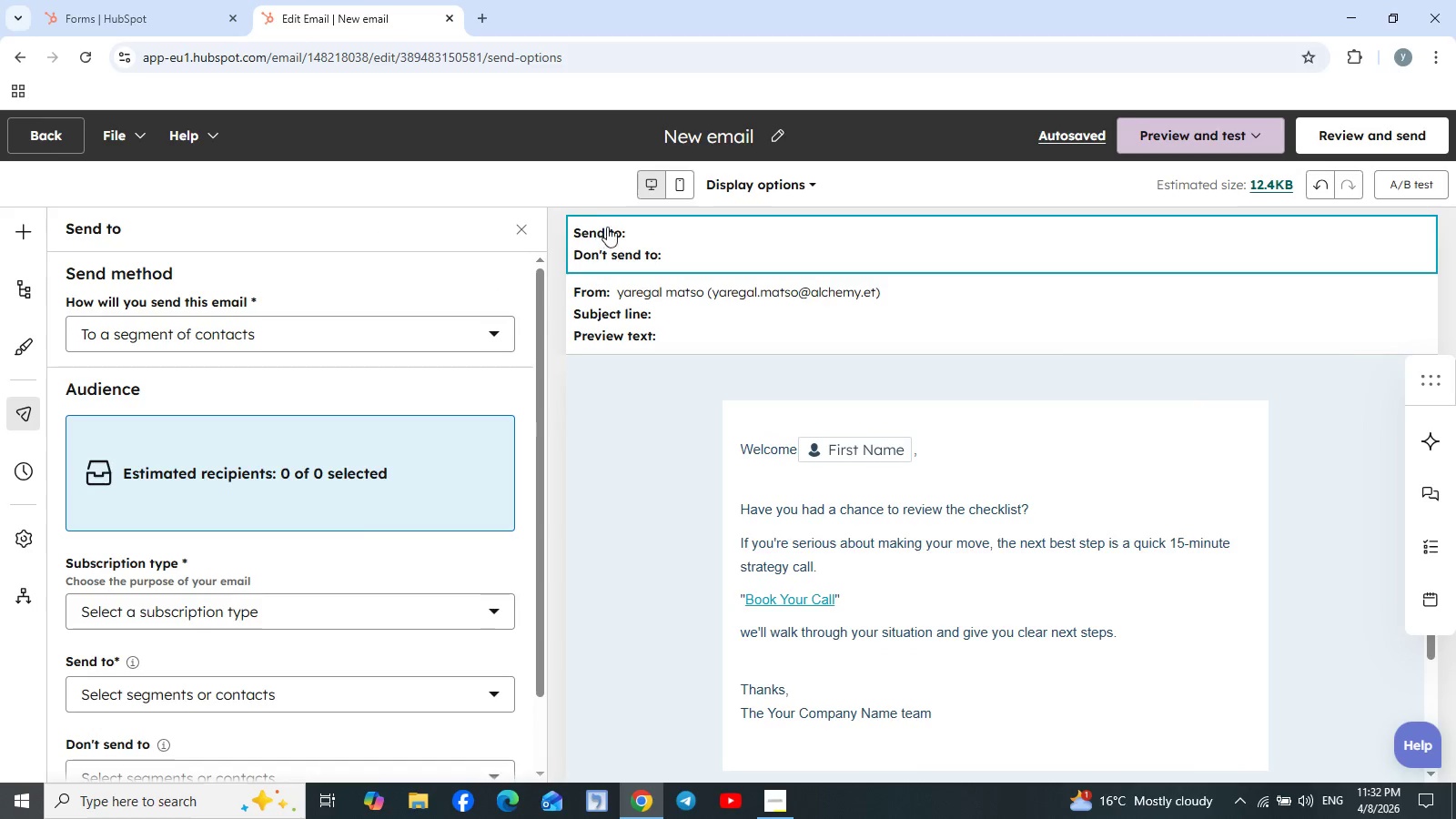 
left_click([524, 236])
 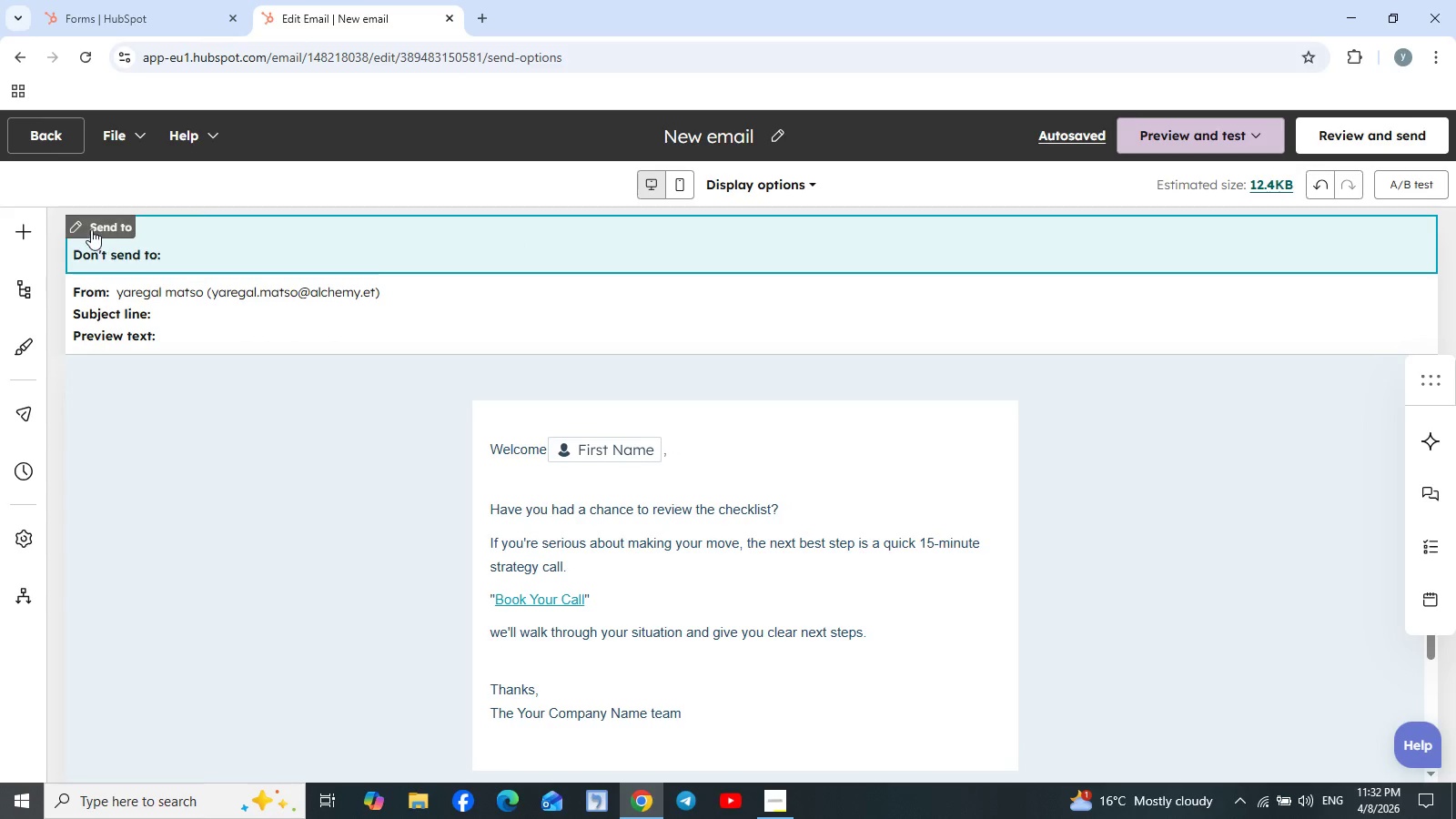 
left_click([78, 226])
 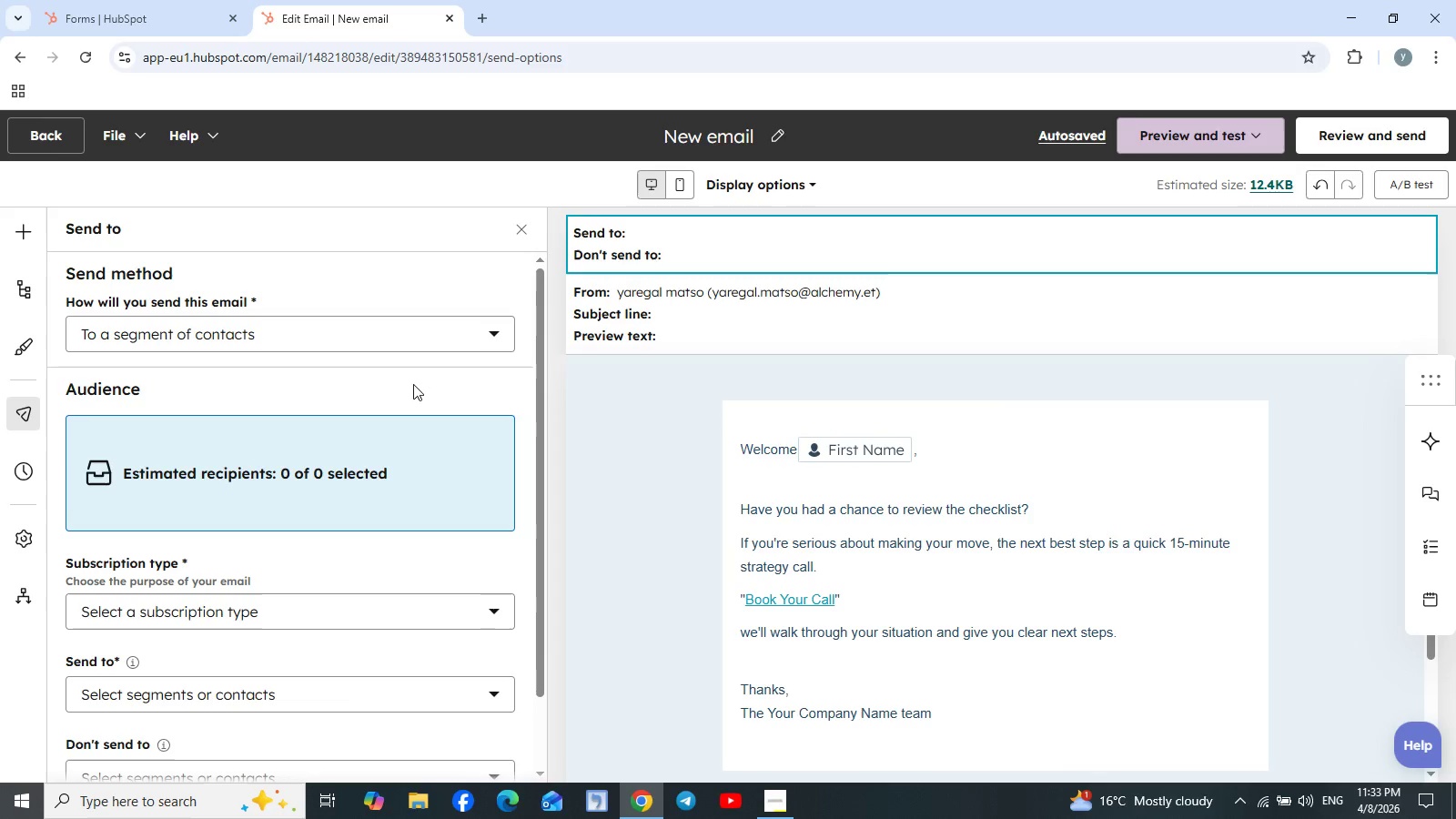 
mouse_move([450, 340])
 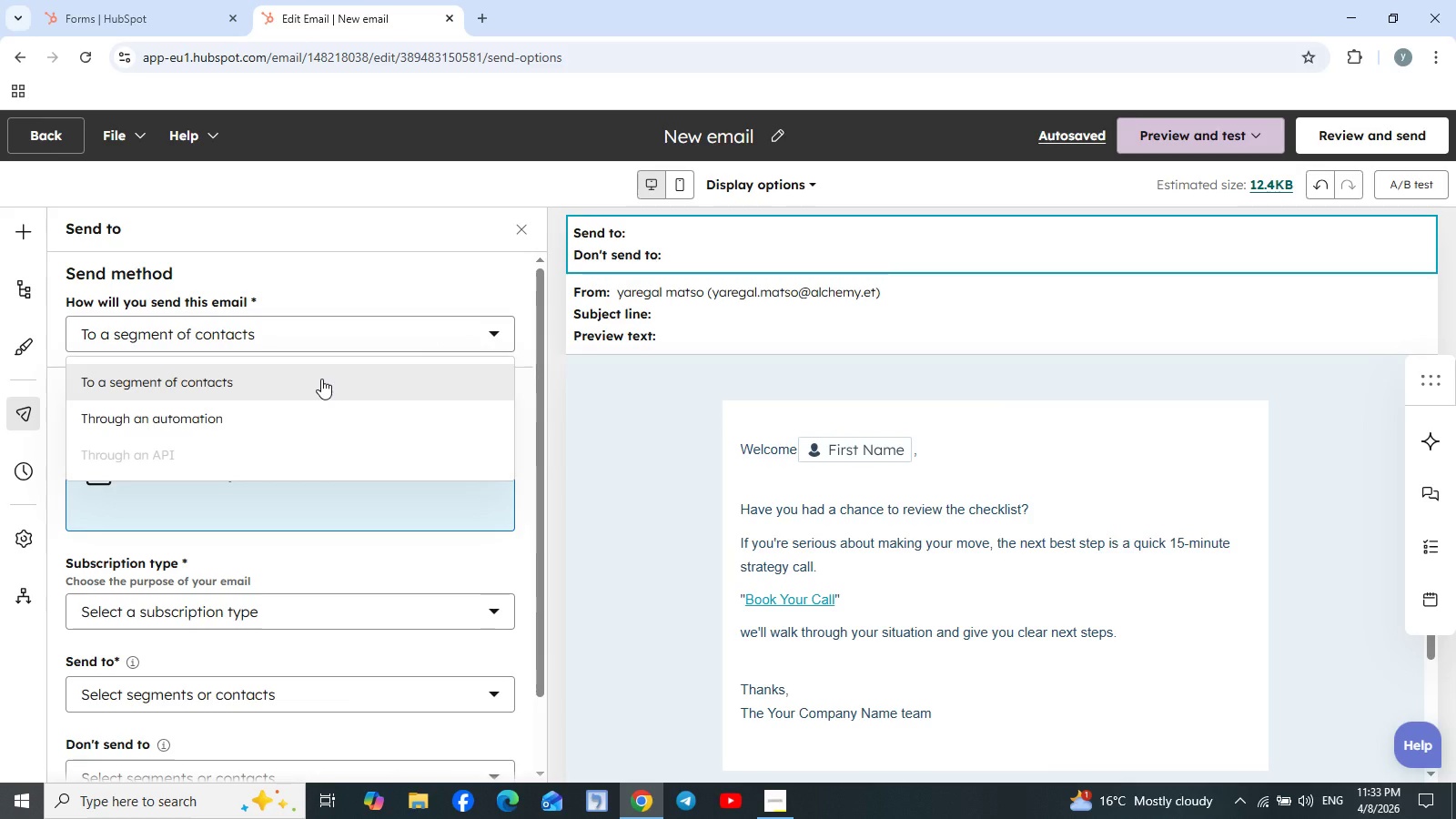 
left_click([321, 379])
 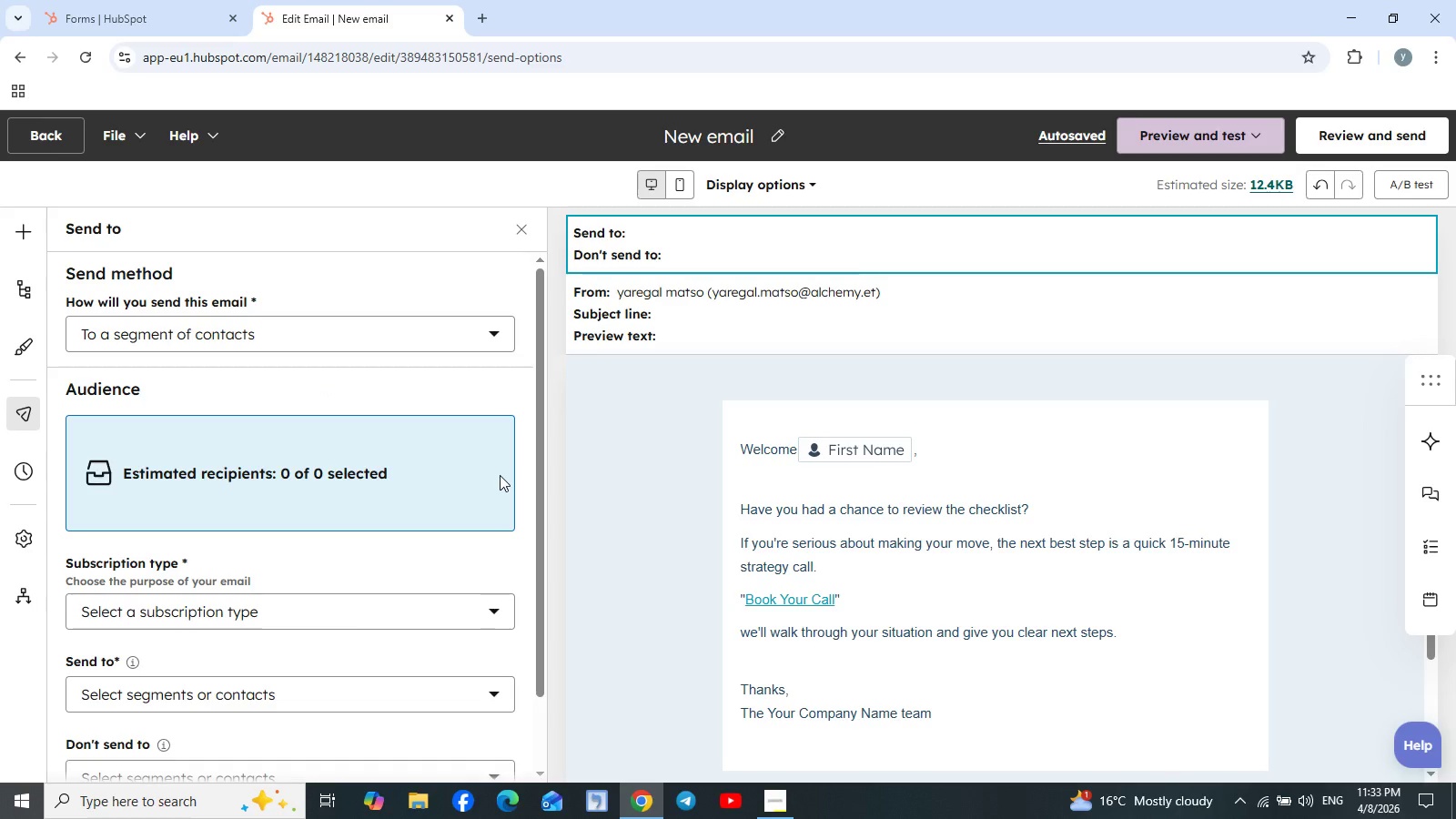 
scroll: coordinate [500, 475], scroll_direction: down, amount: 1.0
 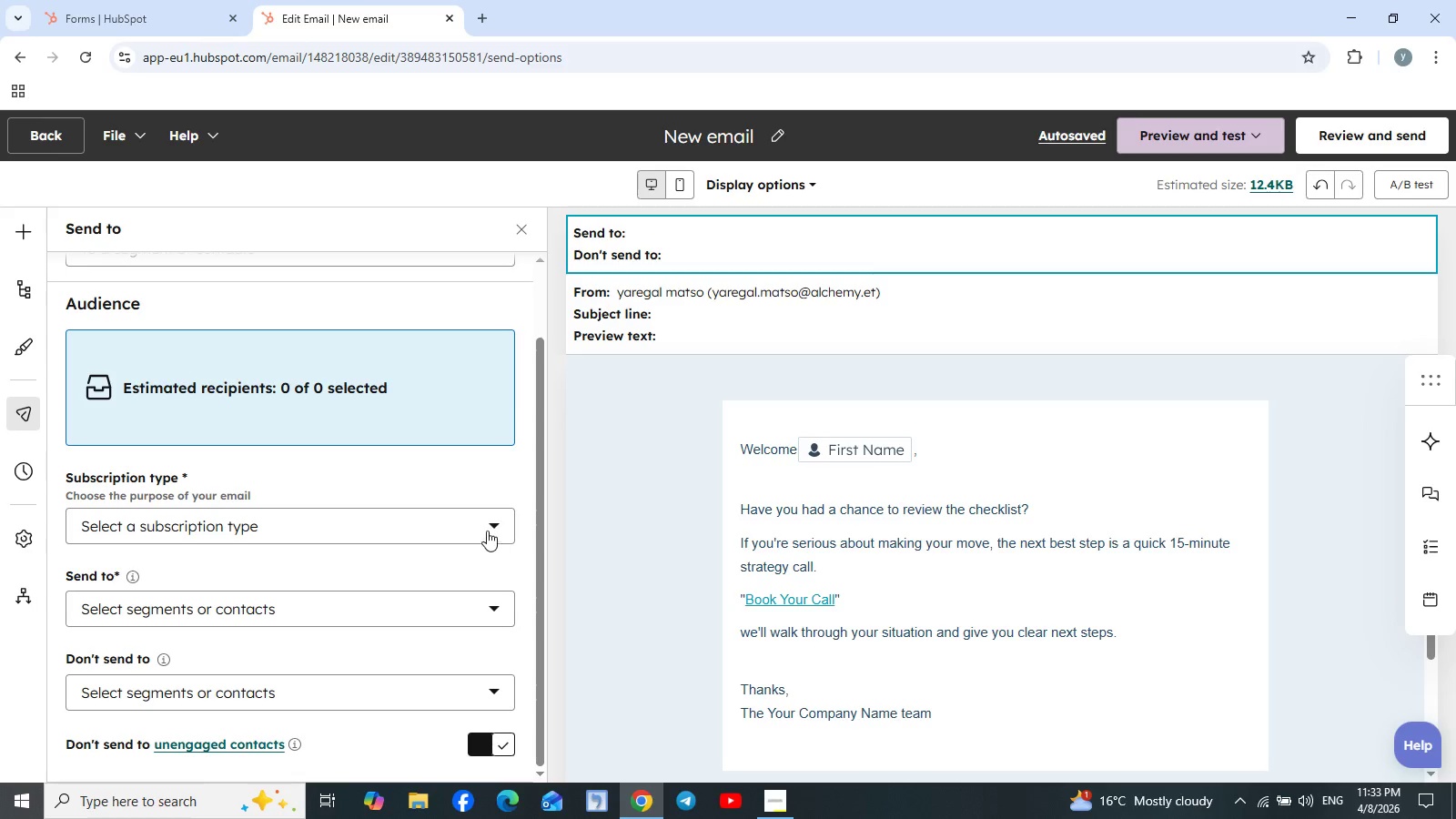 
left_click([474, 520])
 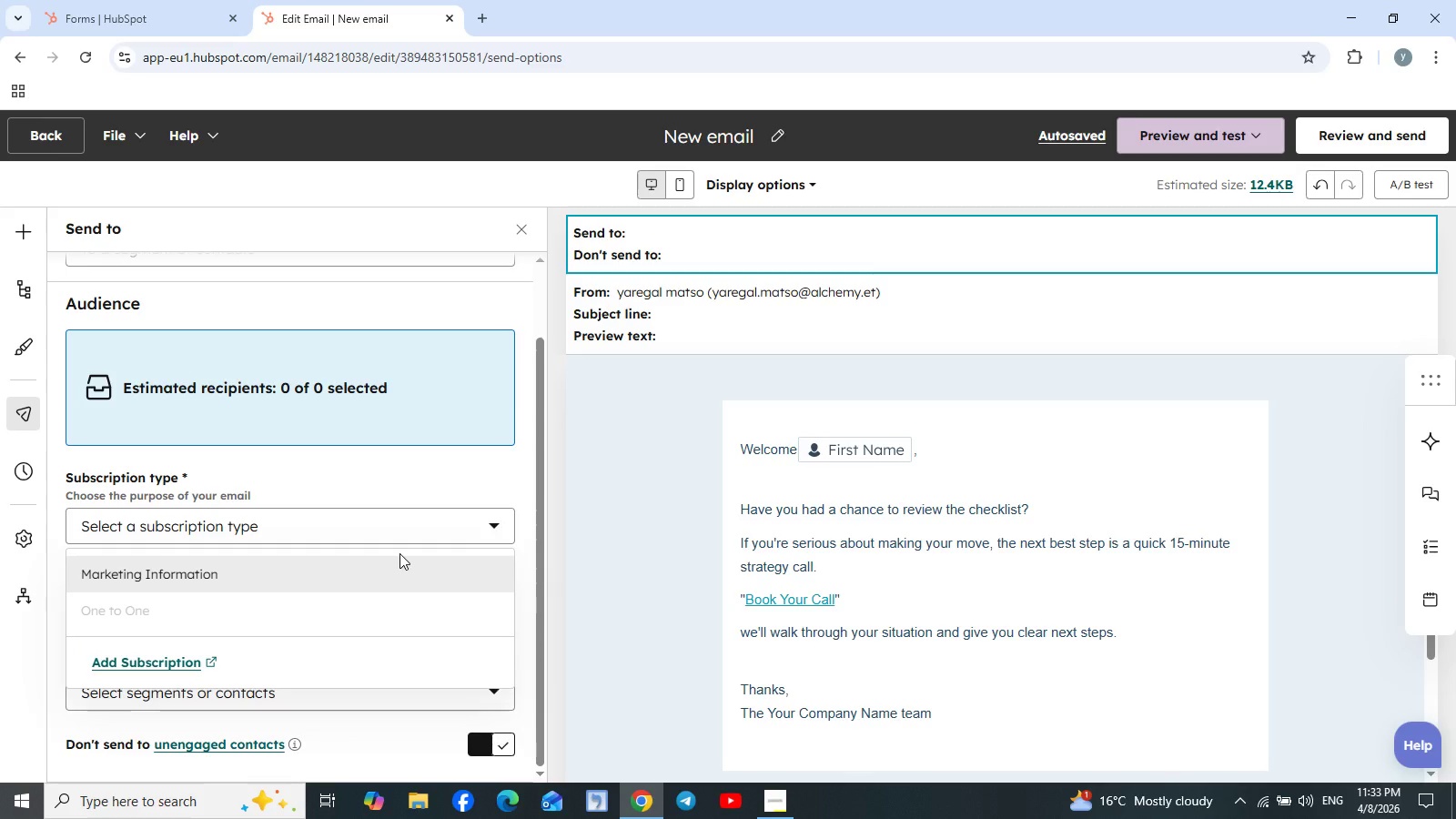 
left_click([399, 553])
 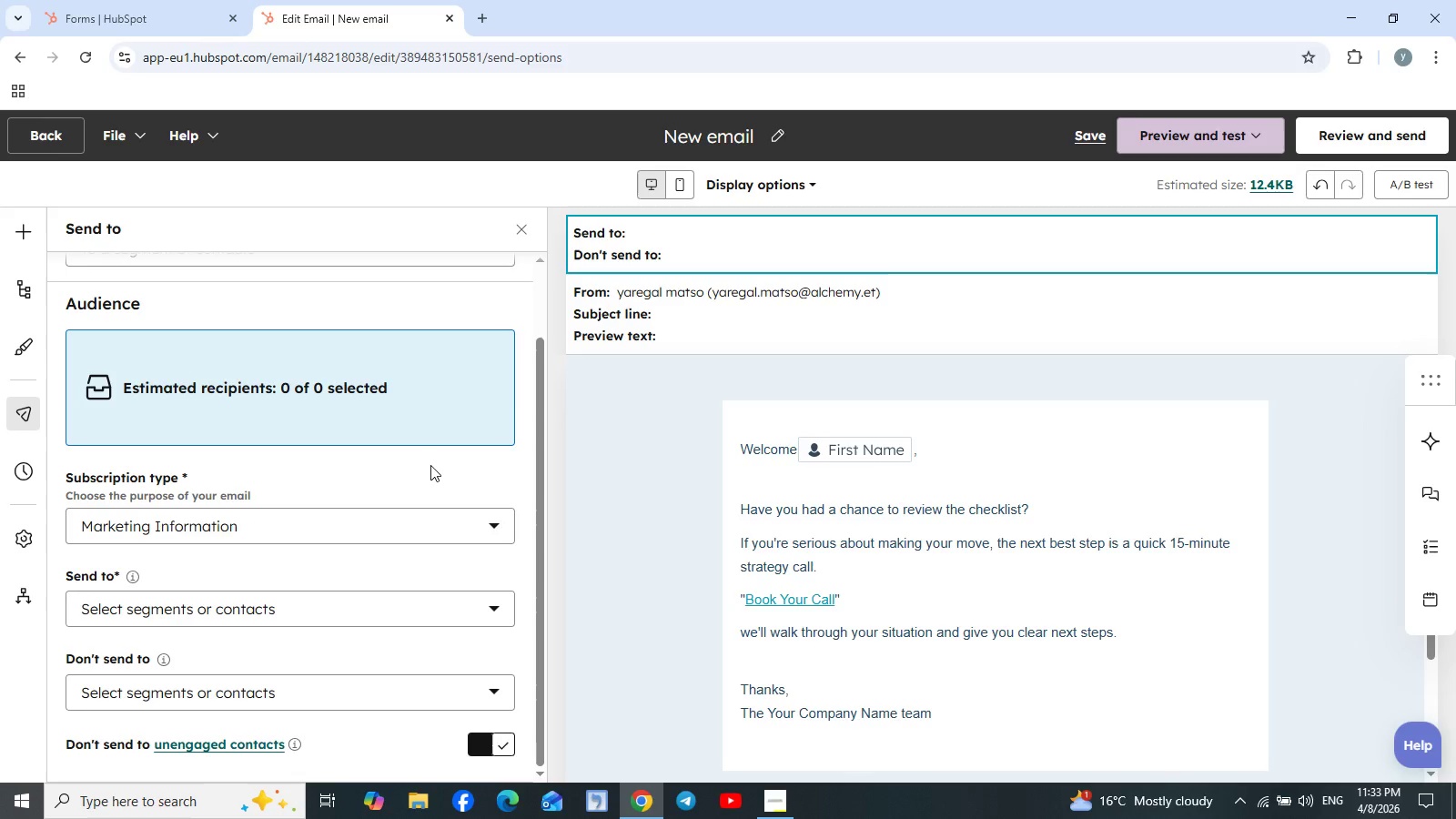 
scroll: coordinate [432, 469], scroll_direction: down, amount: 1.0
 